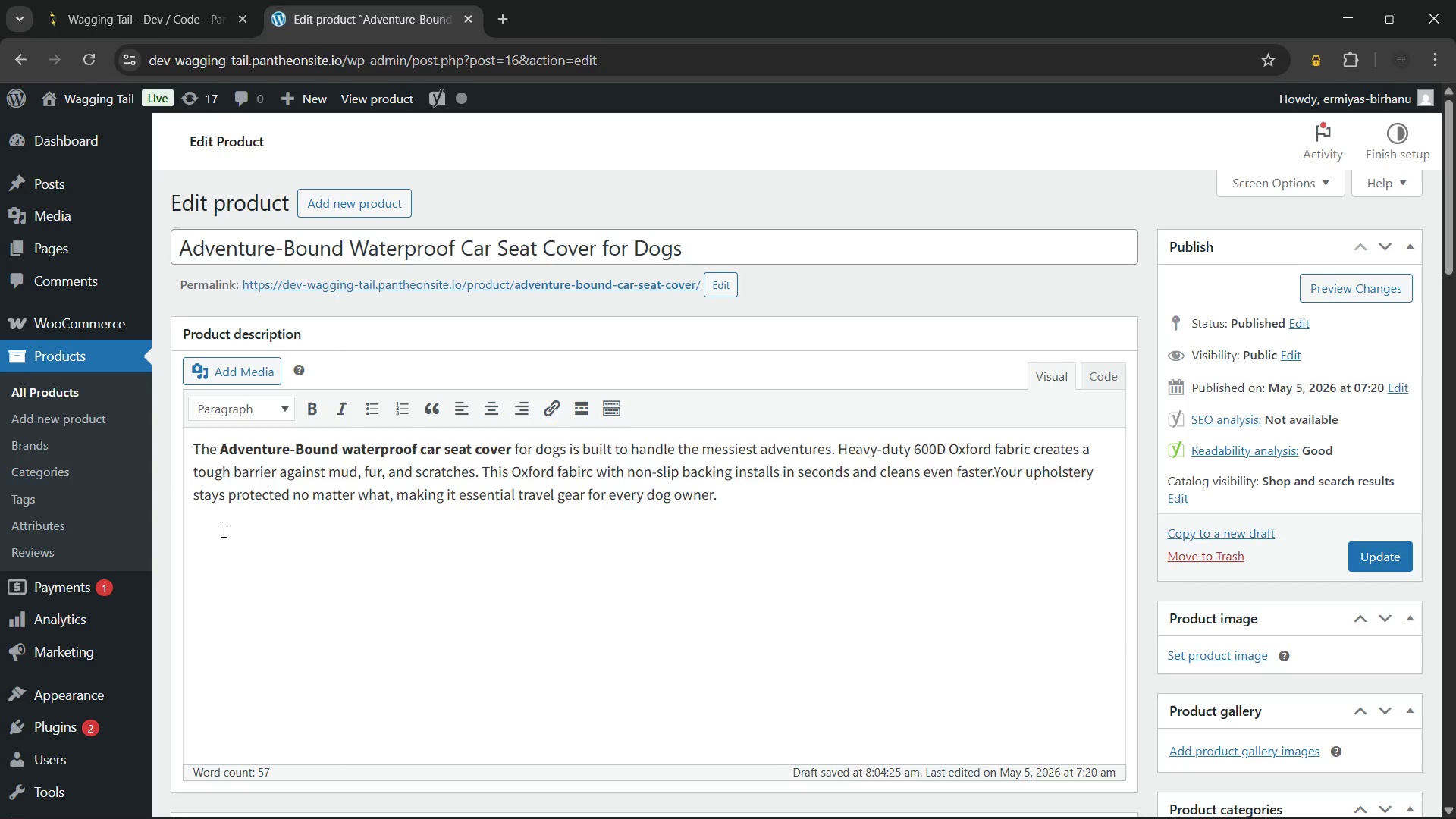 
key(Space)
 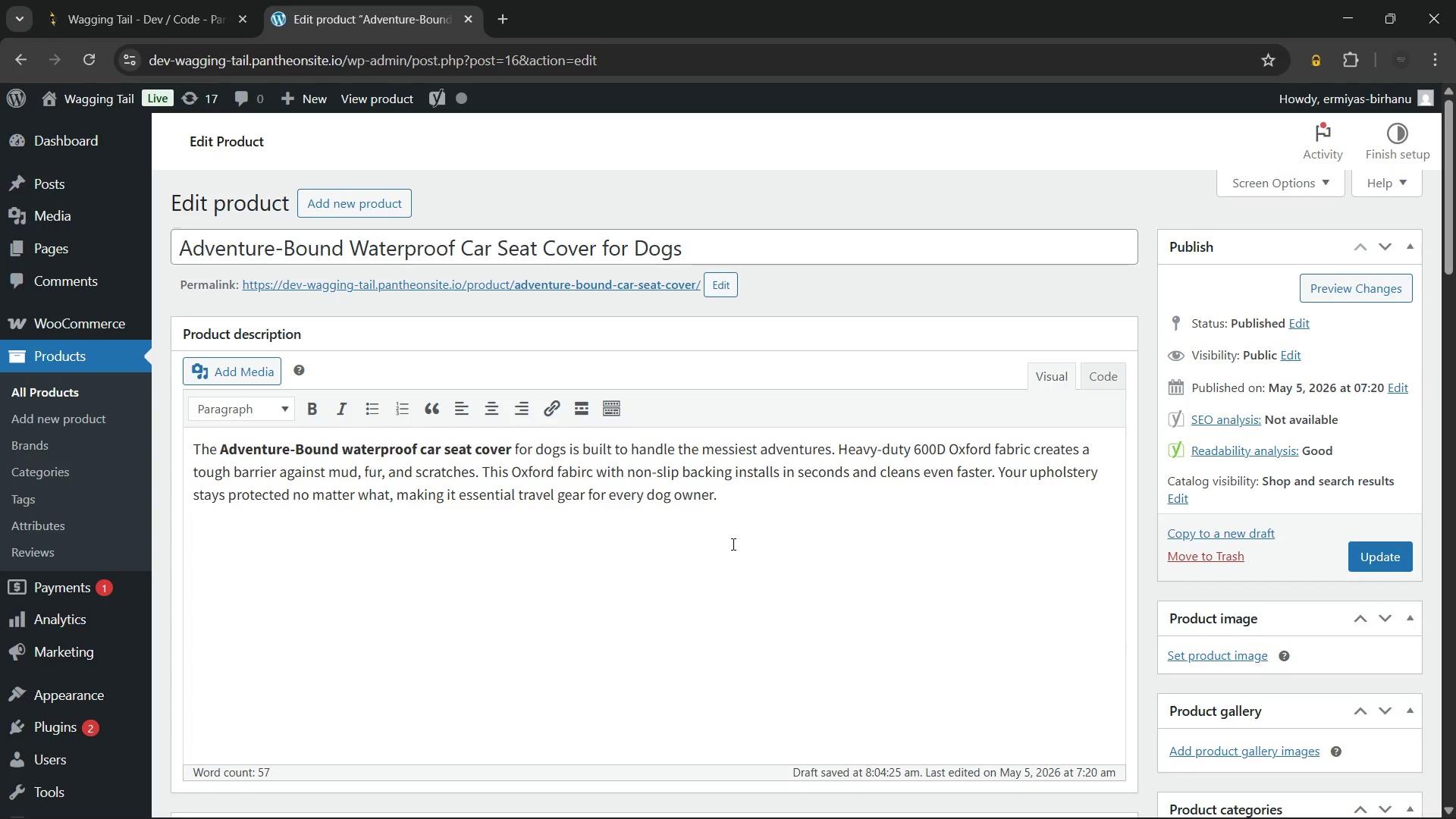 
wait(13.95)
 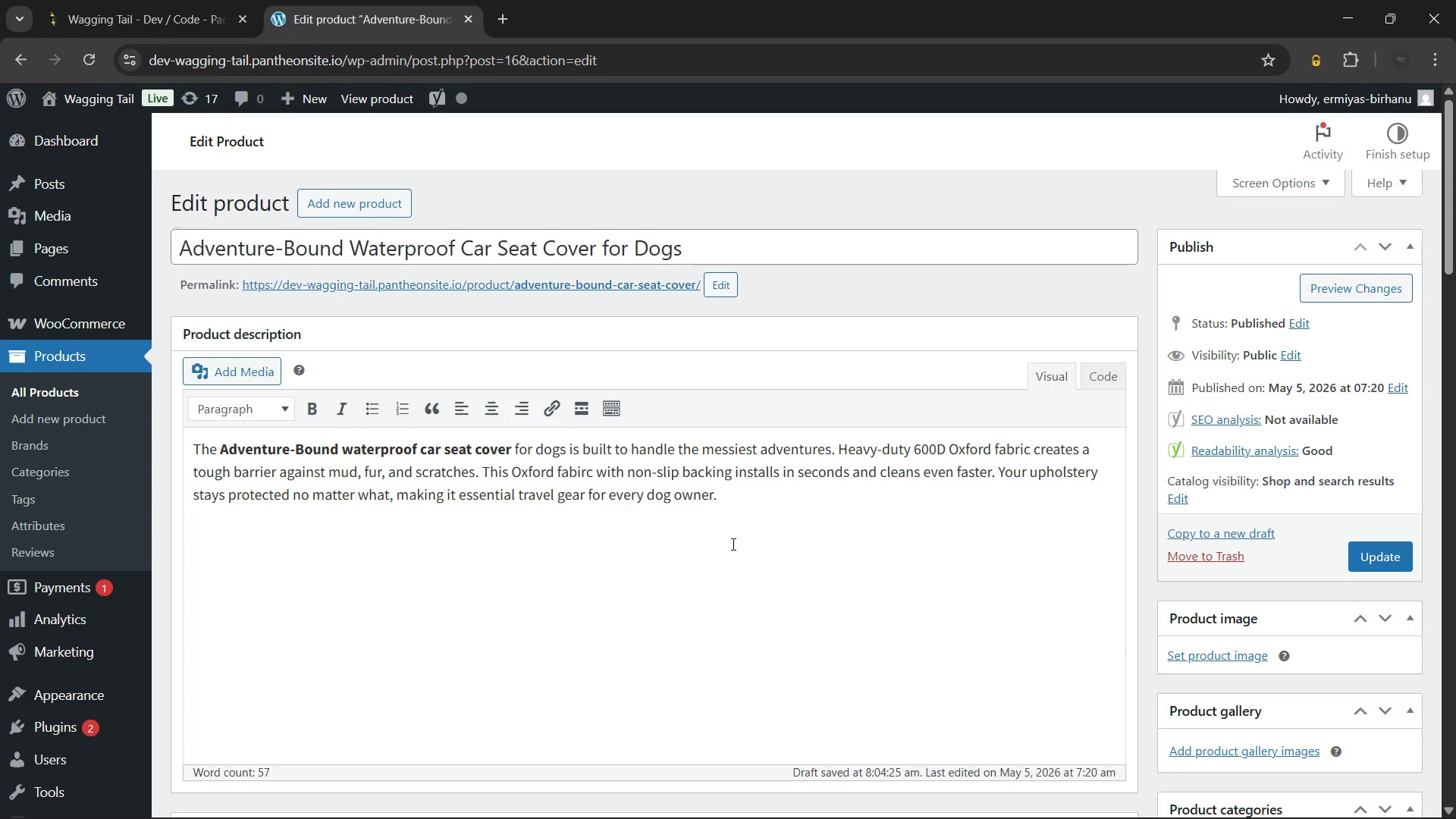 
hold_key(key=ControlLeft, duration=0.48)
 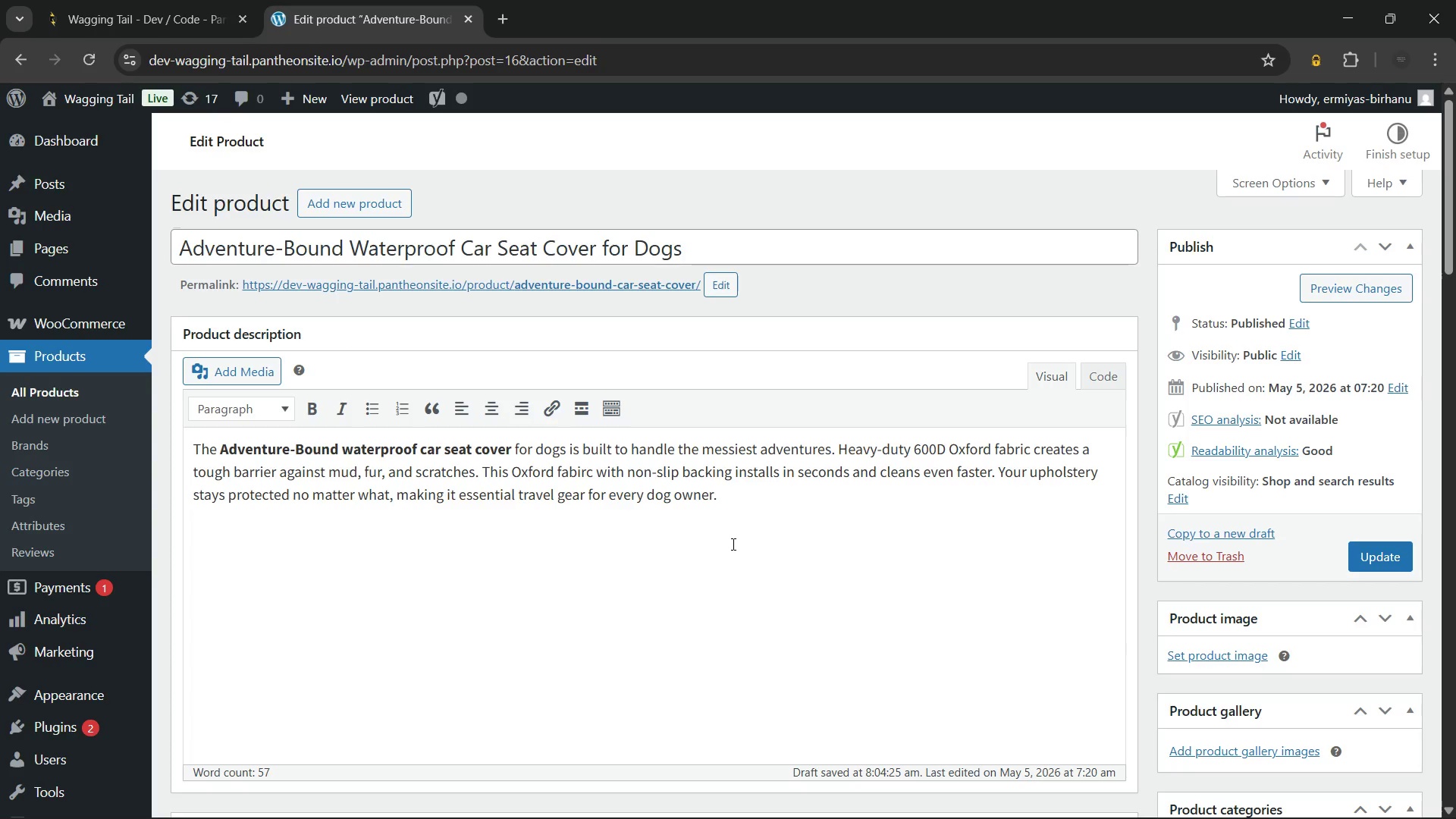 
key(Control+Z)
 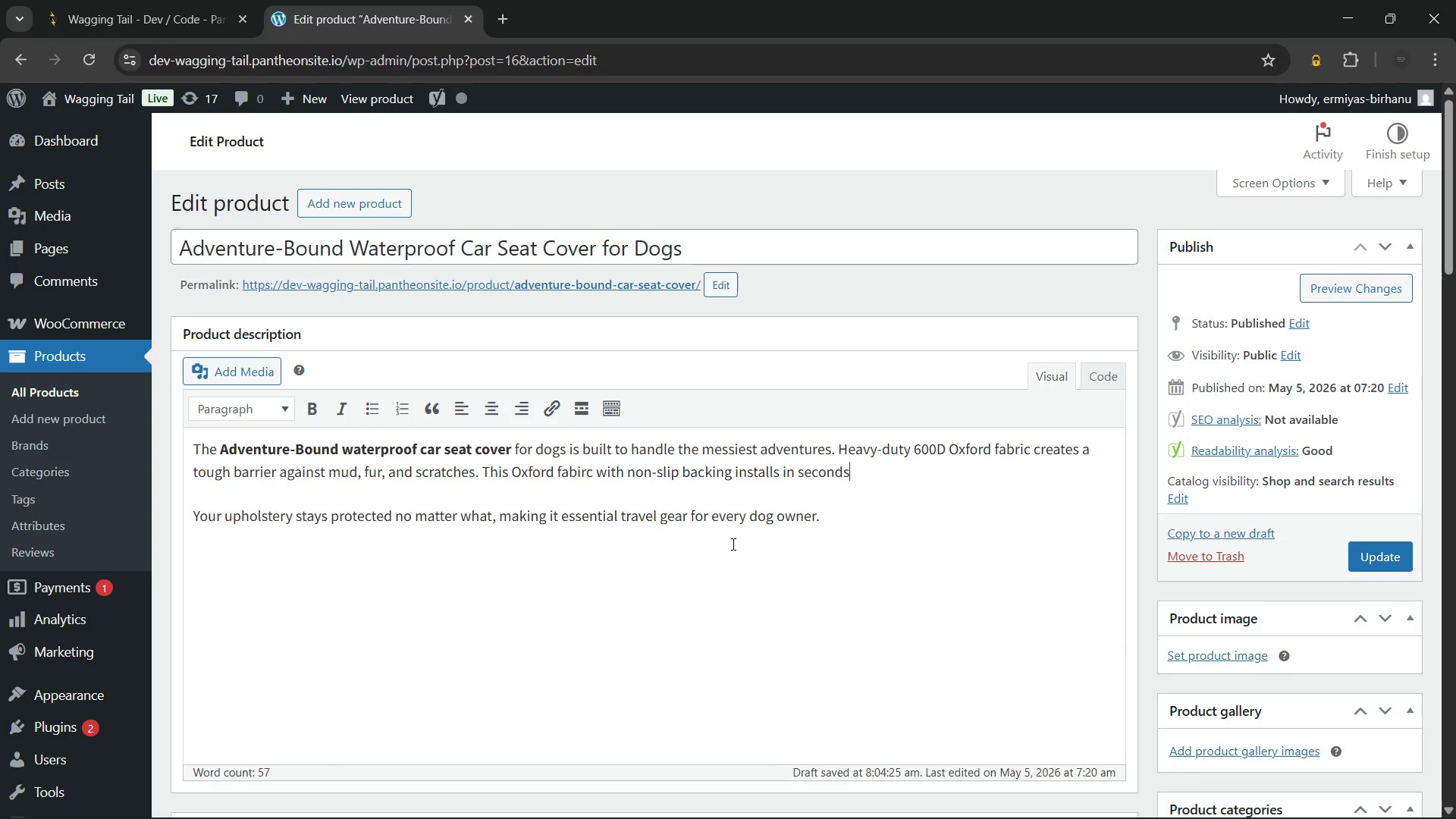 
key(Control+Z)
 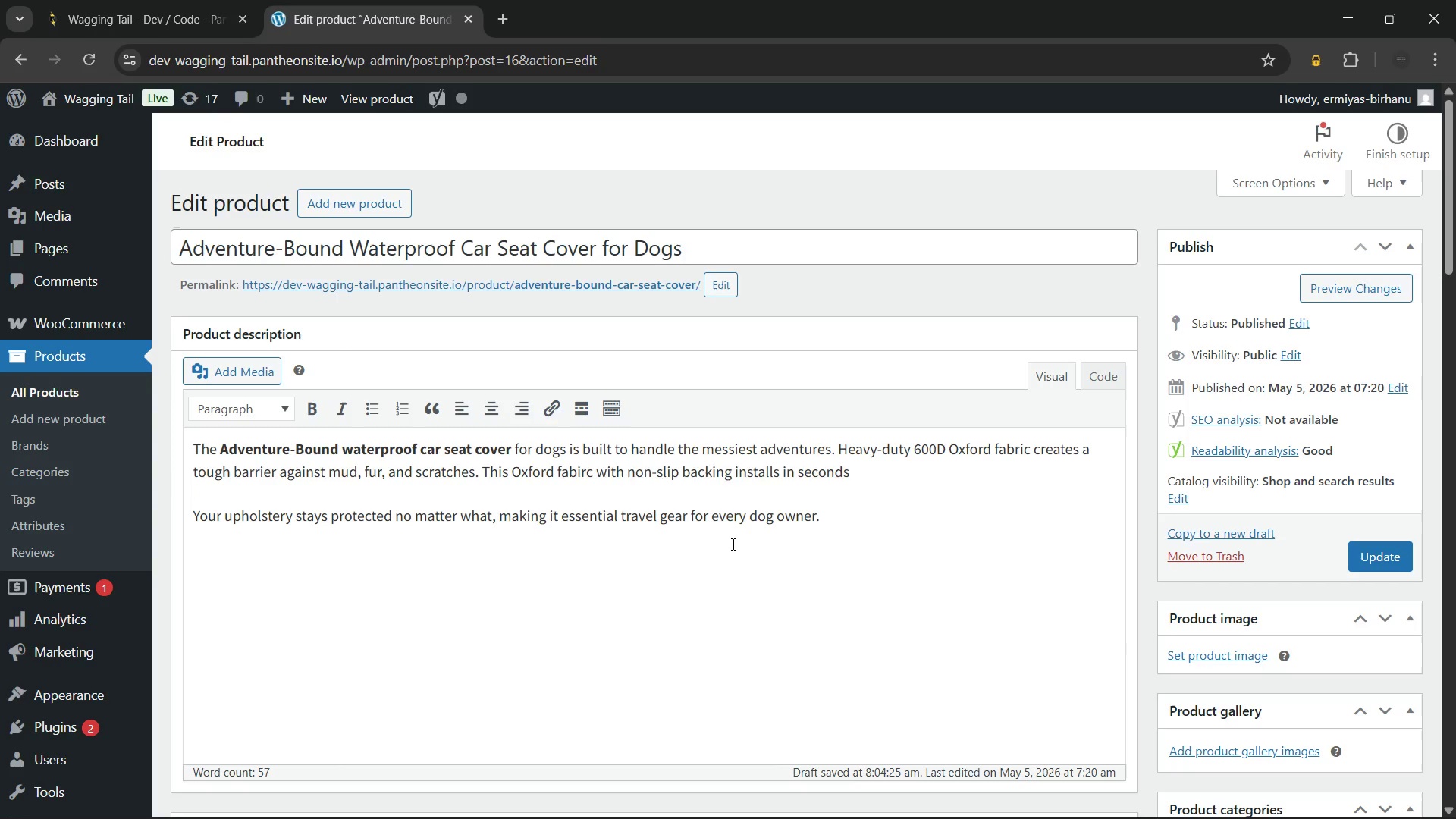 
key(Control+Z)
 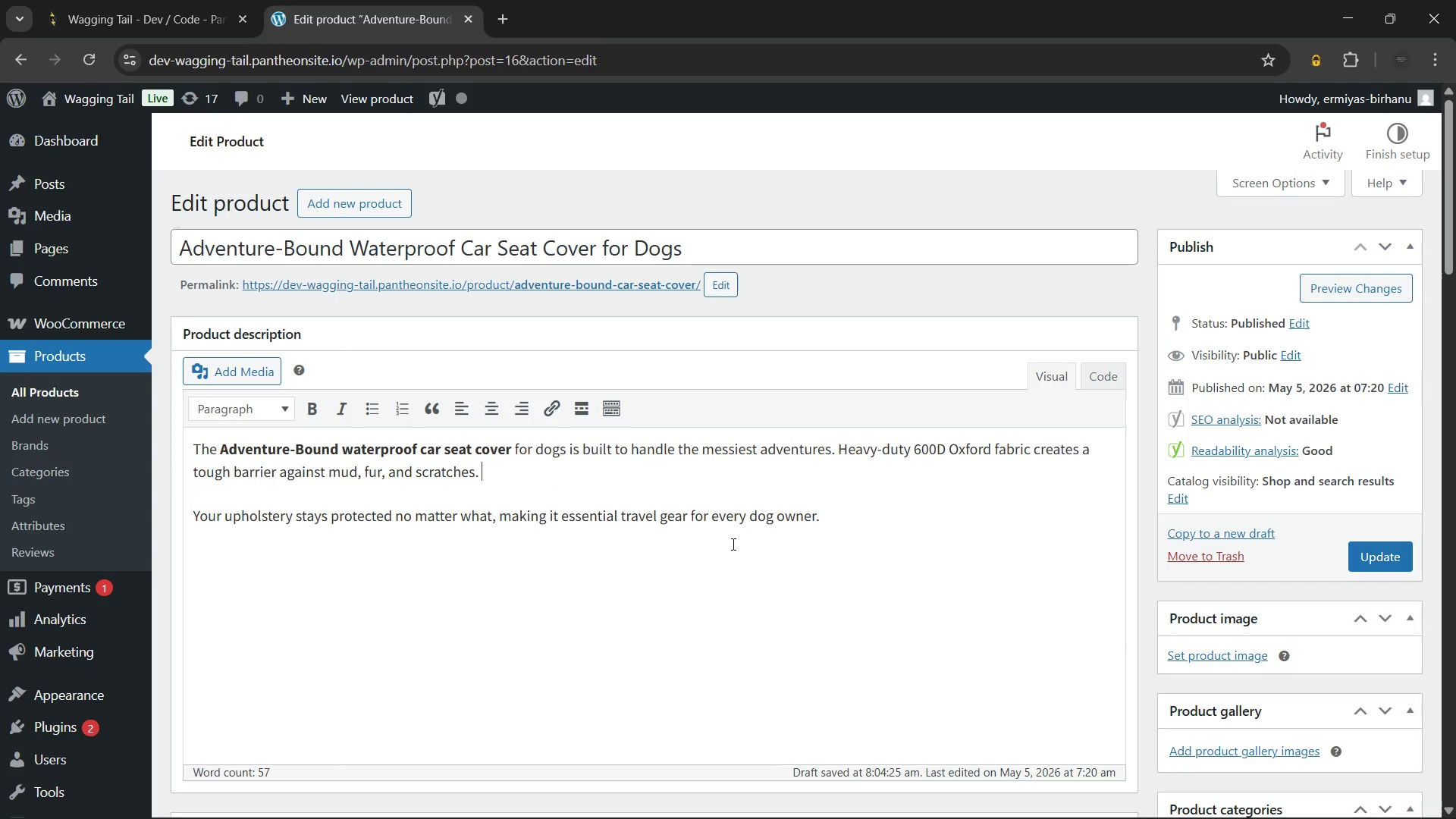 
key(Control+Z)
 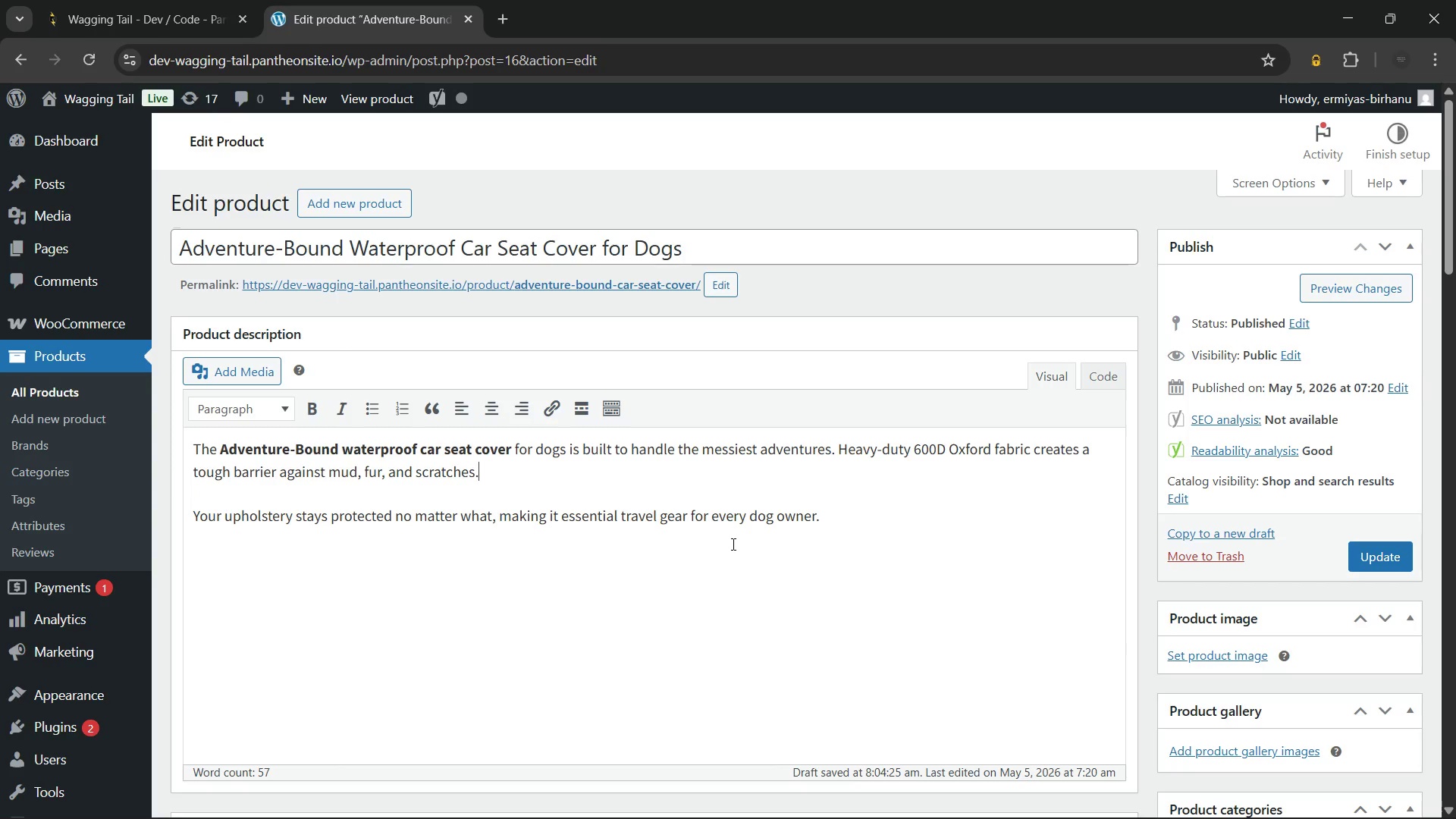 
key(Control+Z)
 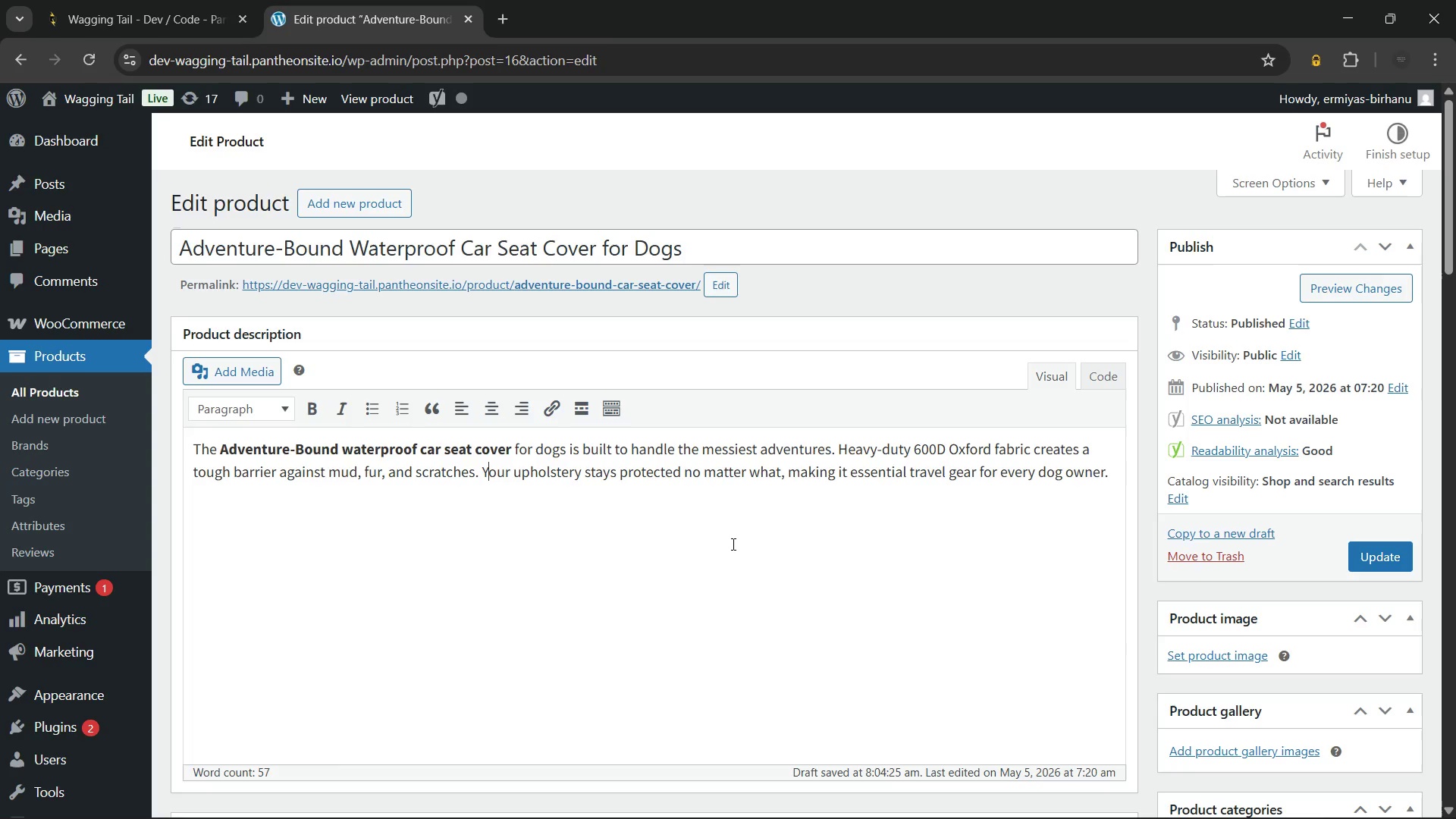 
key(Control+Z)
 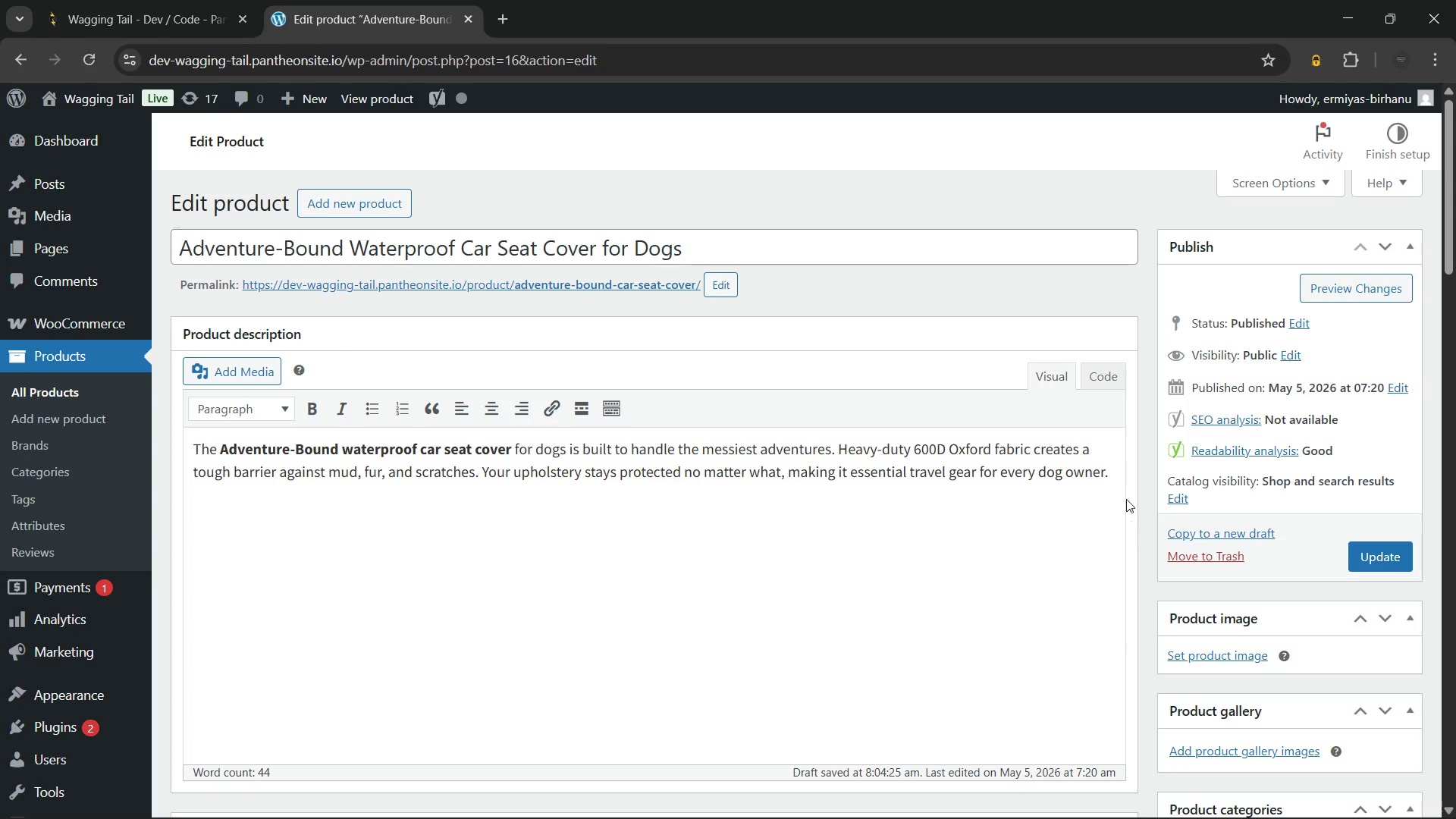 
left_click([1116, 481])
 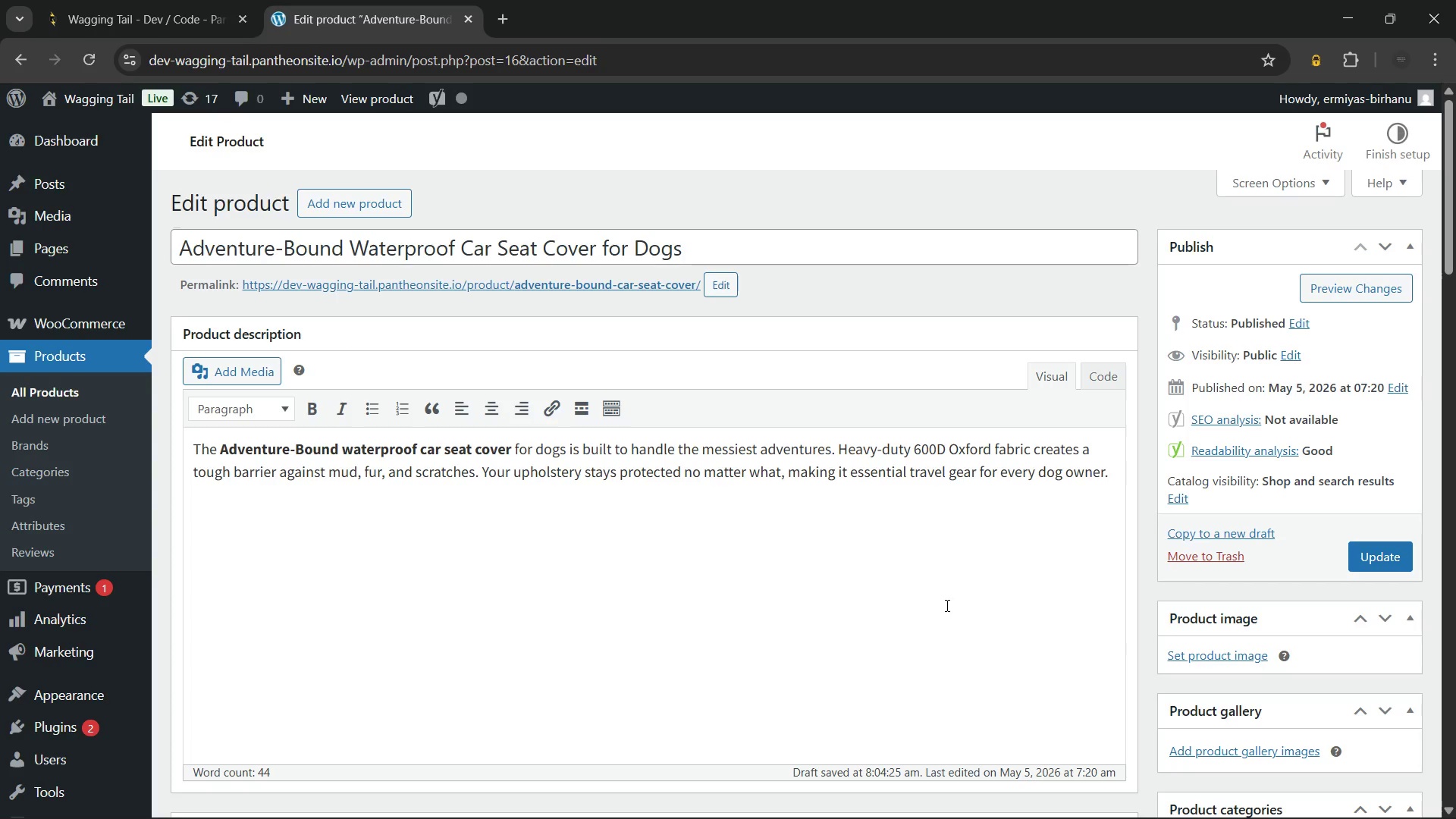 
key(Enter)
 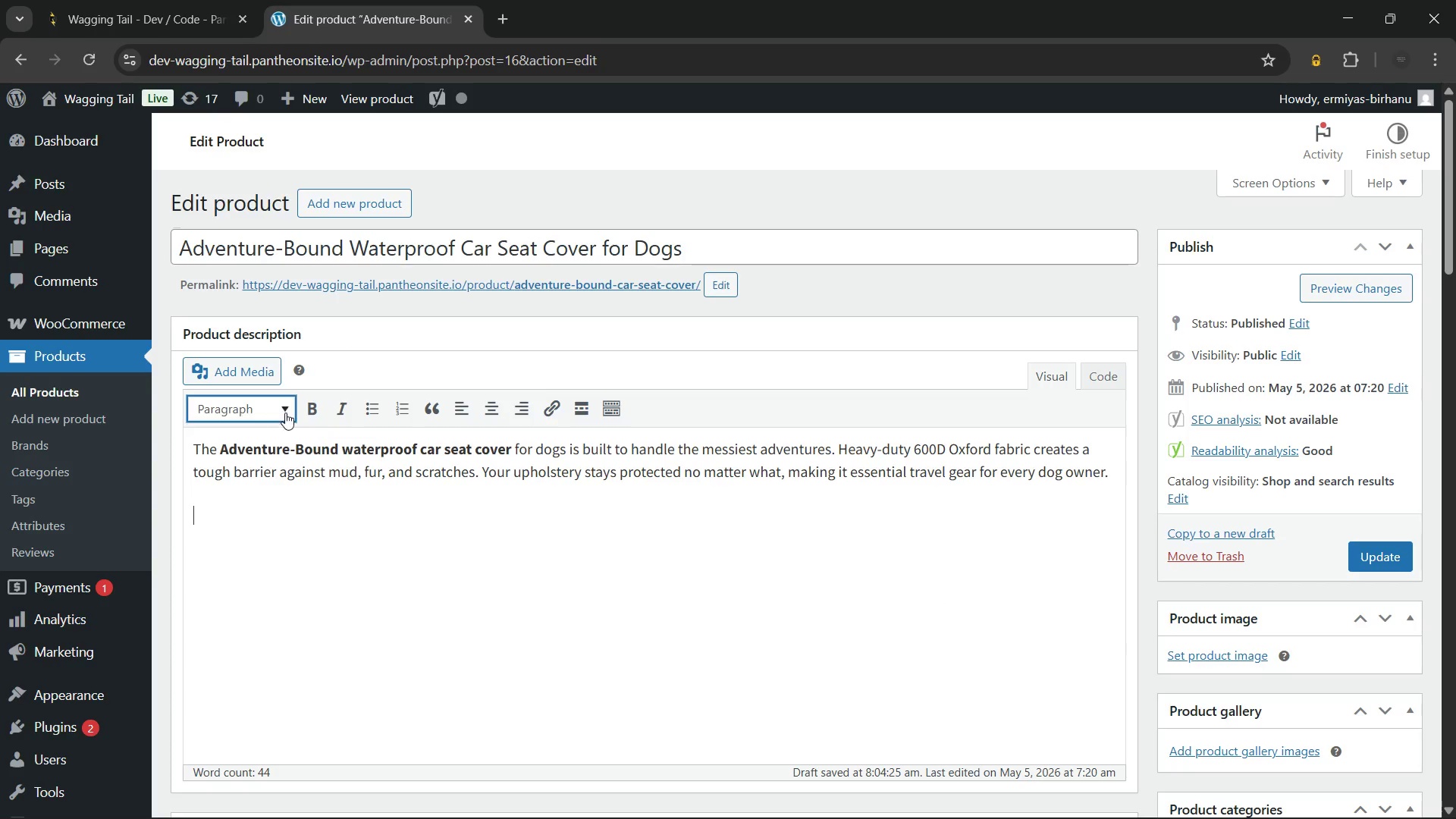 
left_click([280, 410])
 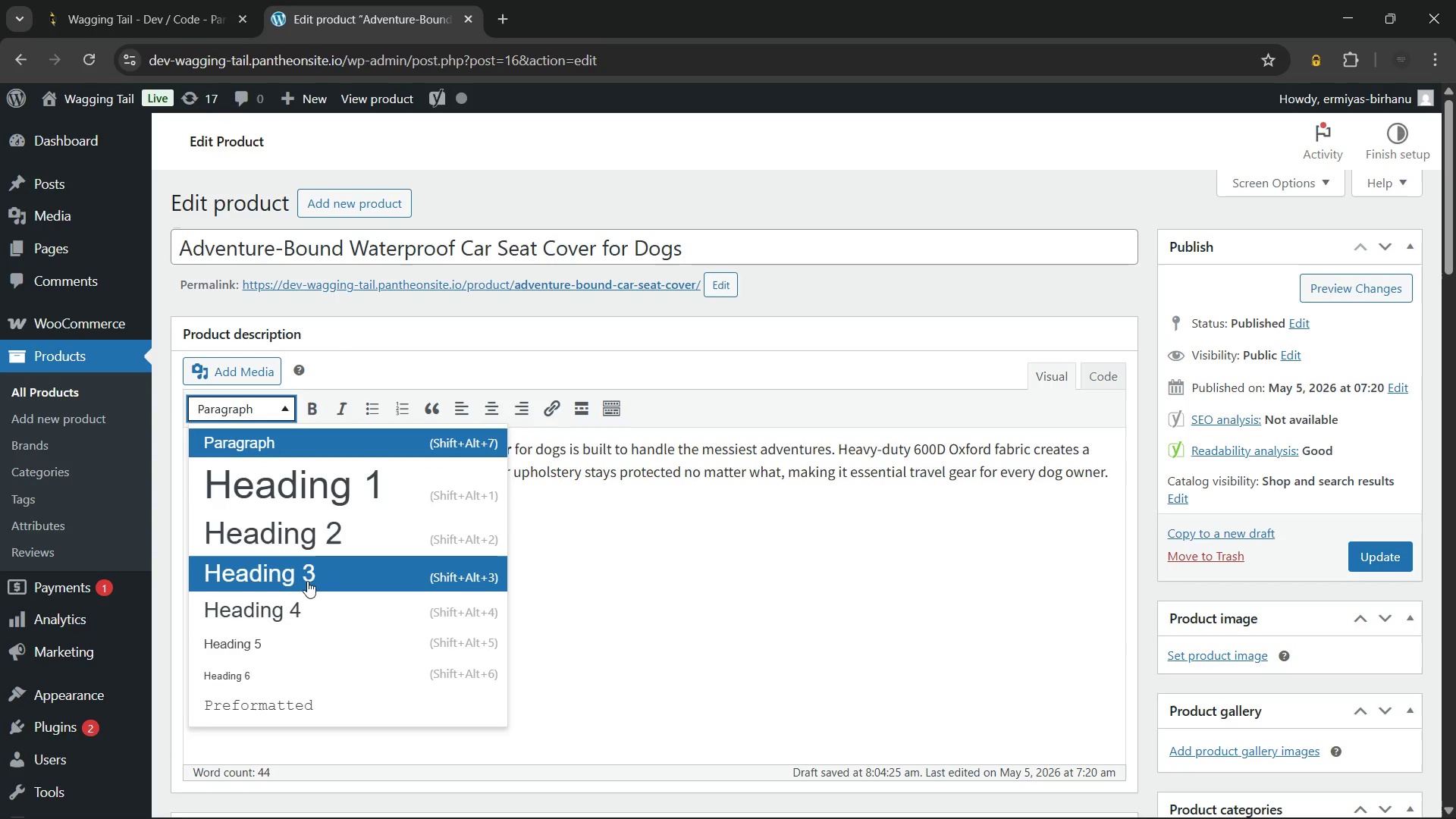 
left_click([307, 581])
 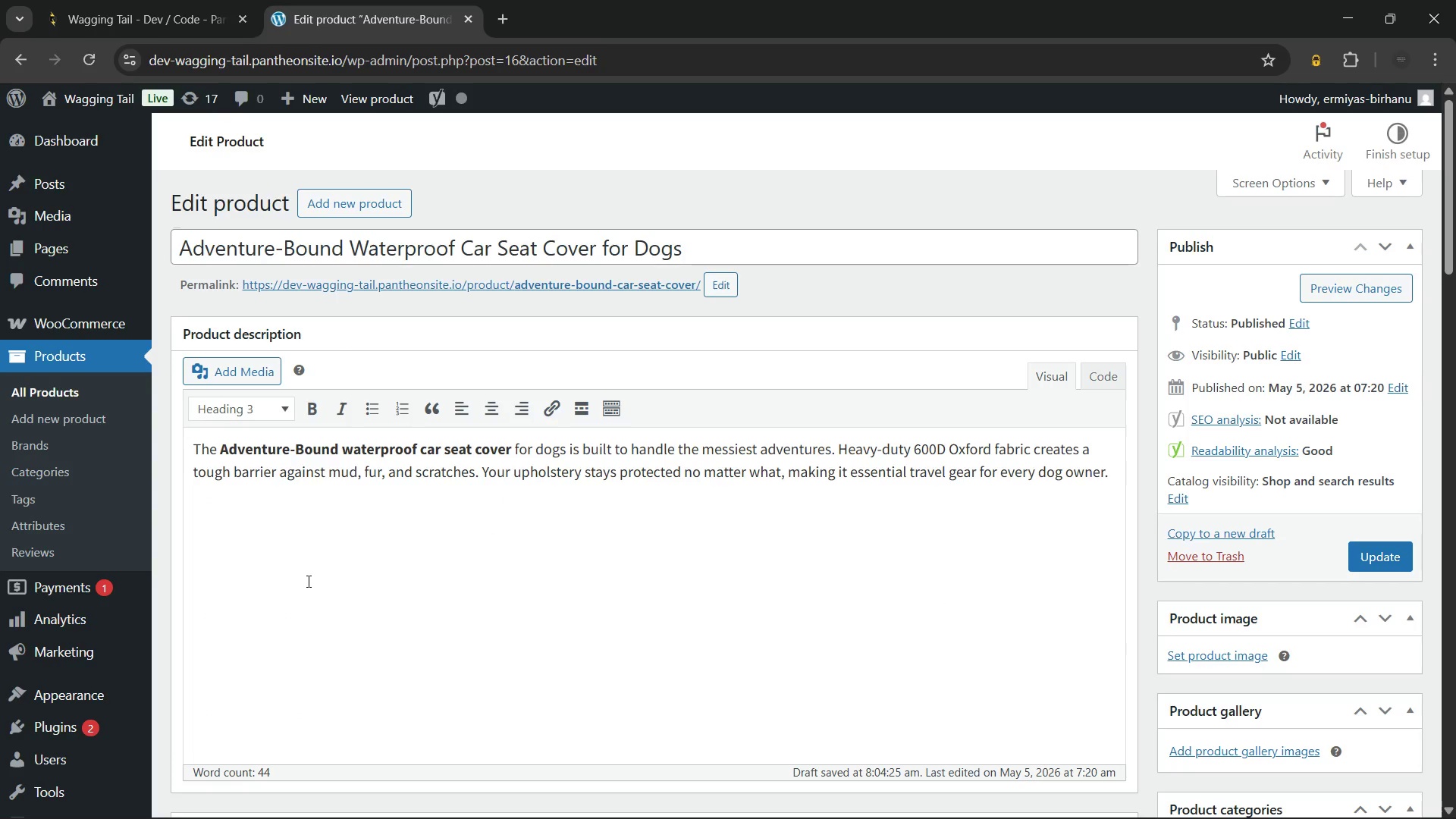 
type(Benefits of a Waterproof Car Seat Cover for Dogs)
 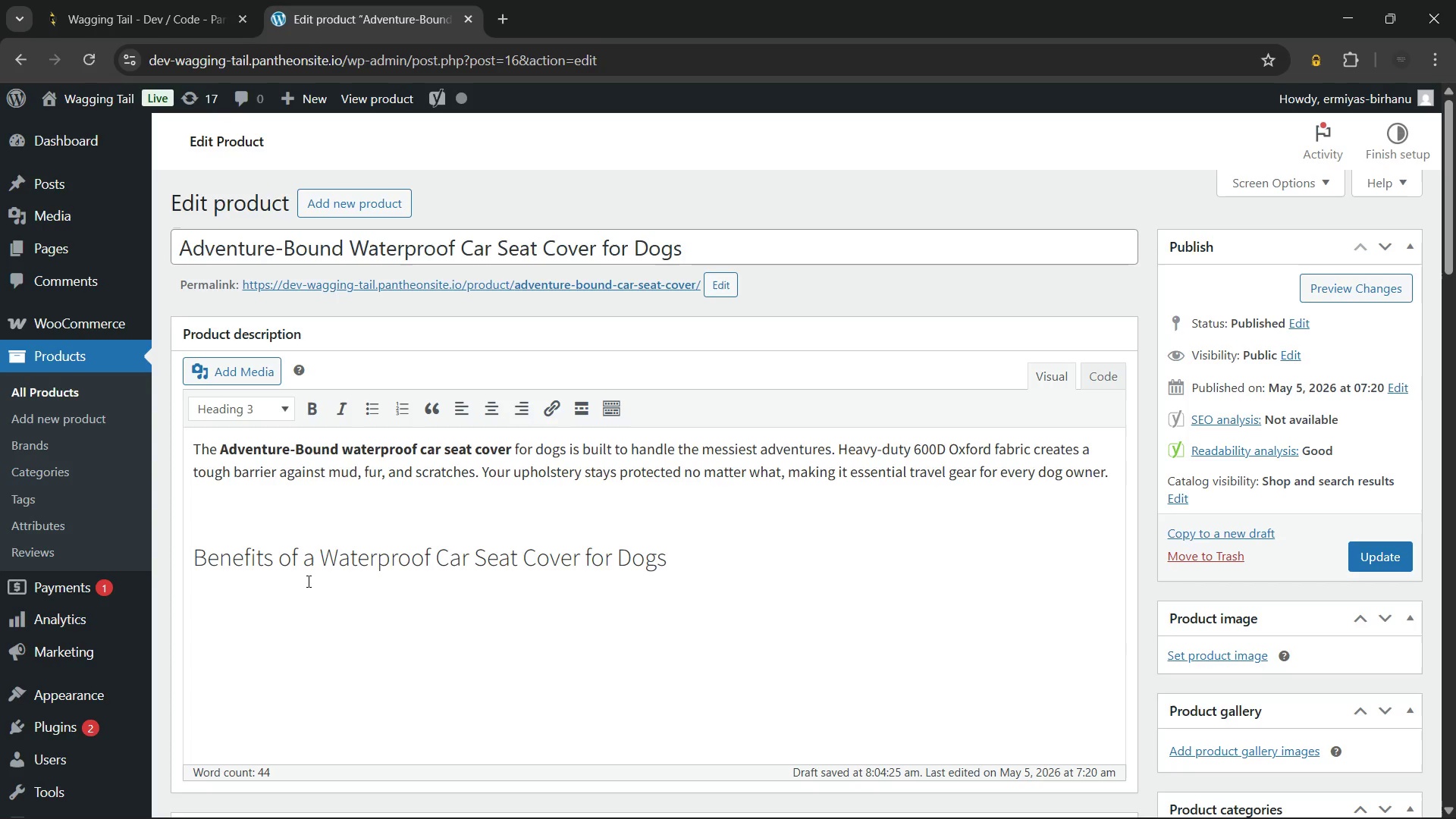 
key(Enter)
 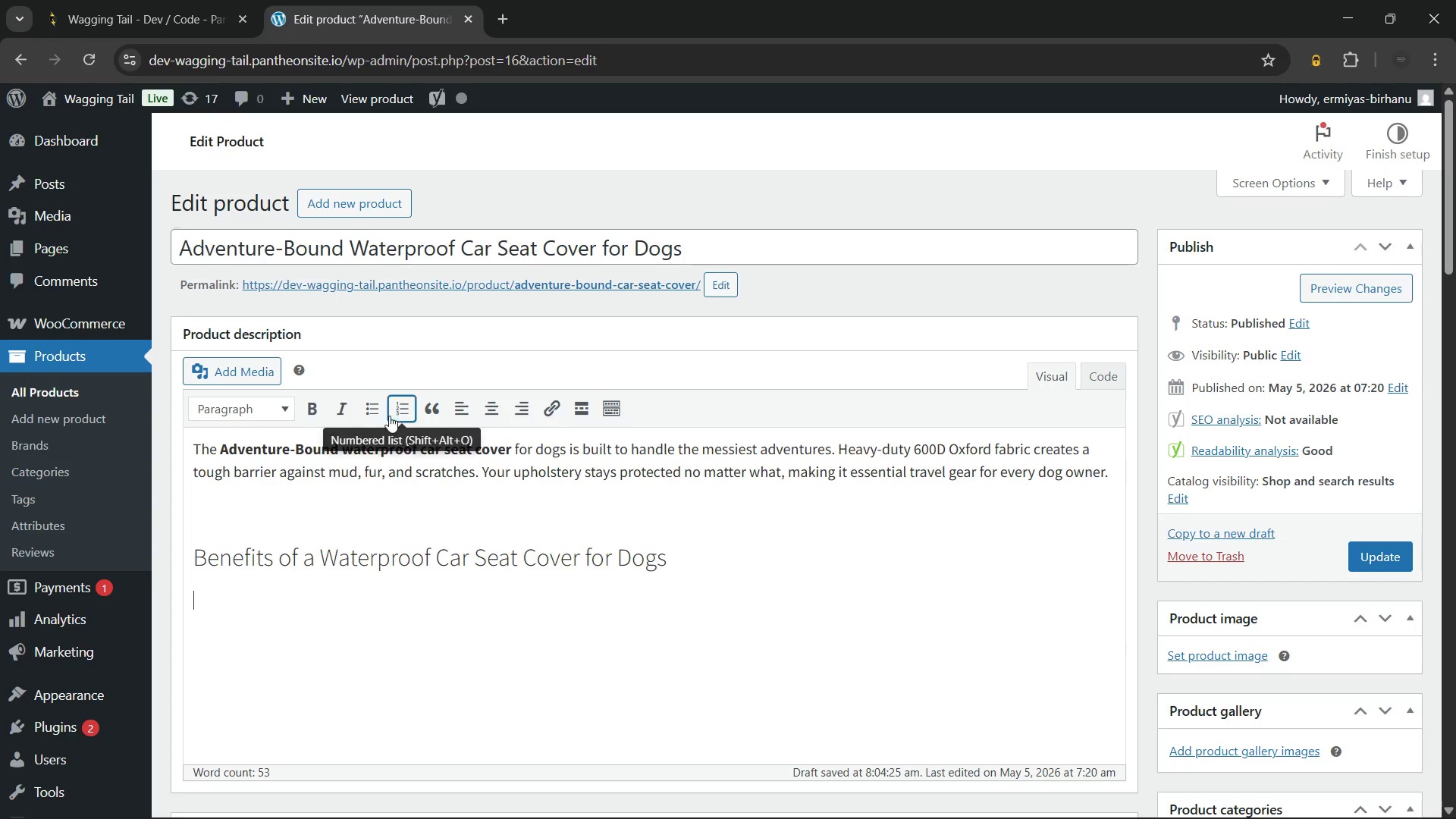 
left_click([360, 411])
 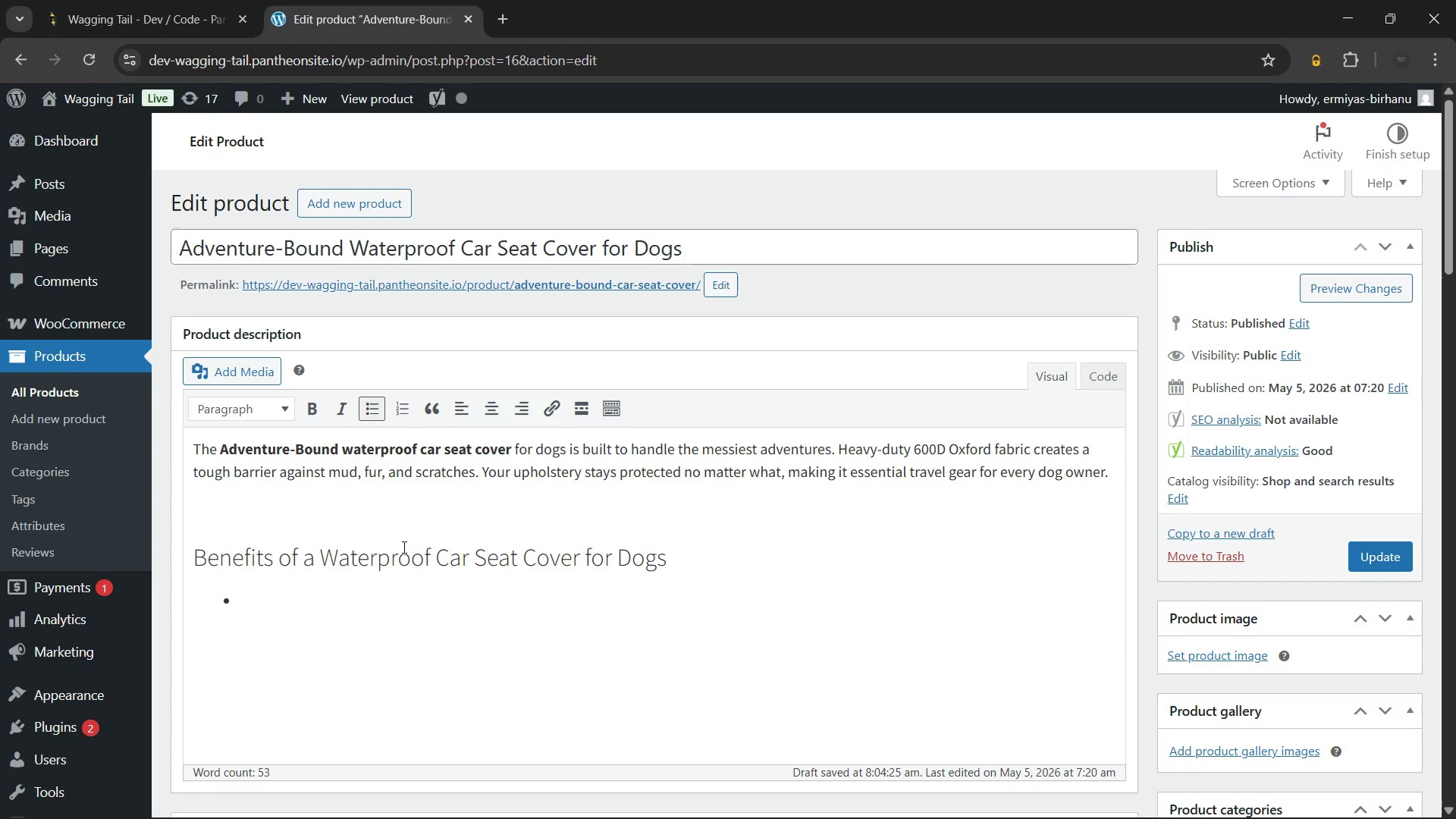 
wait(5.23)
 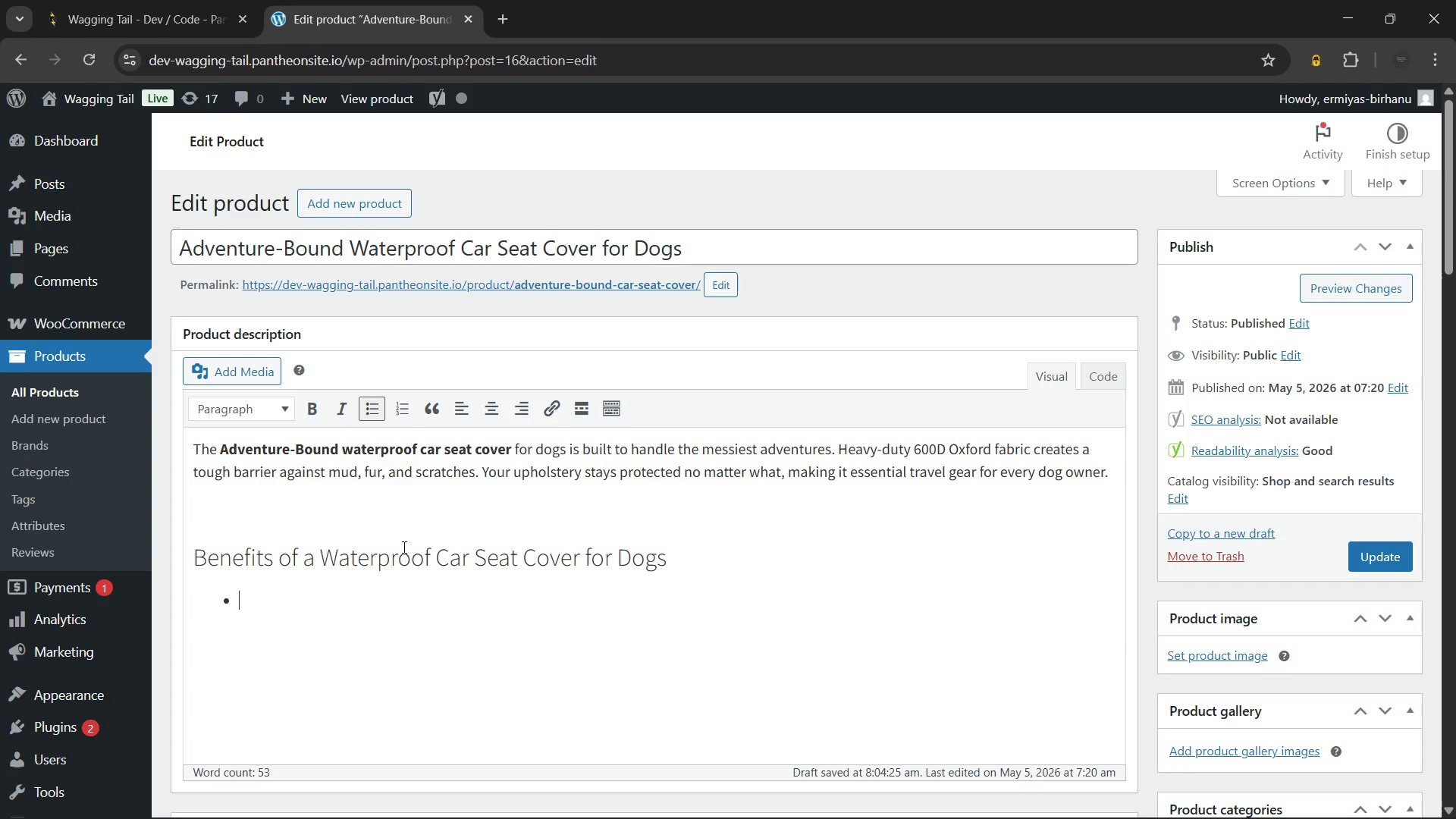 
type(Heavy-duty 600D Oxford fabric resists moisture and tearing)
 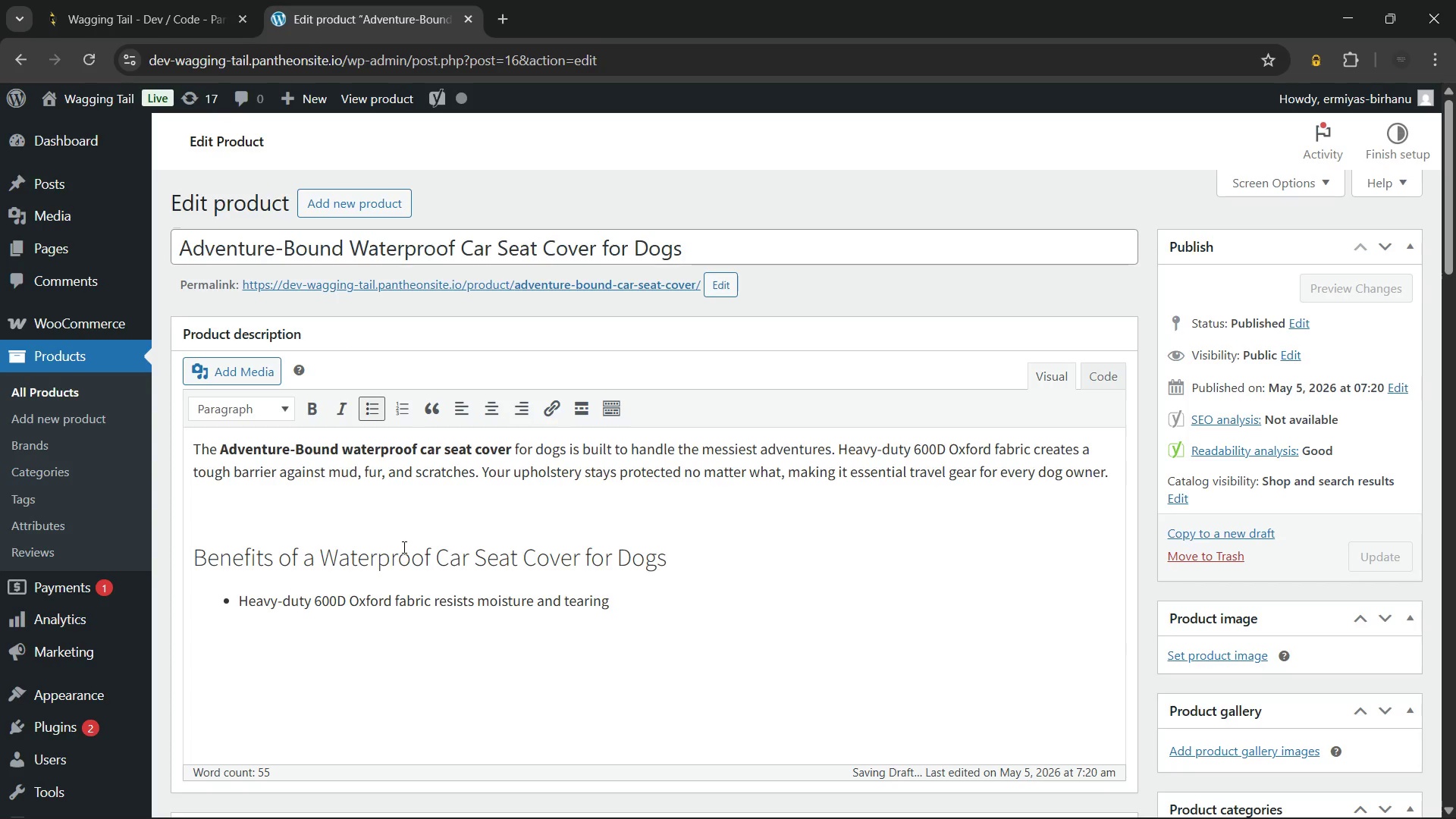 
key(Enter)
 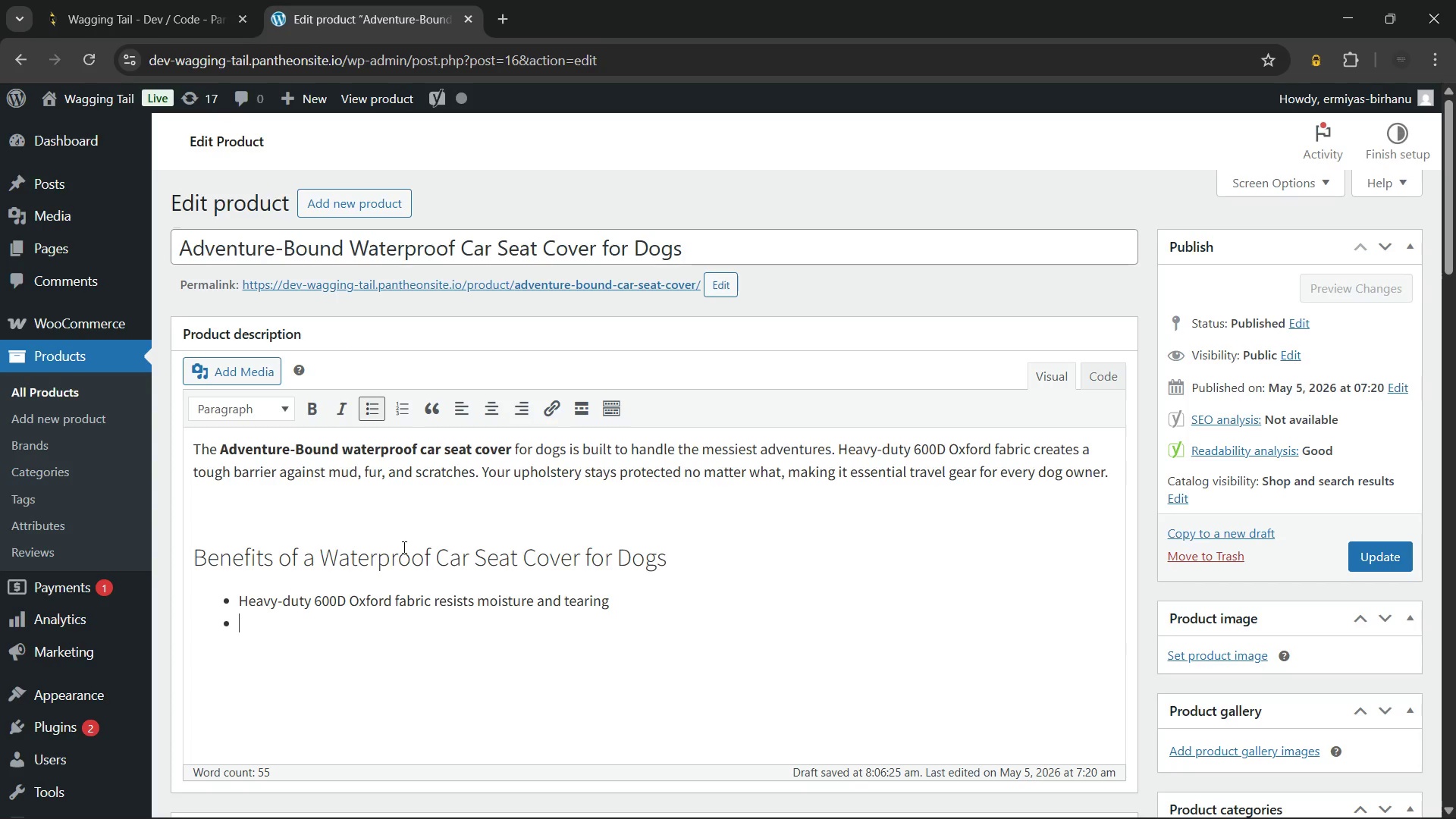 
type(Non-slip backing keeps the cover firmly)
 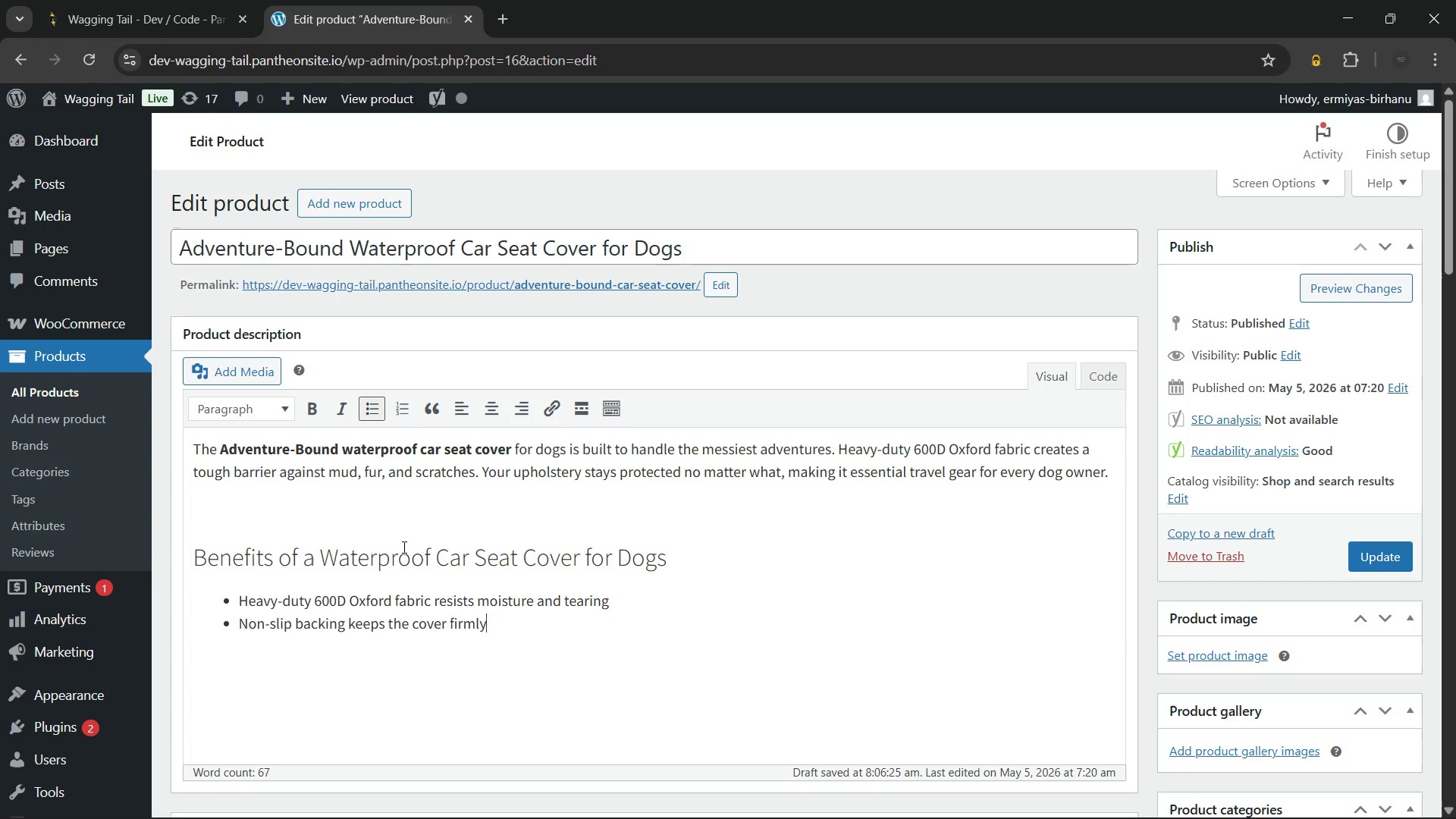 
type( in place)
 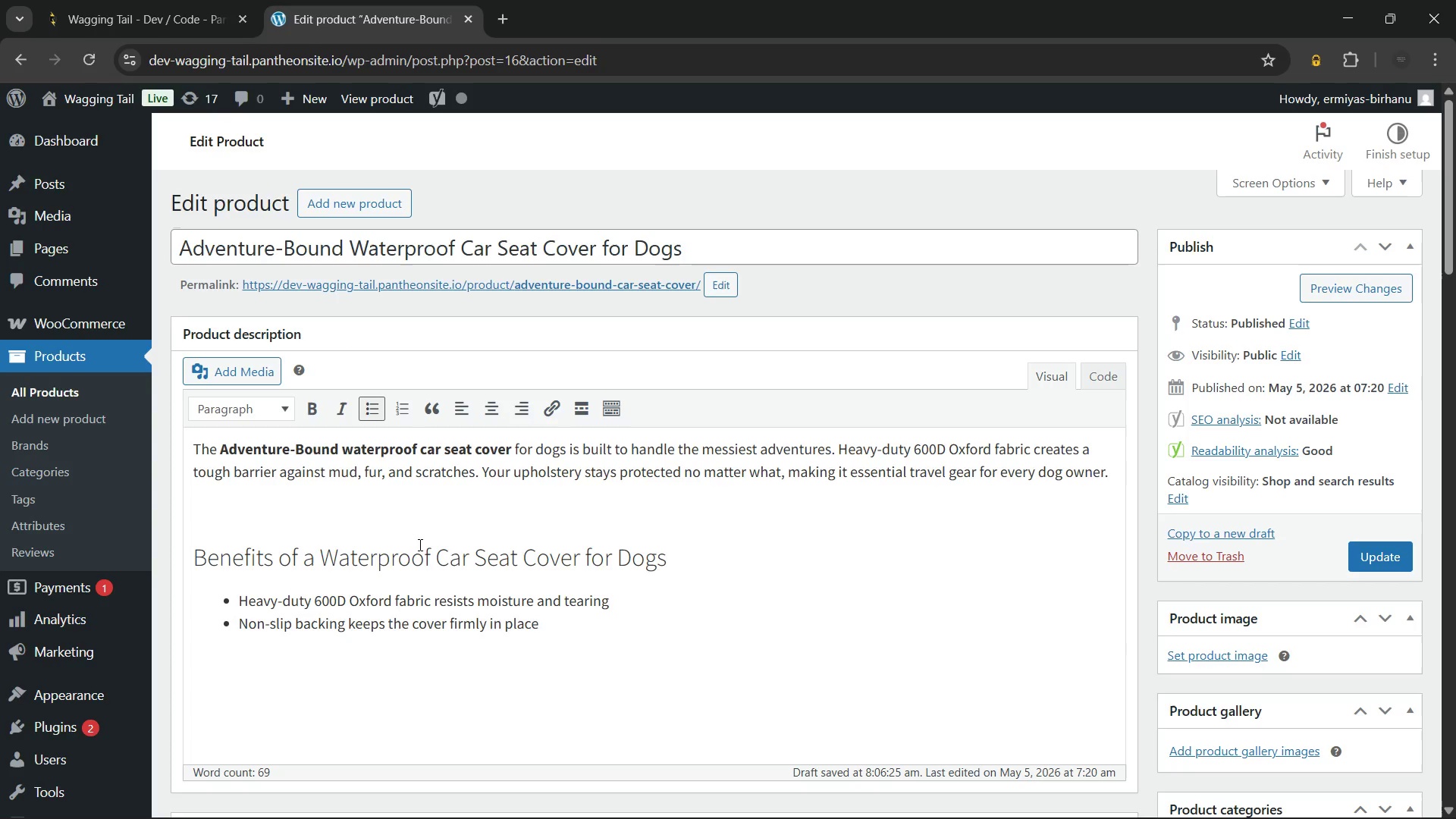 
wait(6.74)
 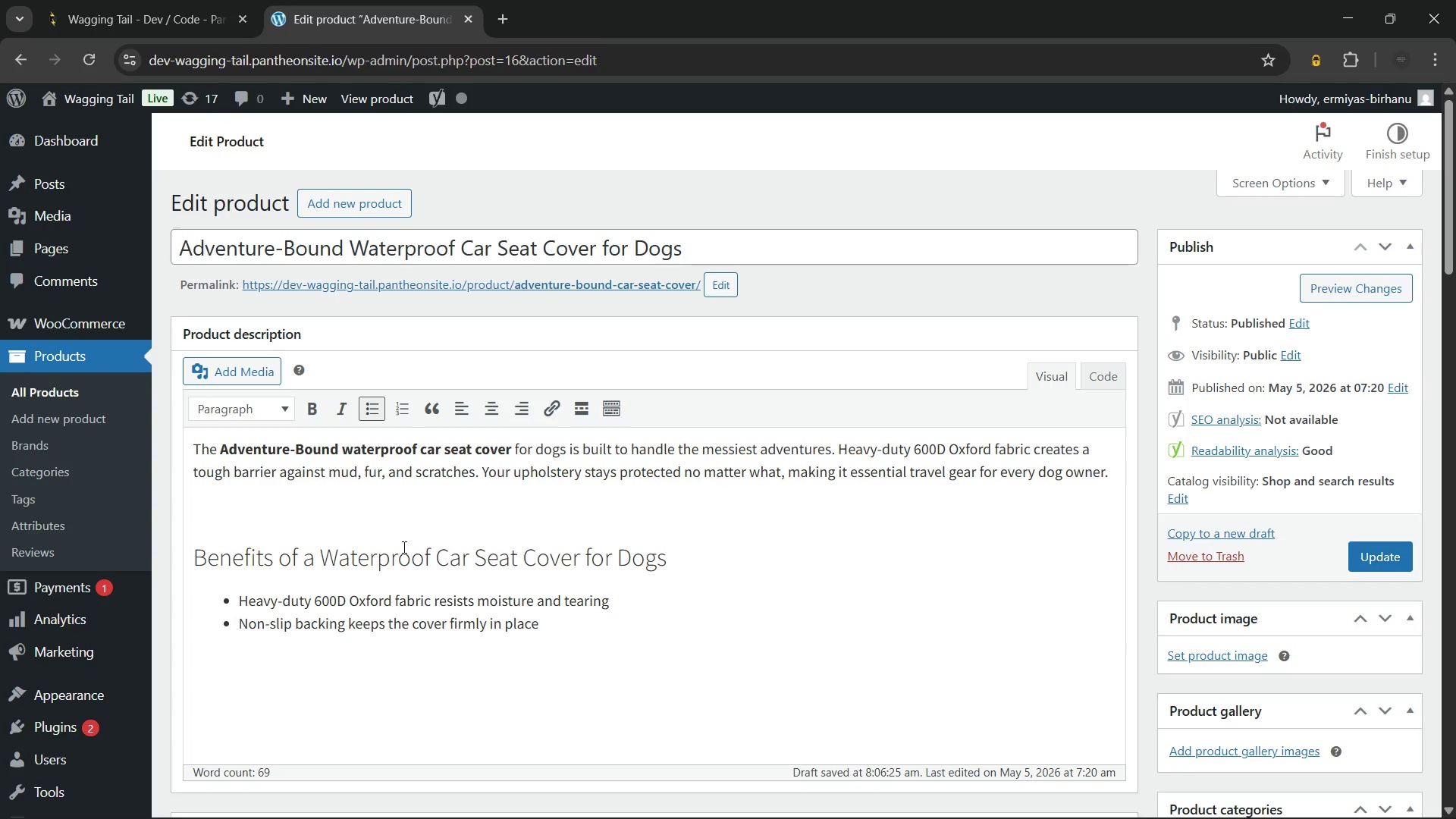 
key(Enter)
 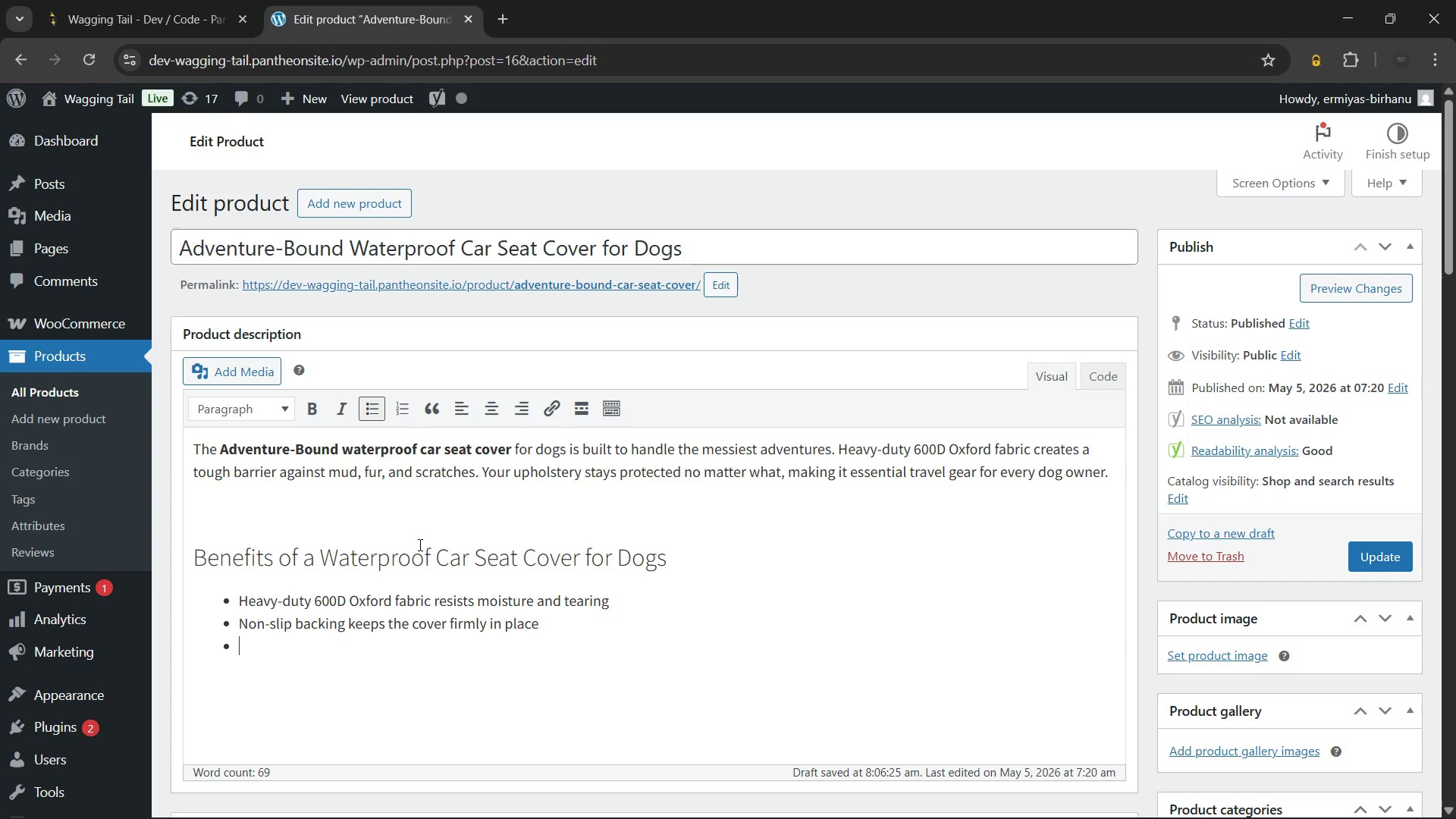 
type(Hammock-style design protects the full backseat area)
 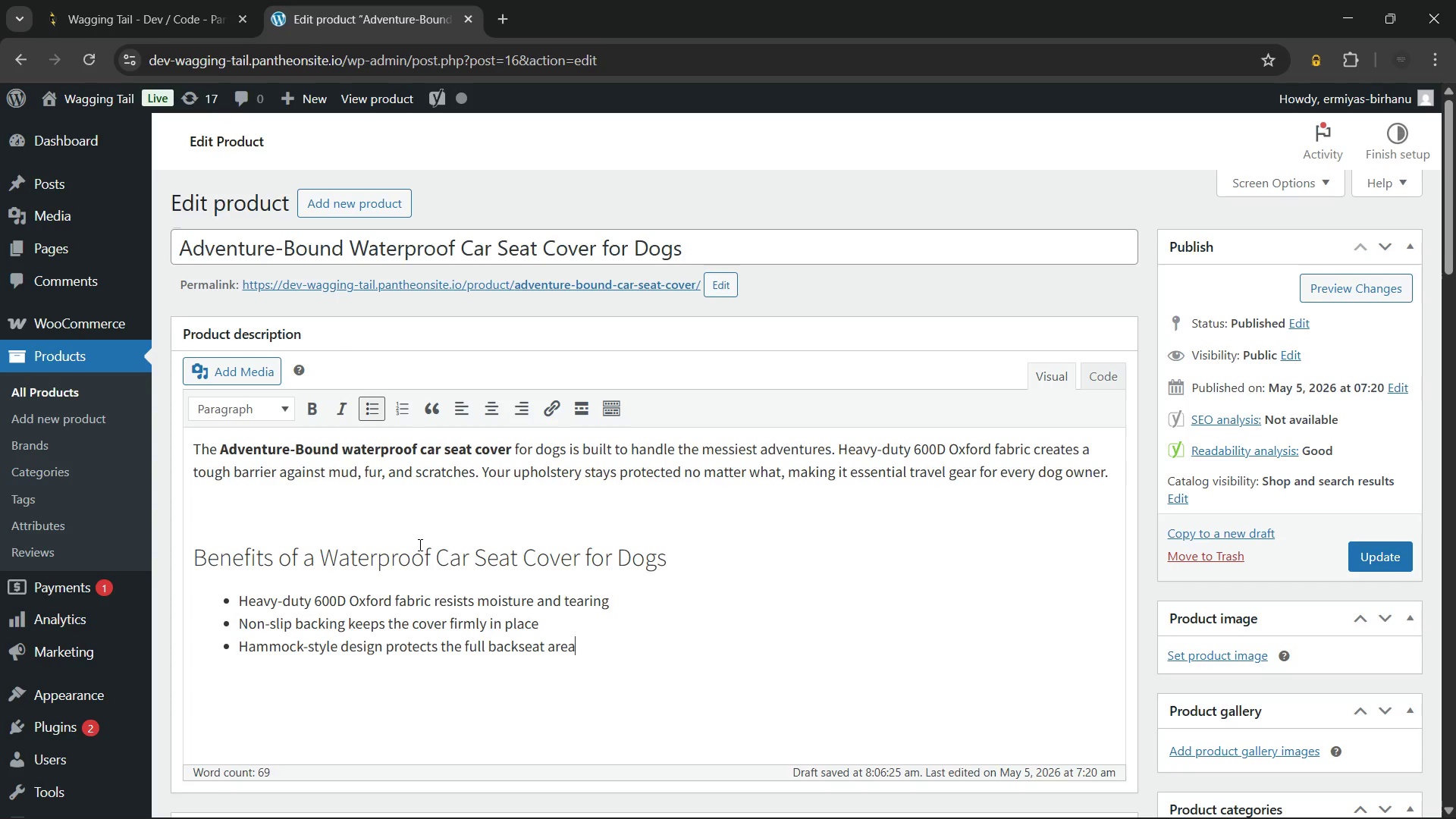 
key(Enter)
 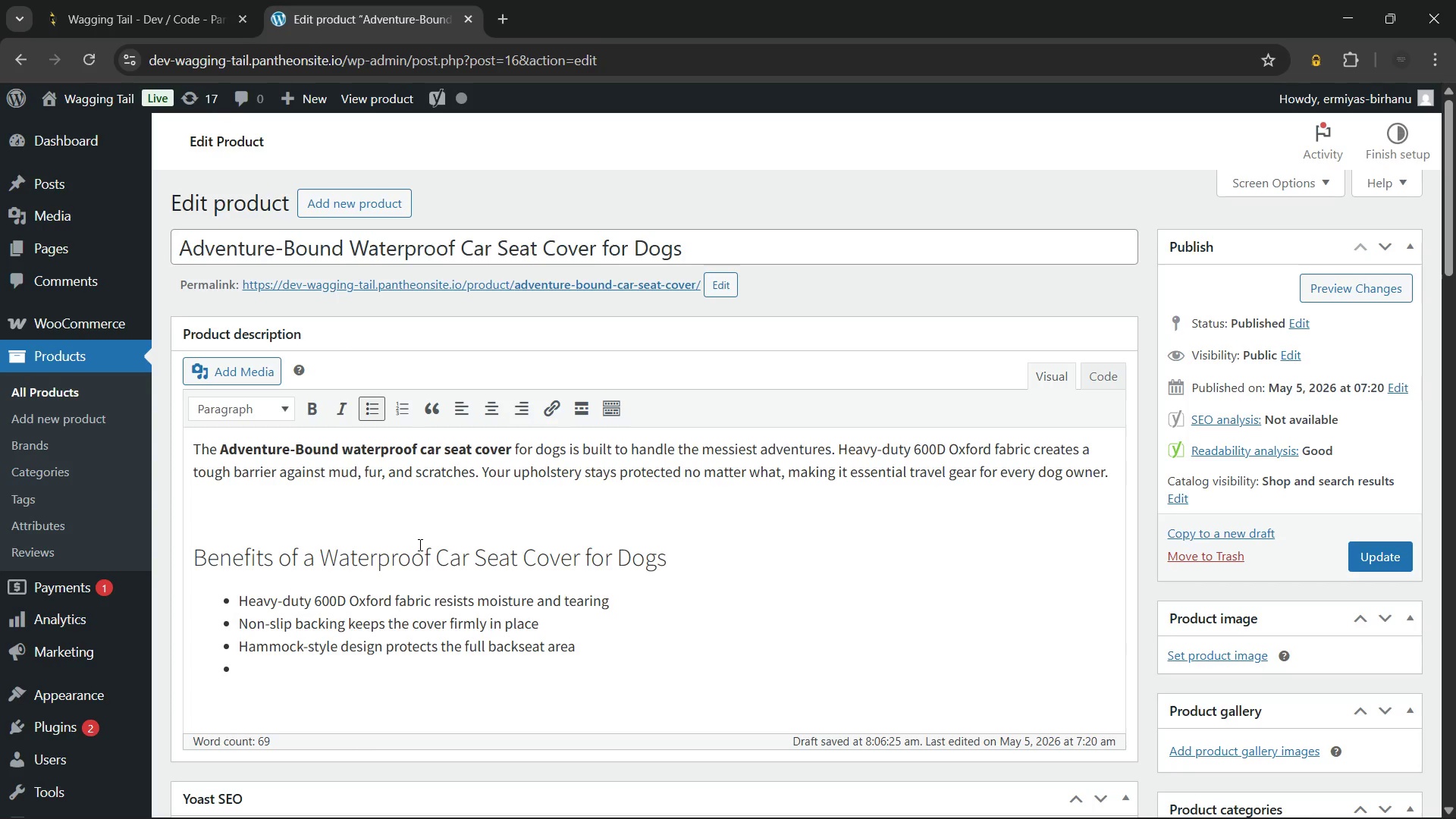 
type(Installs and removes in minutes for easy cleanup)
 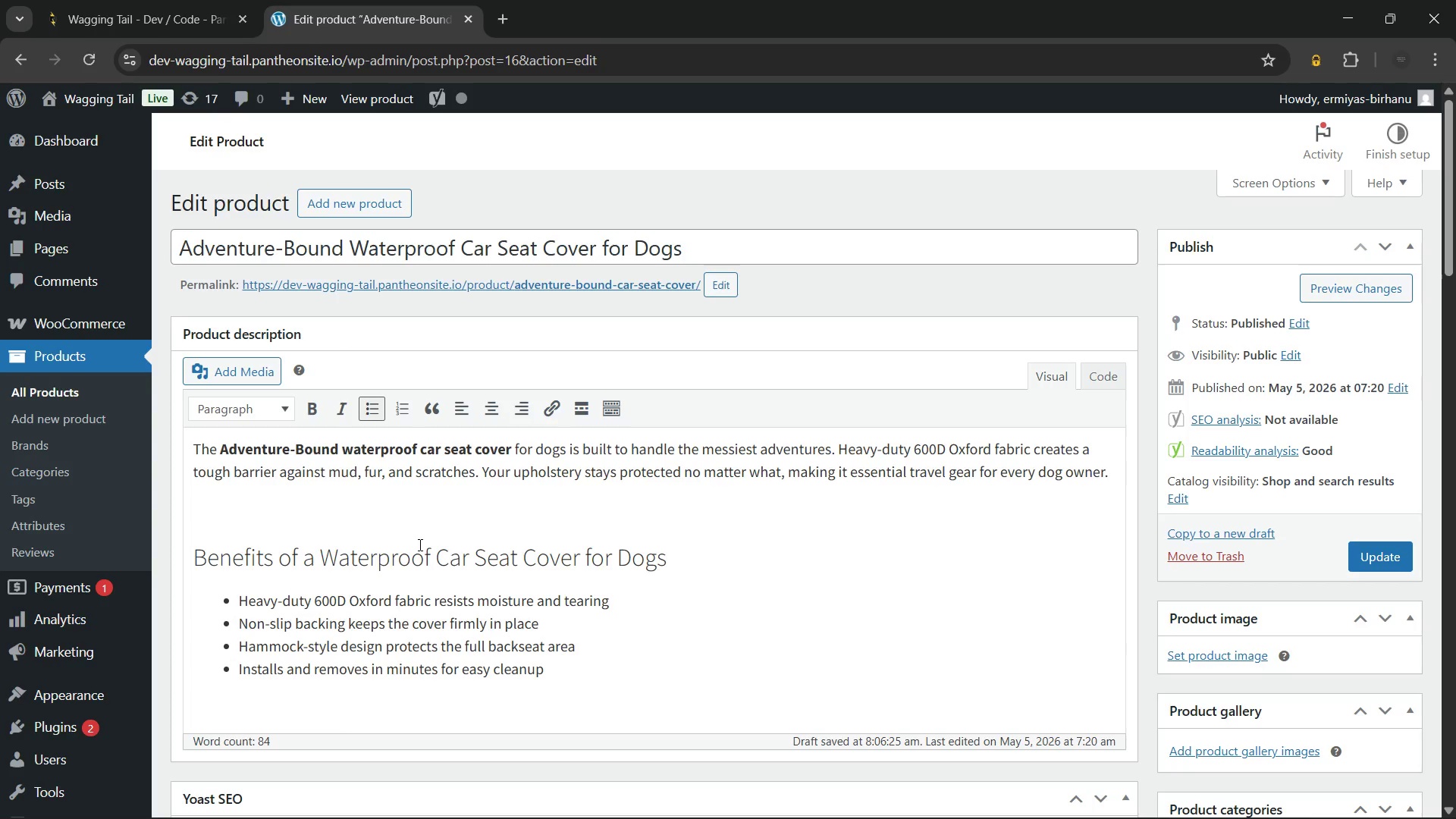 
key(Enter)
 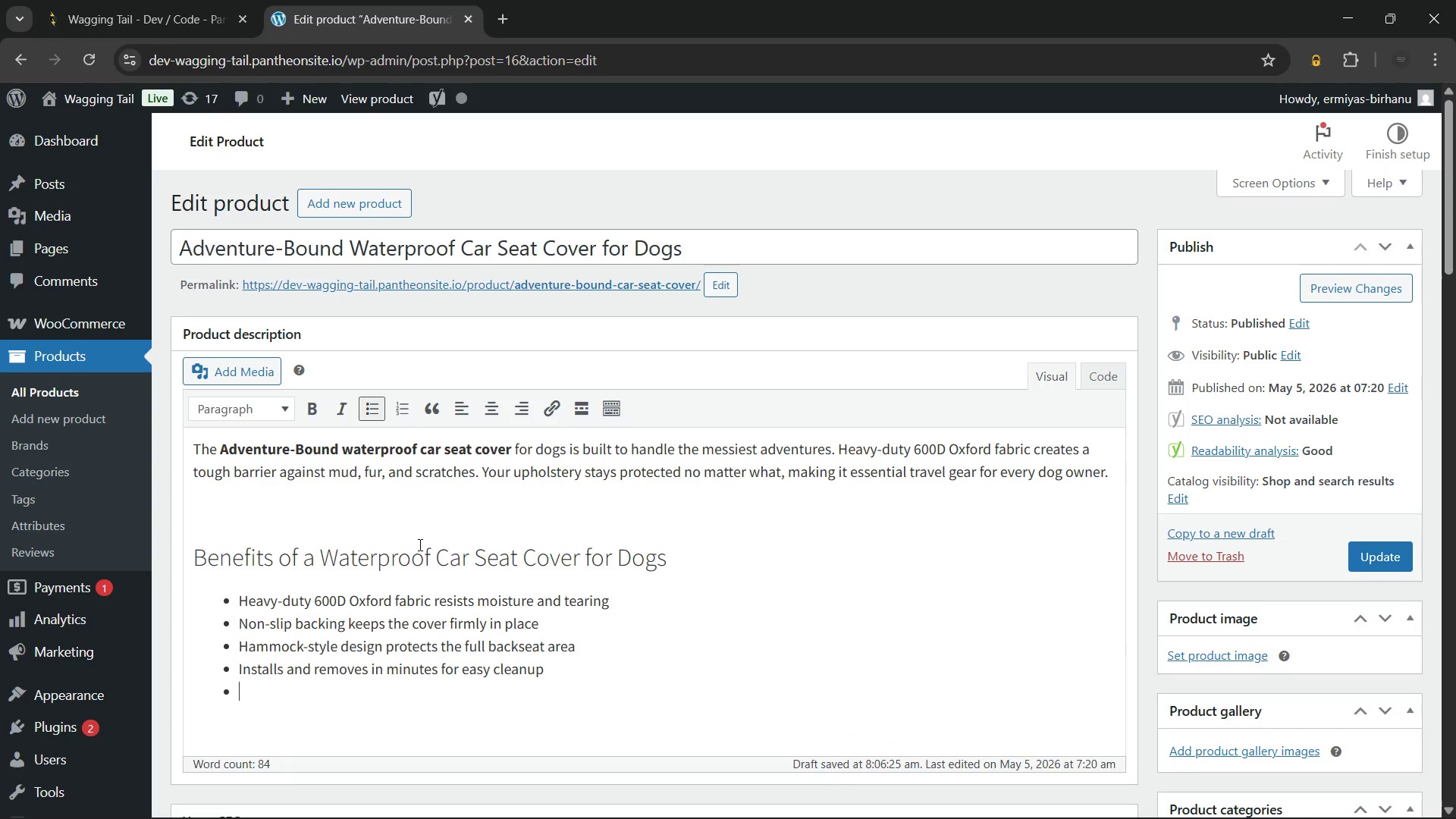 
type(Compatible with most car models and seat belt slots)
 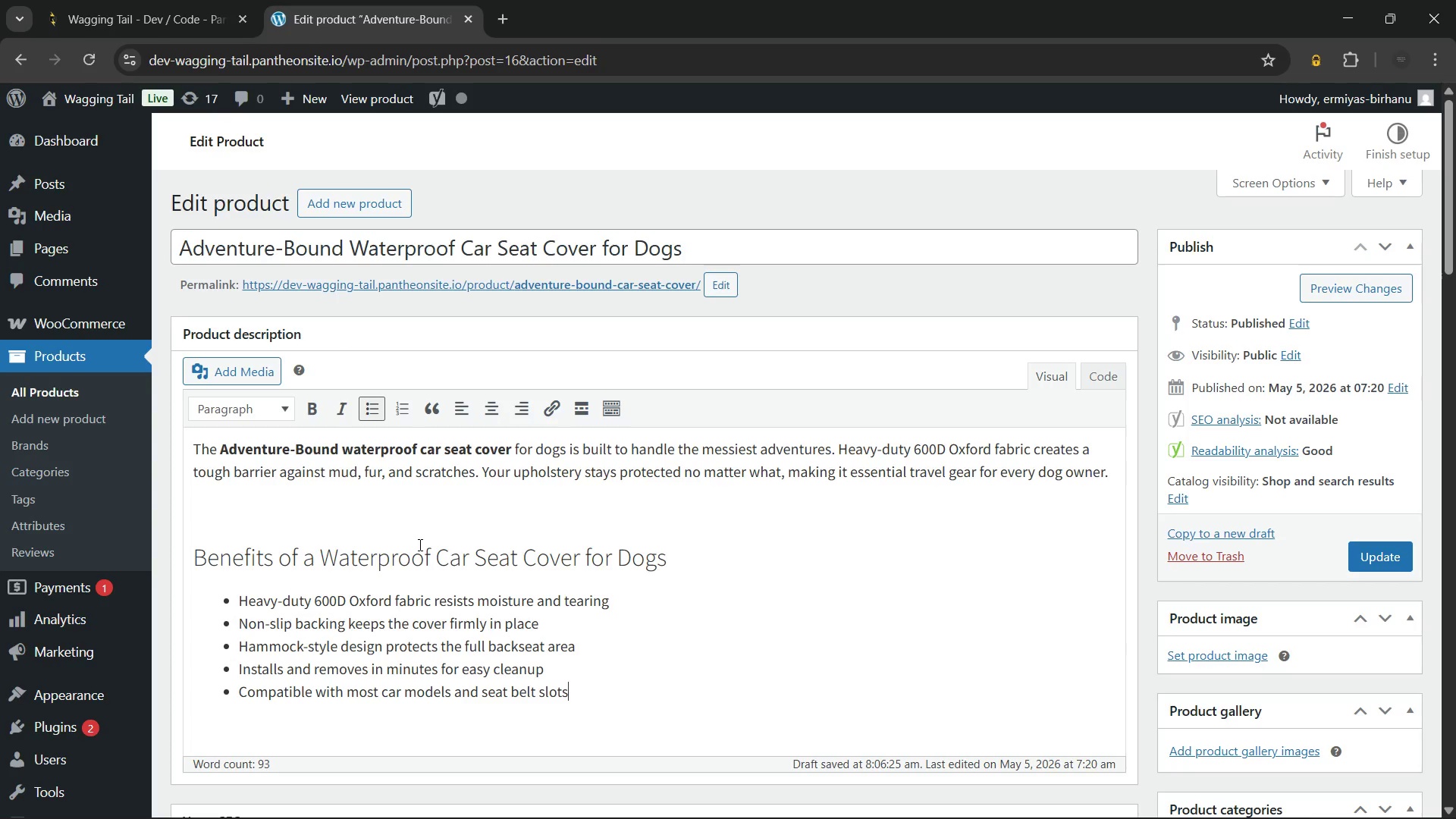 
key(Enter)
 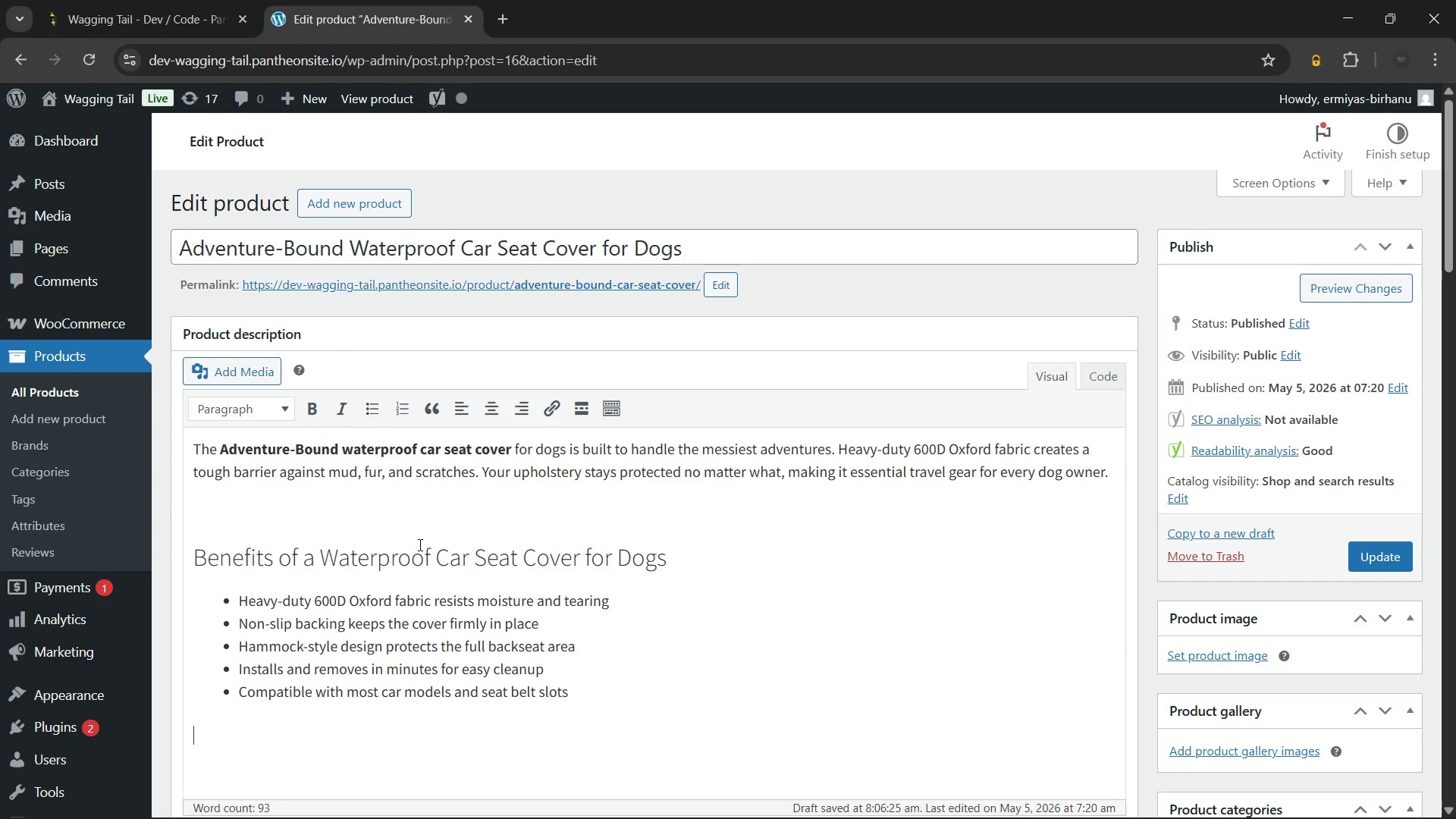 
key(Enter)
 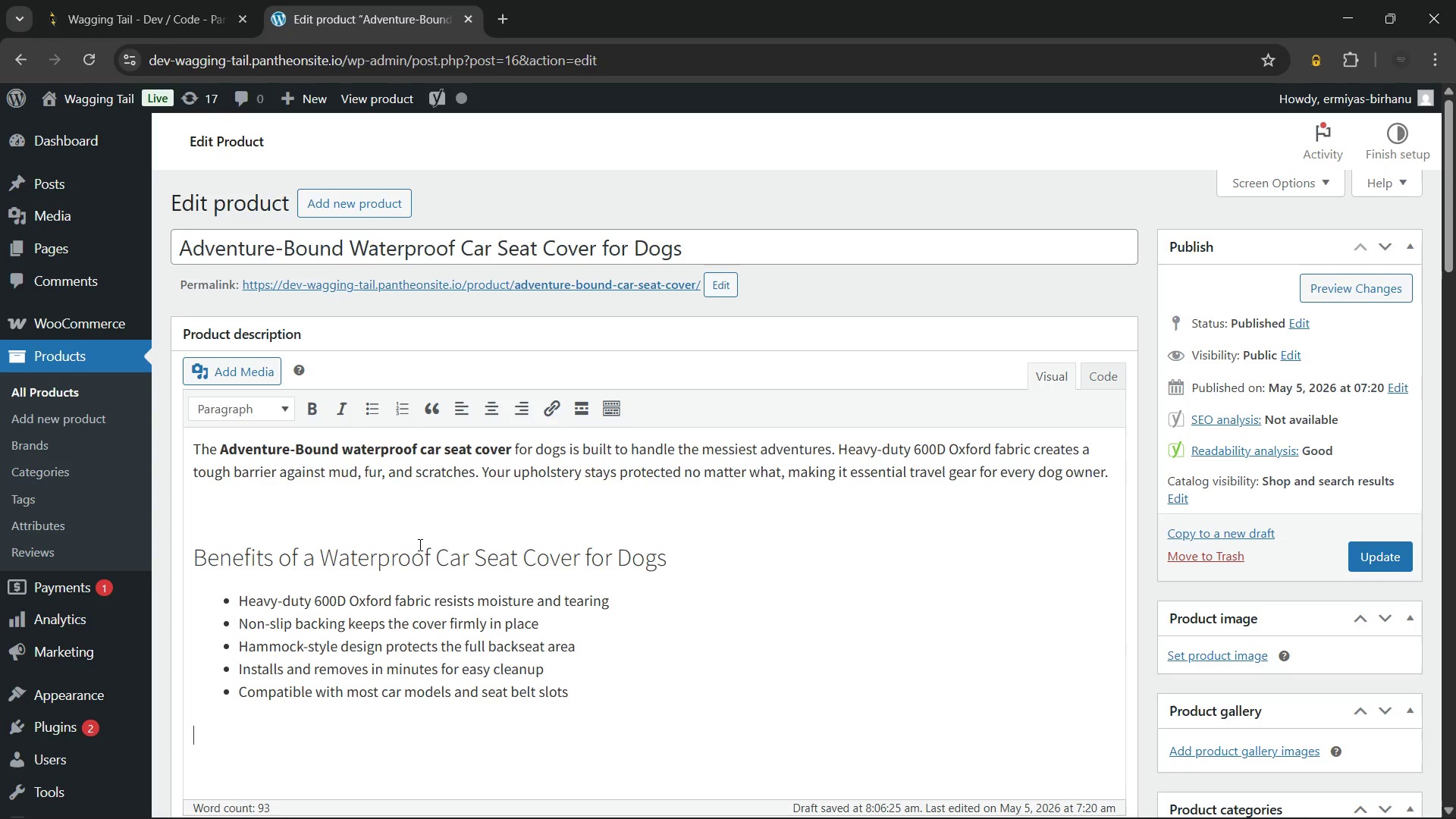 
wait(22.92)
 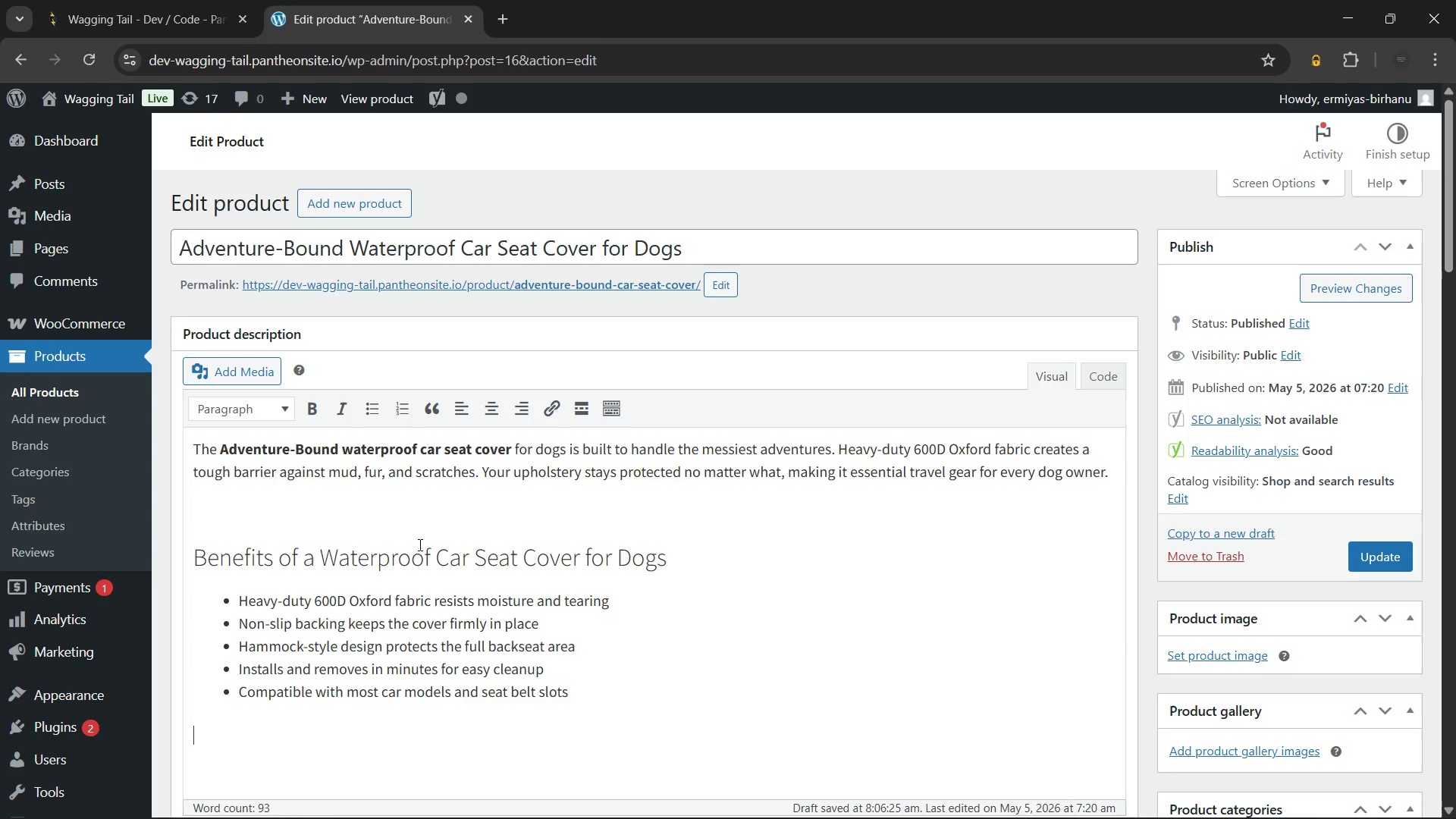 
type(This dog car seat cover also serves as a waterproof dog cover that prevents spills from reaching)
 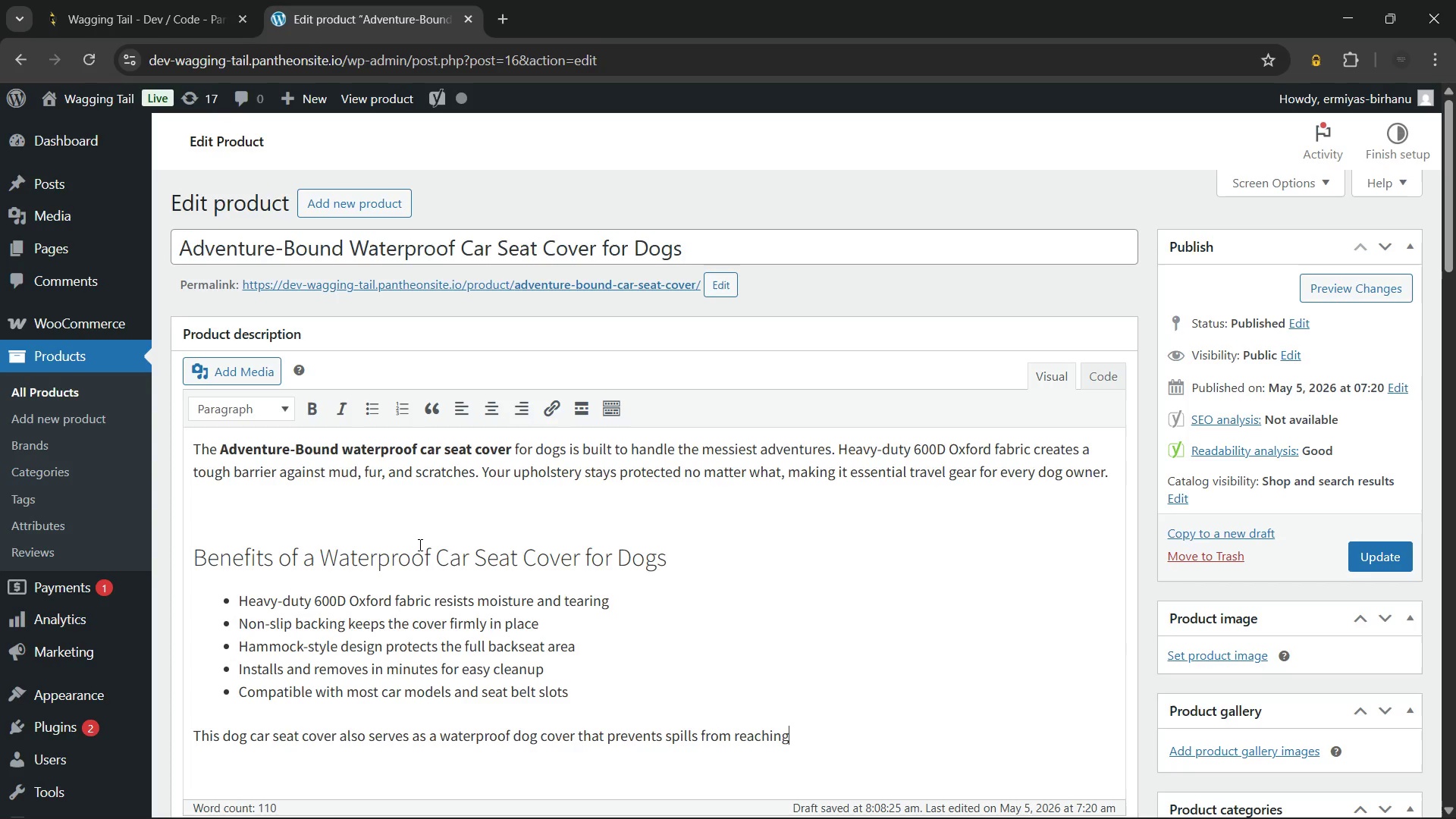 
type( the seats.)
 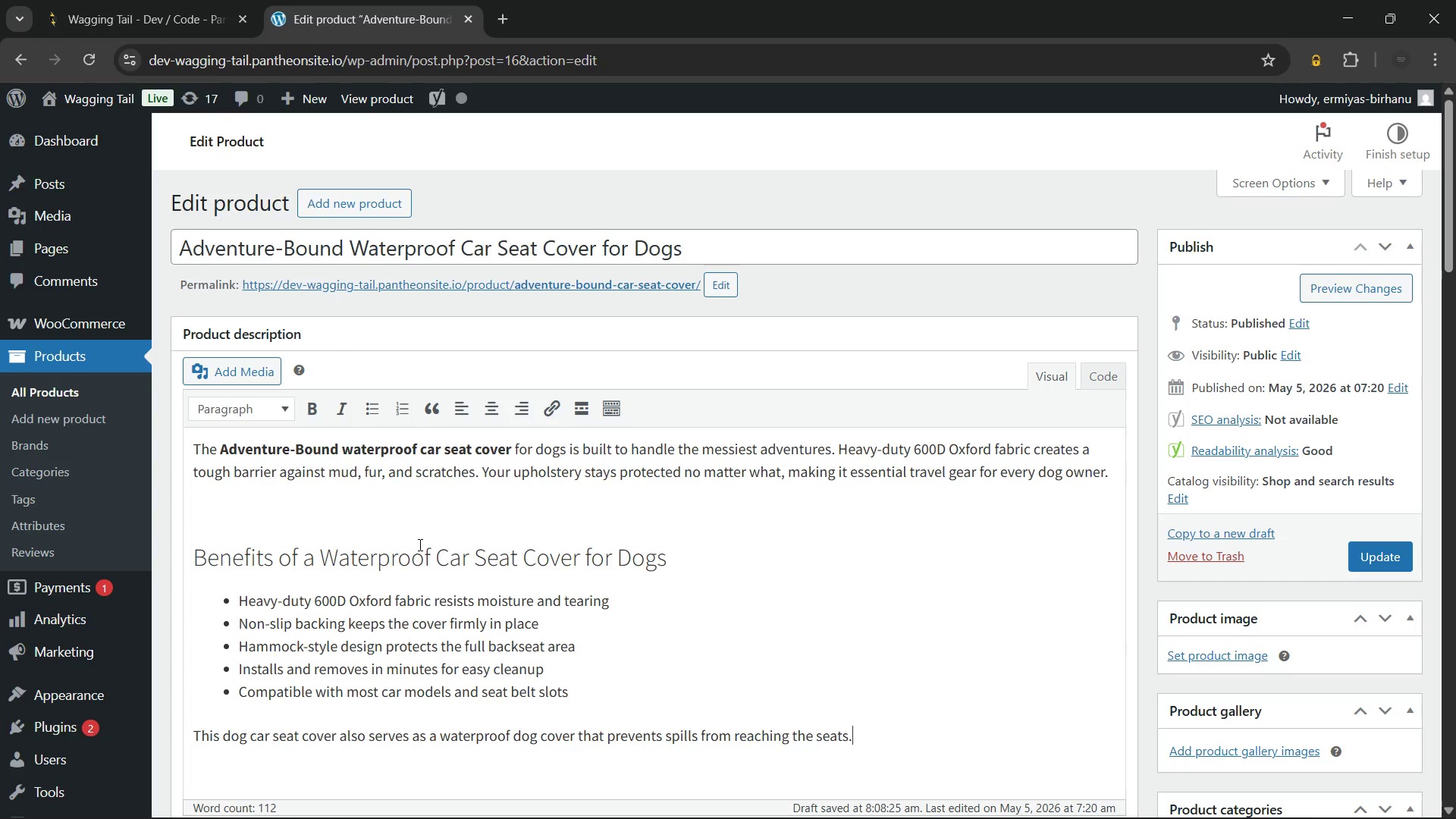 
wait(22.94)
 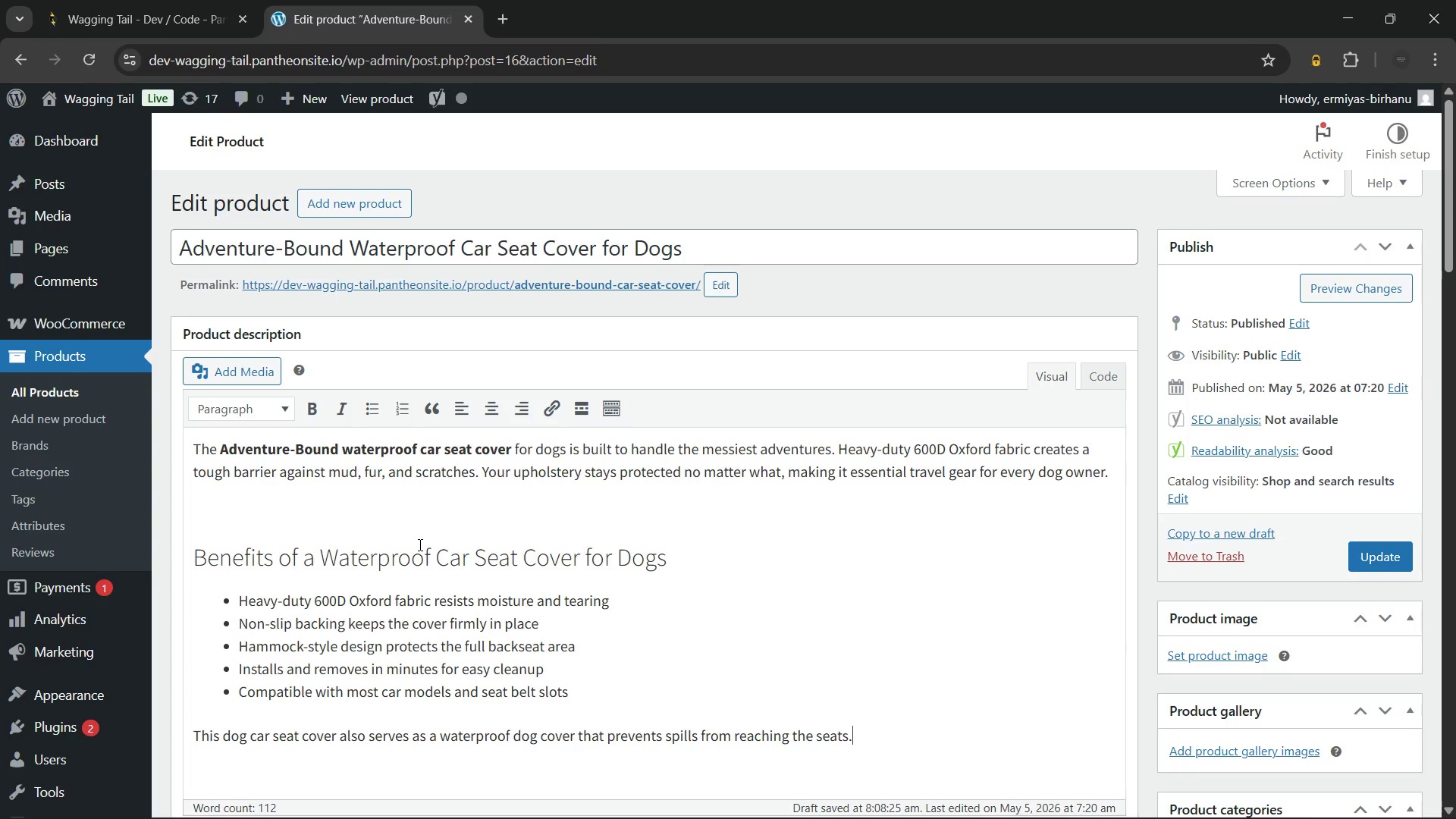 
type( It turns any vehicle into a pet-friendly space instantly)
 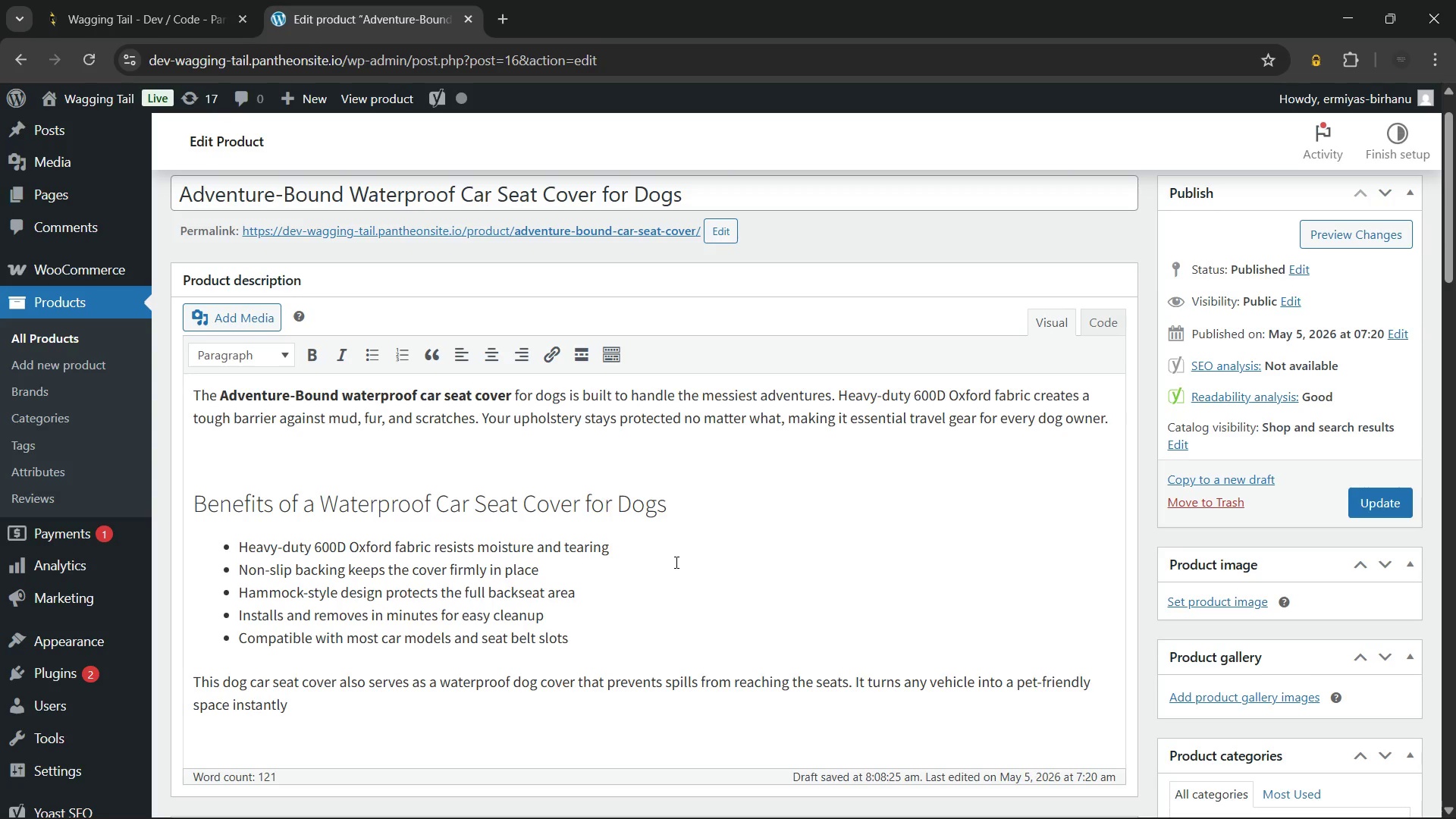 
type(. Therefore, pet travel becomes simpler an )
key(Backspace)
type(d more enjoyable. Whether you are hiding)
key(Backspace)
key(Backspace)
key(Backspace)
key(Backspace)
key(Backspace)
type(eading to the trail or the vet, you car stays clean and your dog rides in comfort. )
 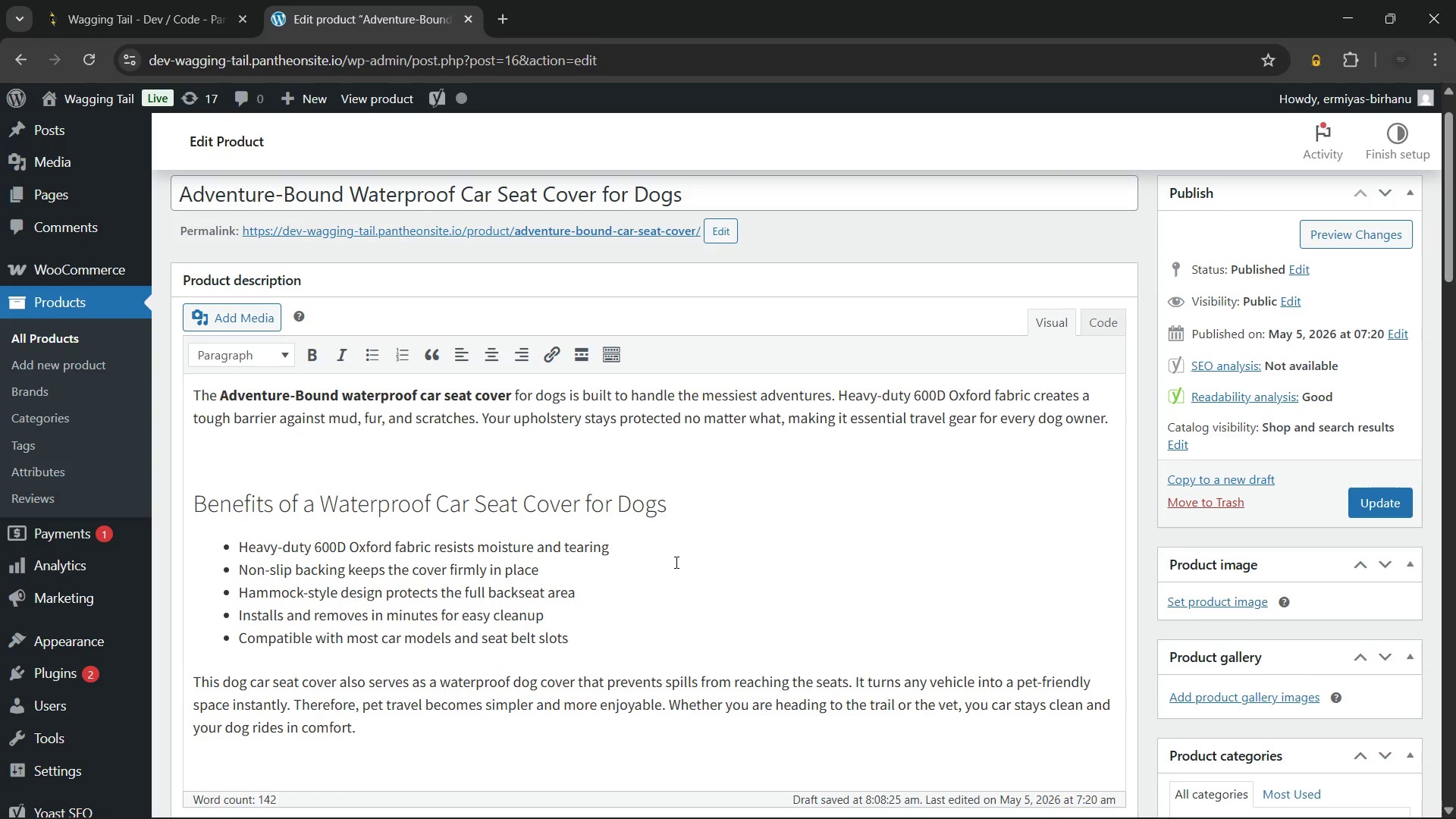 
wait(5.69)
 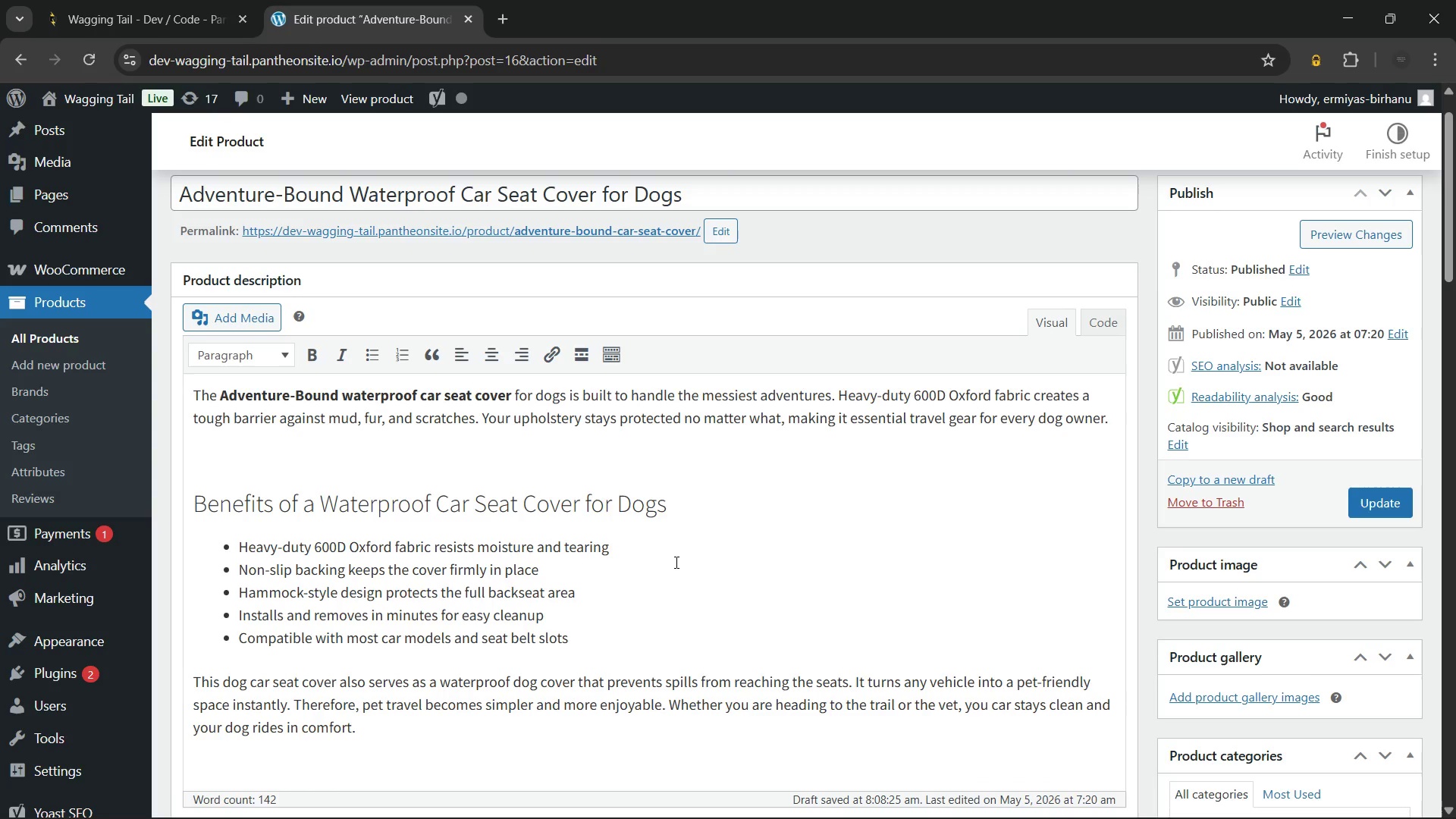 
key(Enter)
 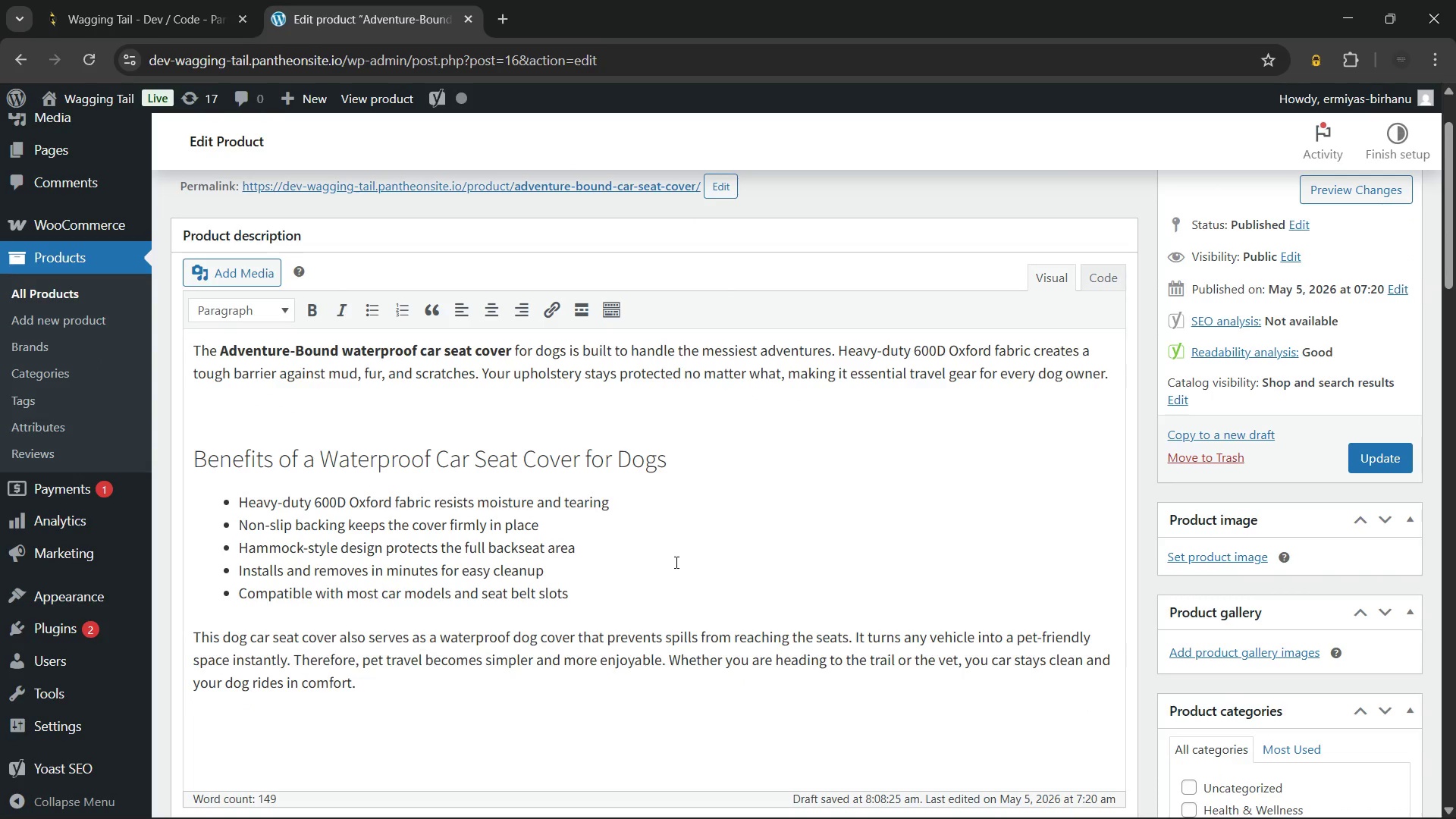 
key(Backspace)
type(Adventure-Bound makes every trip worry-free.)
 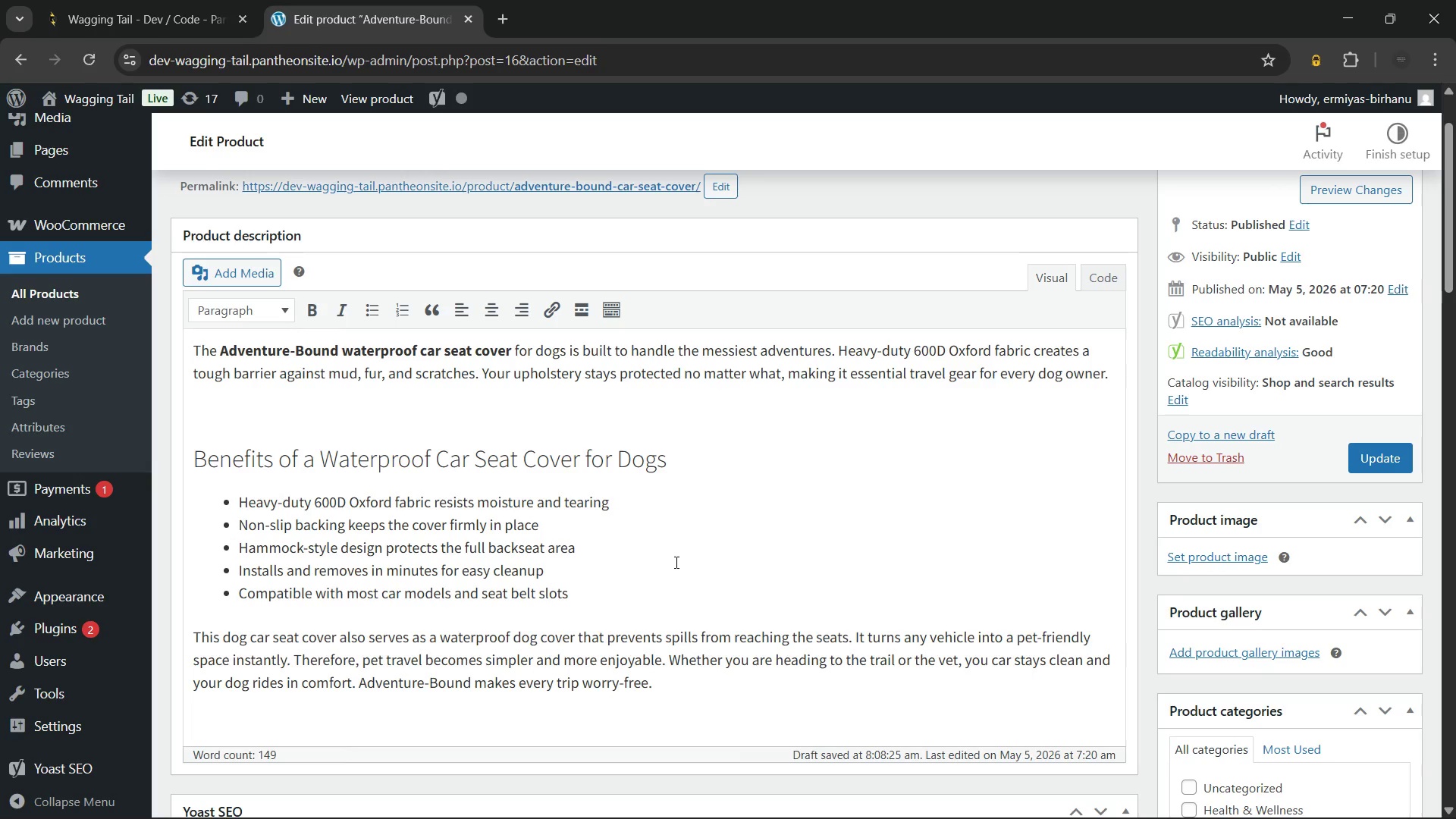 
wait(11.5)
 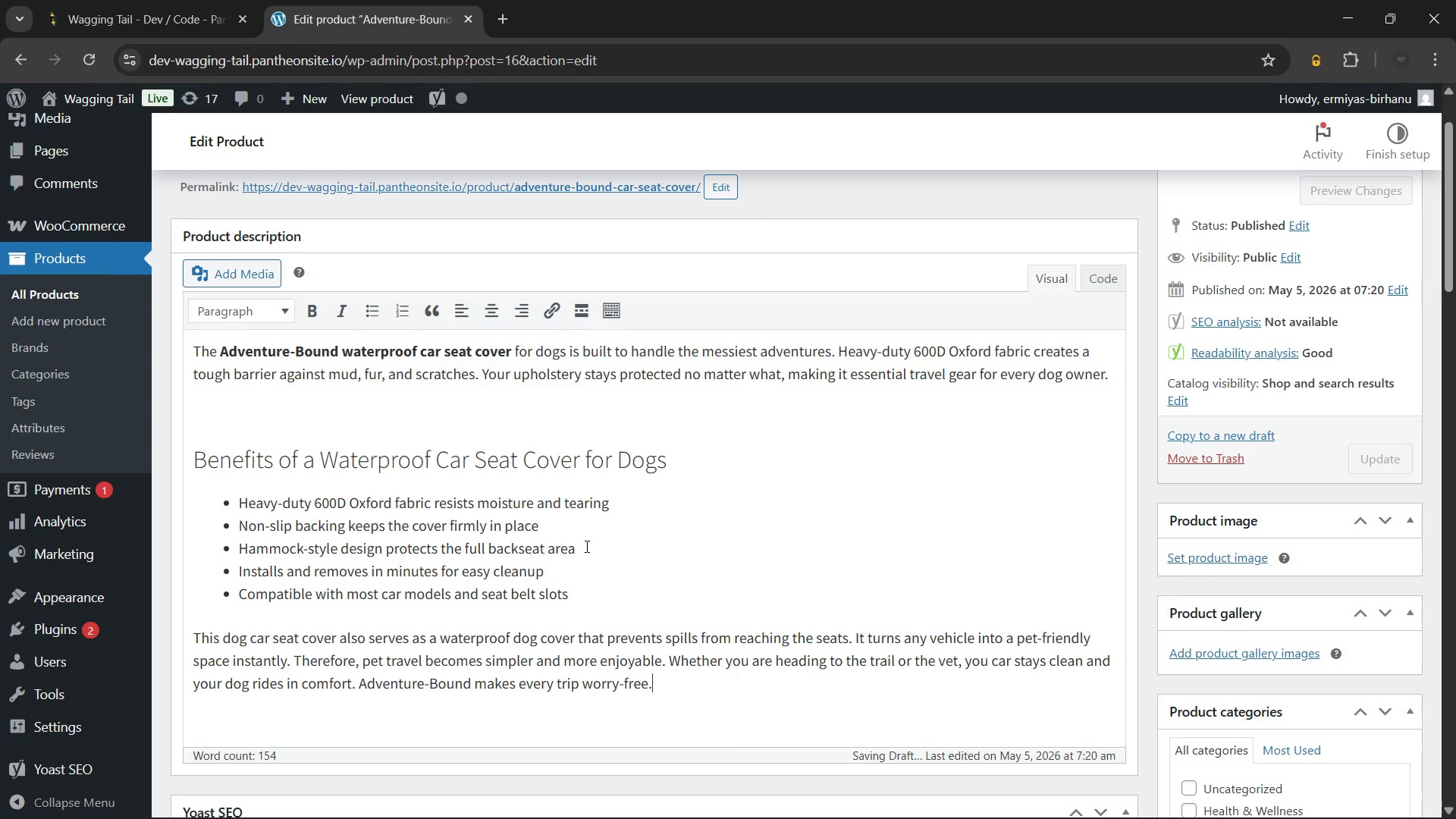 
left_click([1216, 653])
 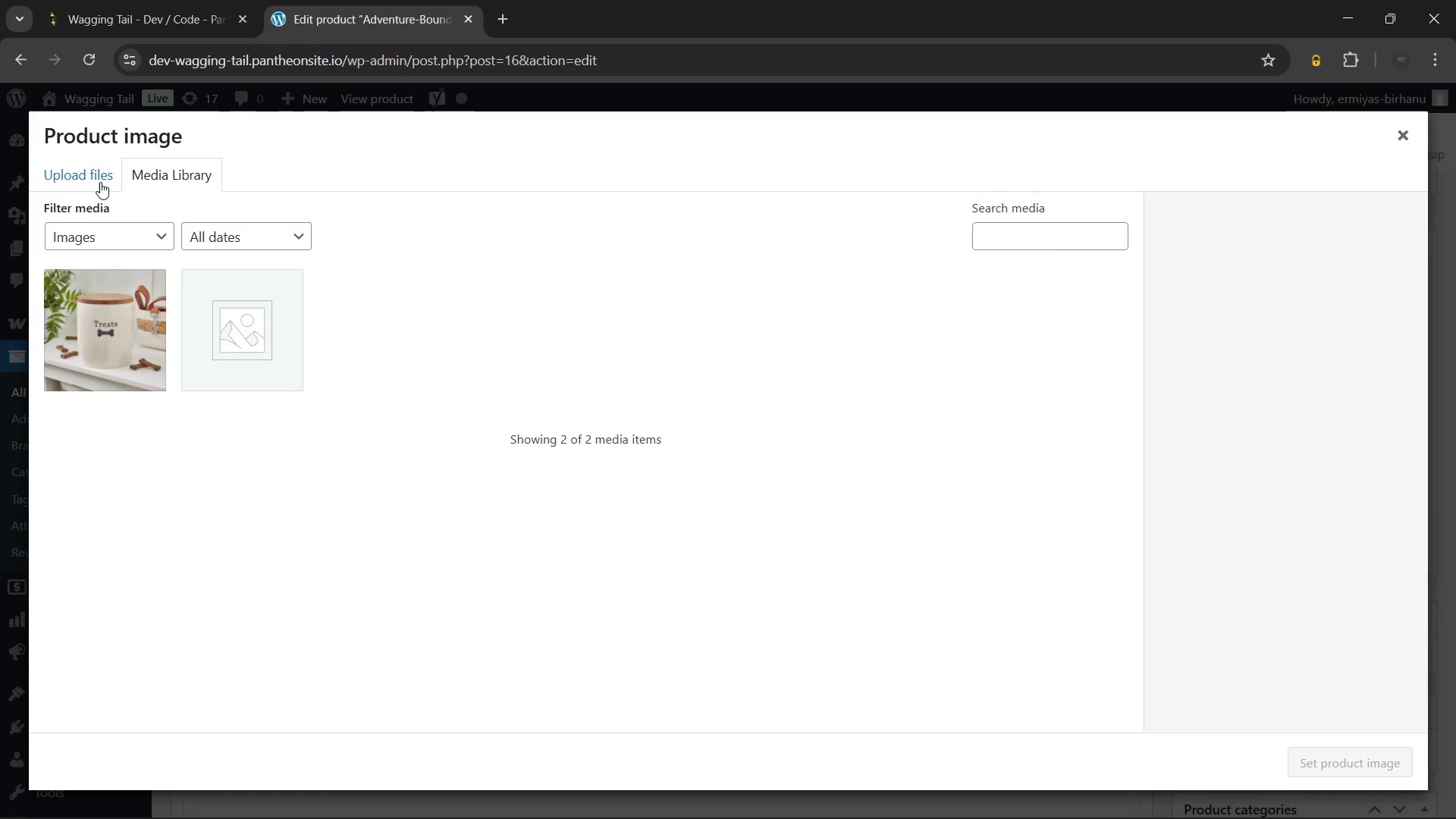 
left_click([90, 171])
 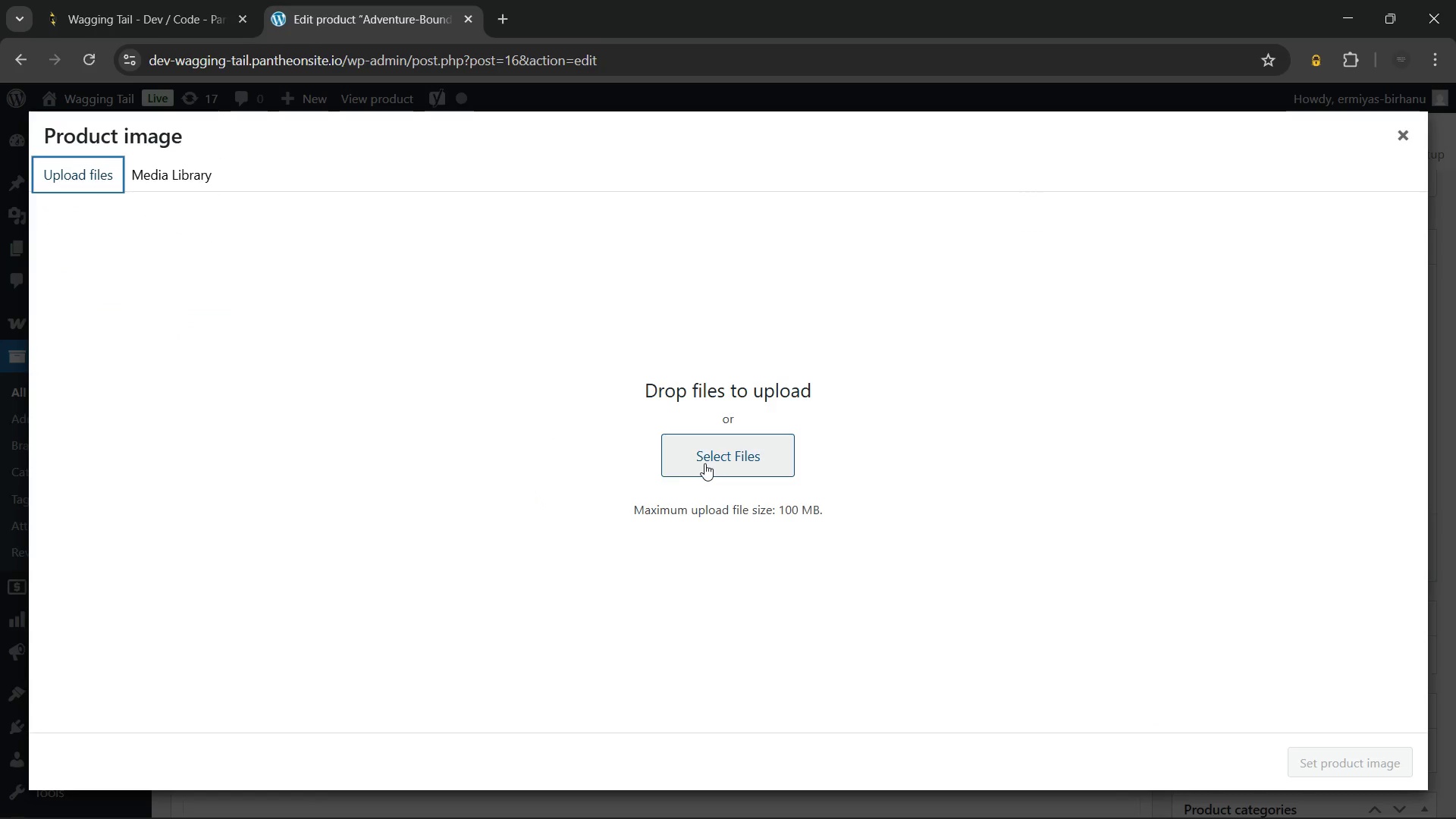 
left_click([705, 463])
 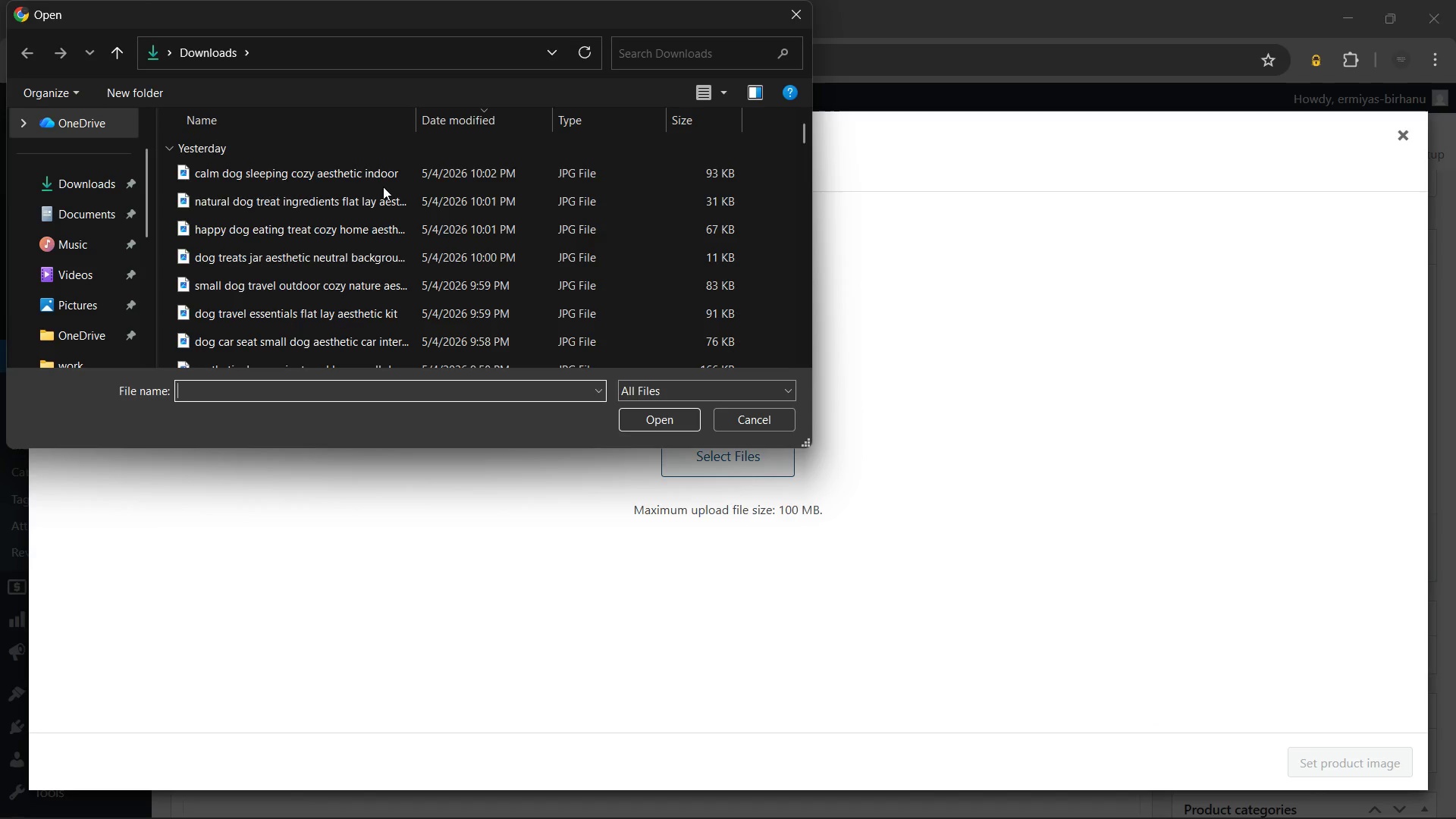 
wait(7.17)
 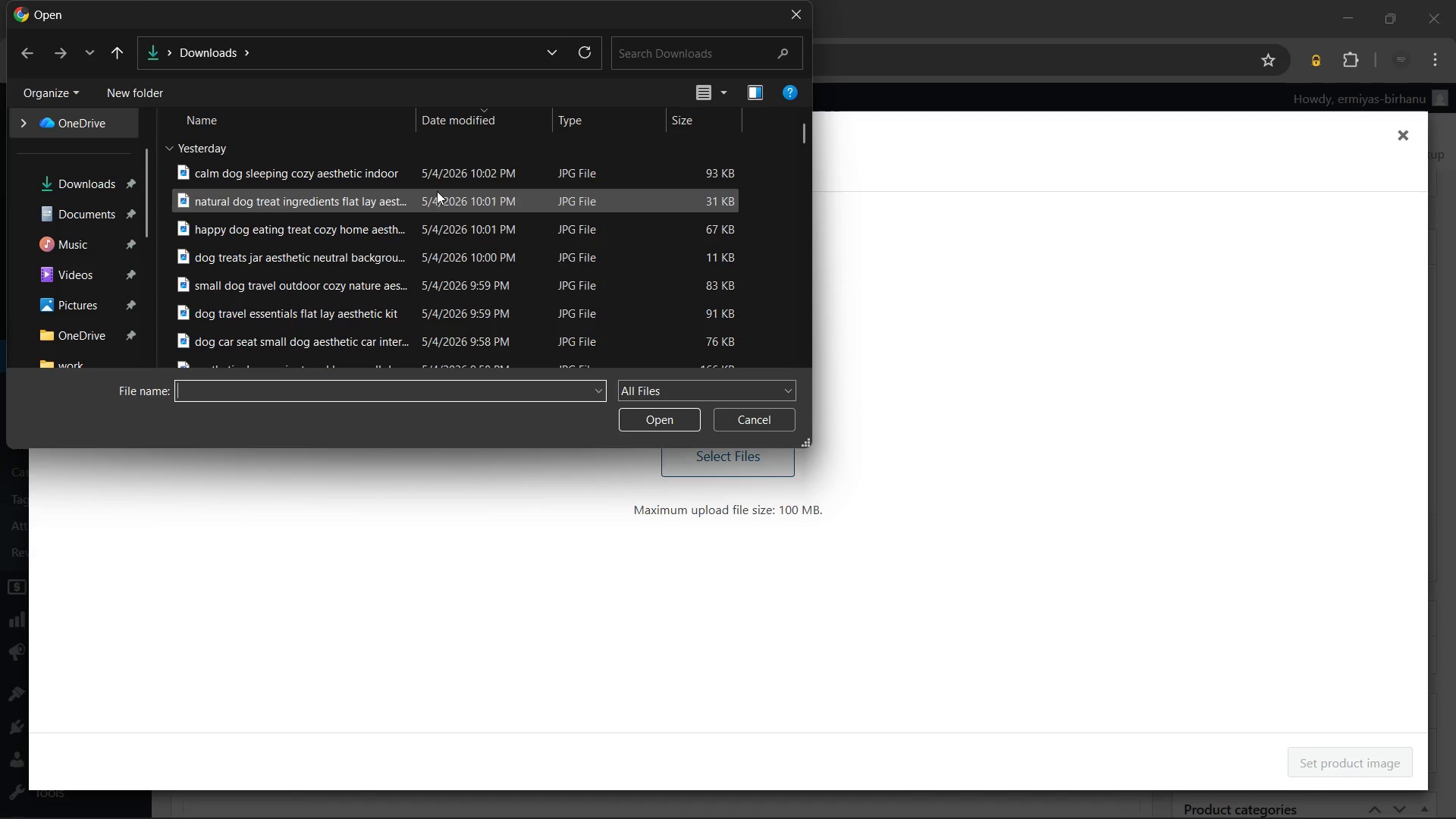 
mouse_move([368, 319])
 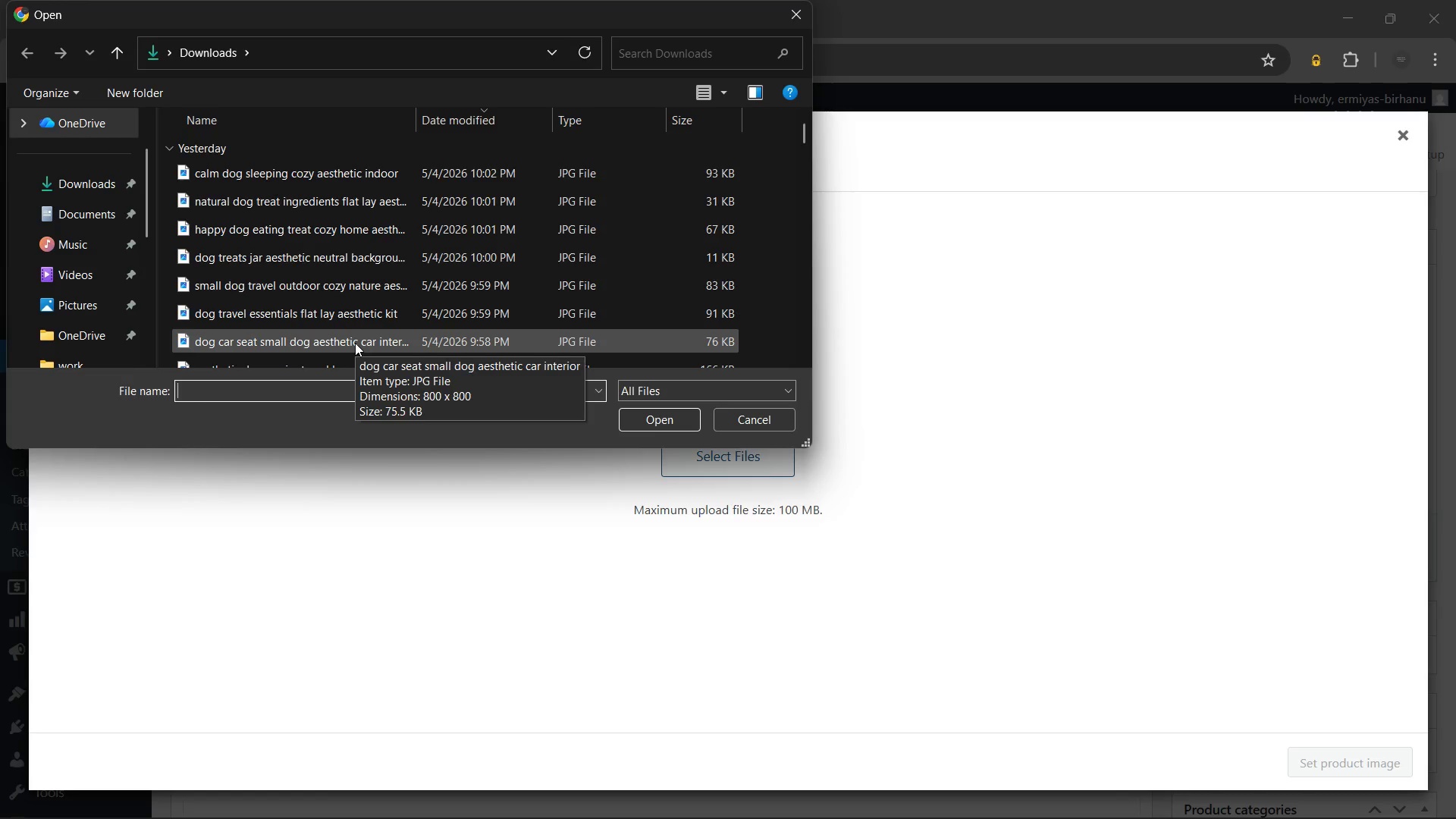 
left_click([355, 343])
 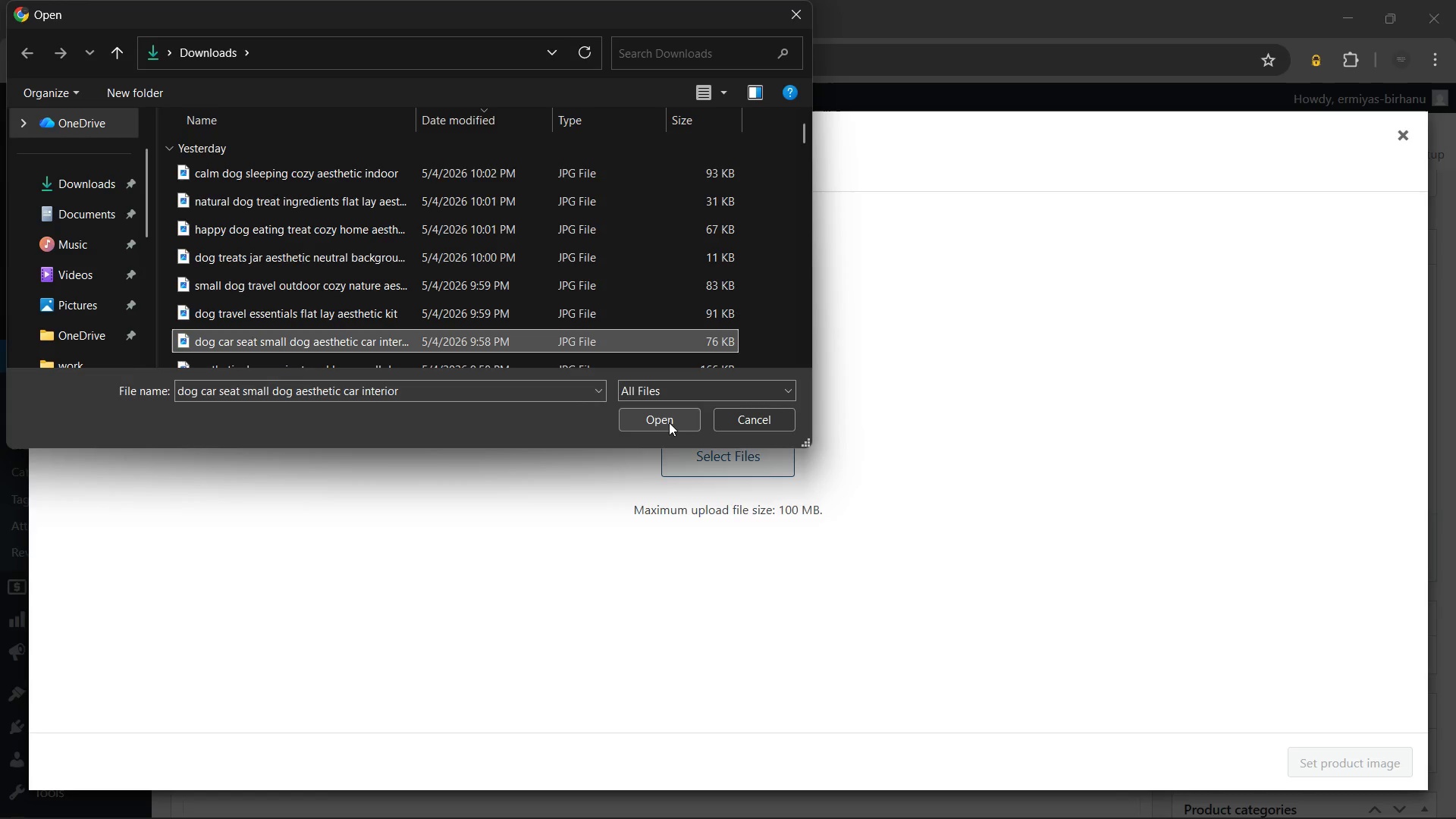 
left_click([668, 422])
 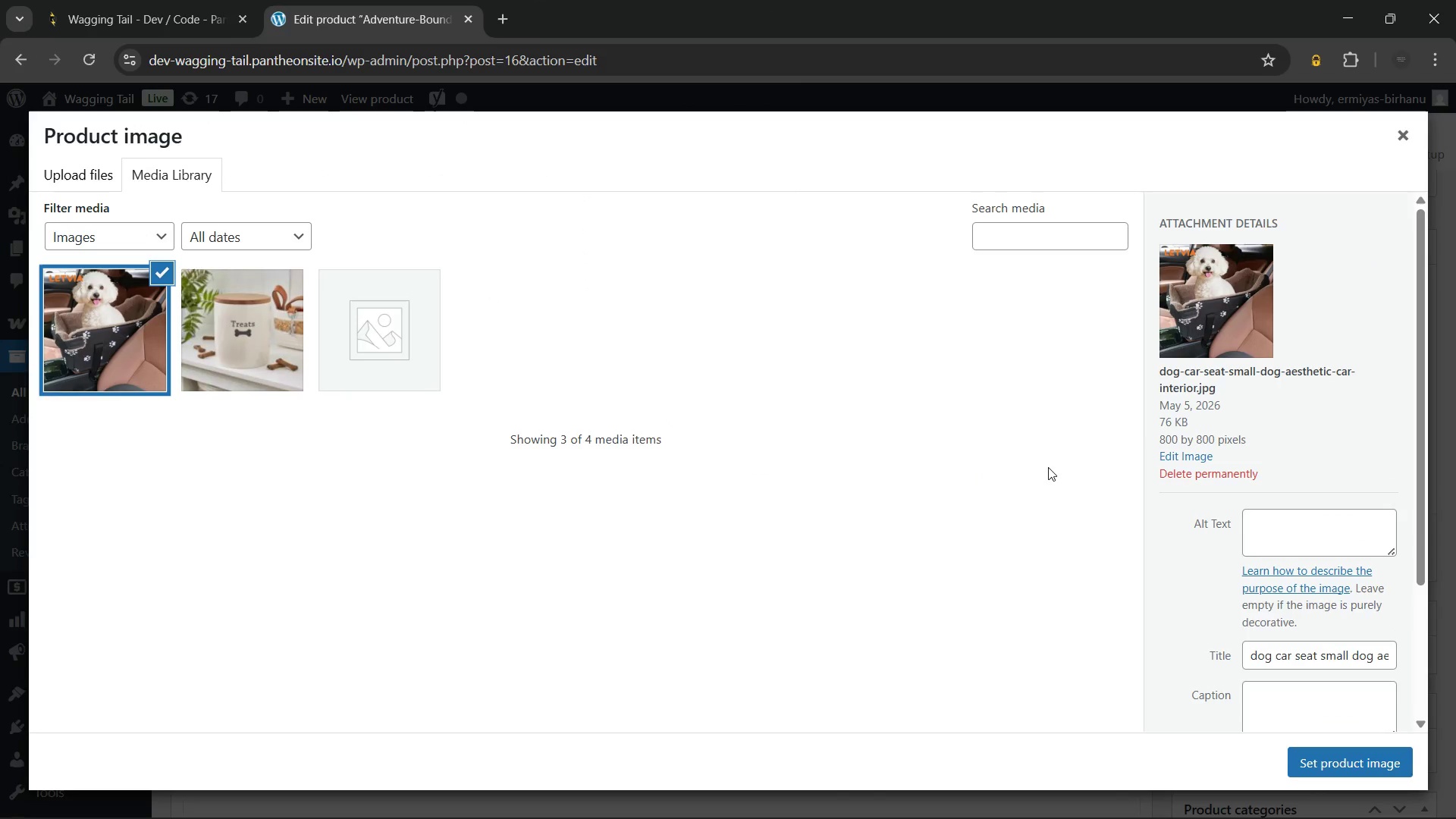 
wait(5.22)
 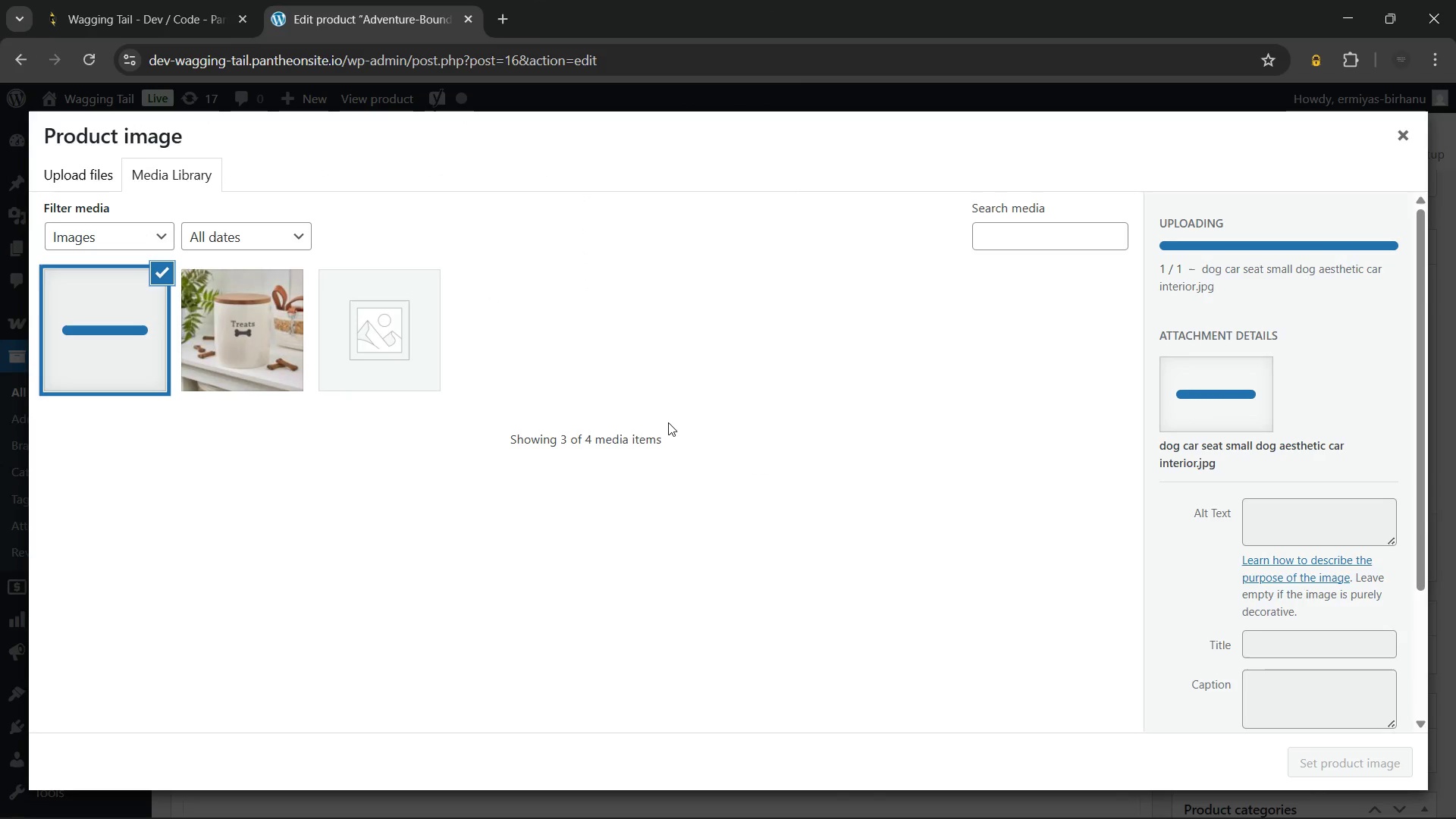 
left_click([1273, 526])
 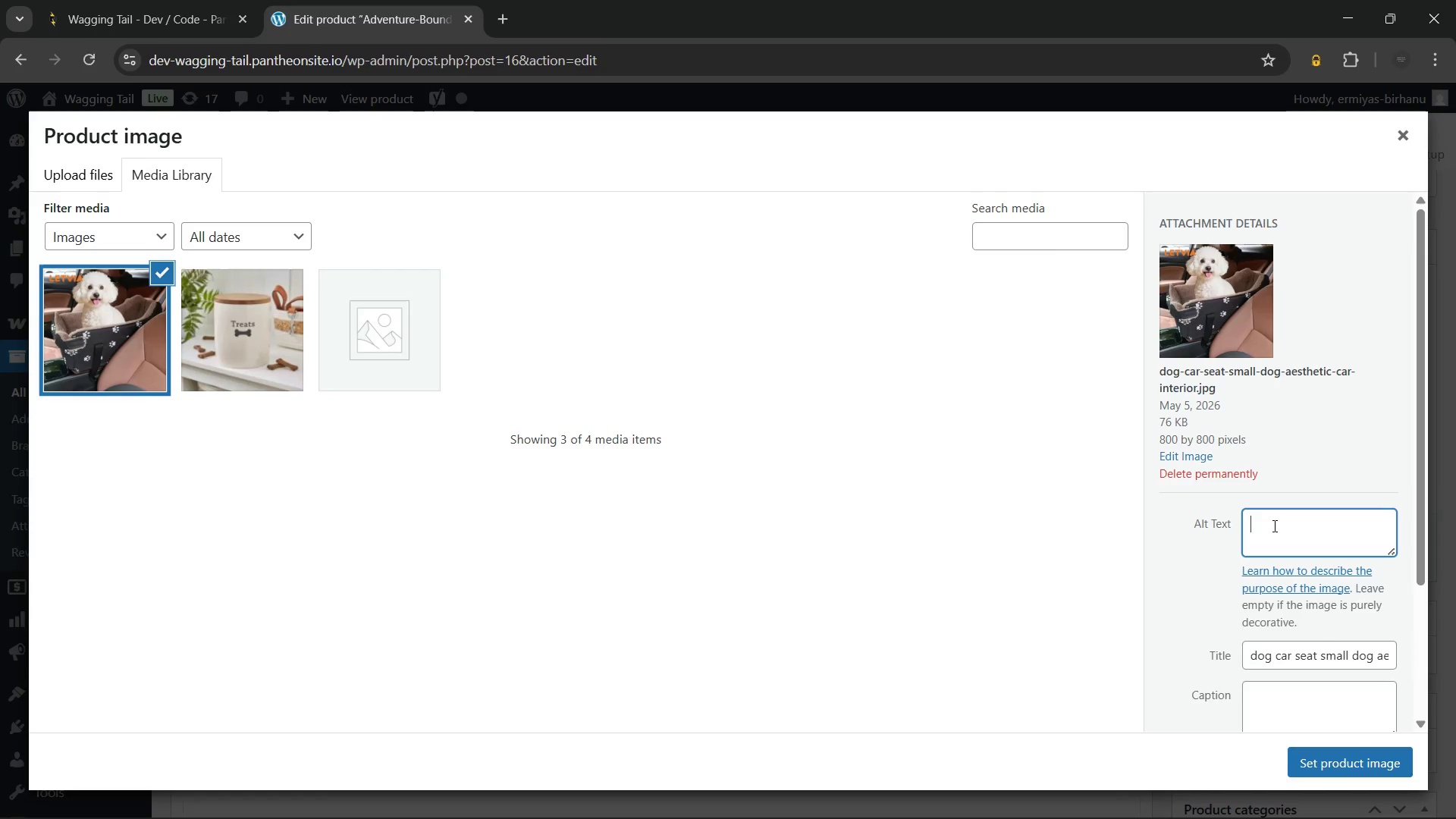 
wait(8.74)
 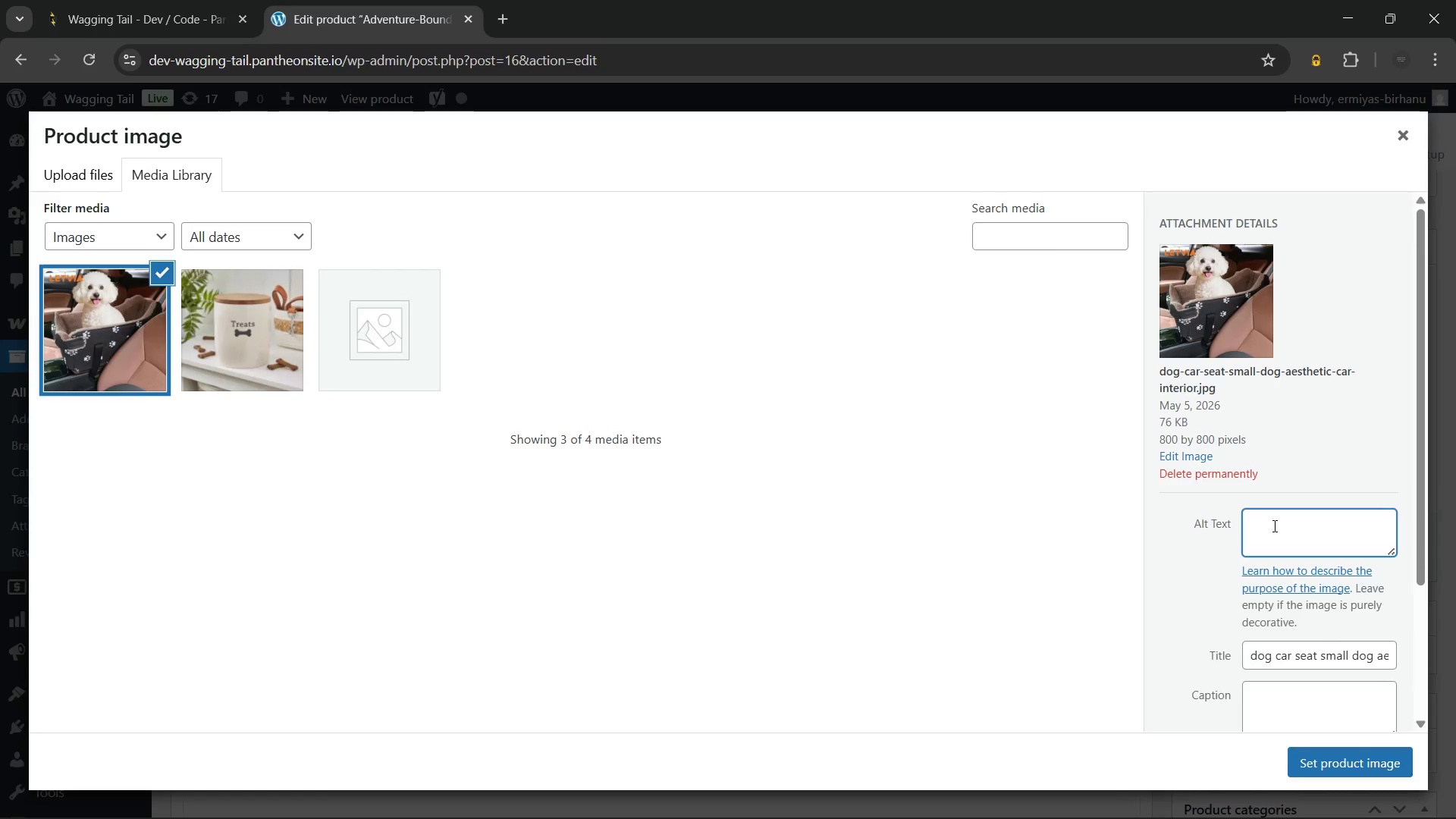 
type(Adventure)
 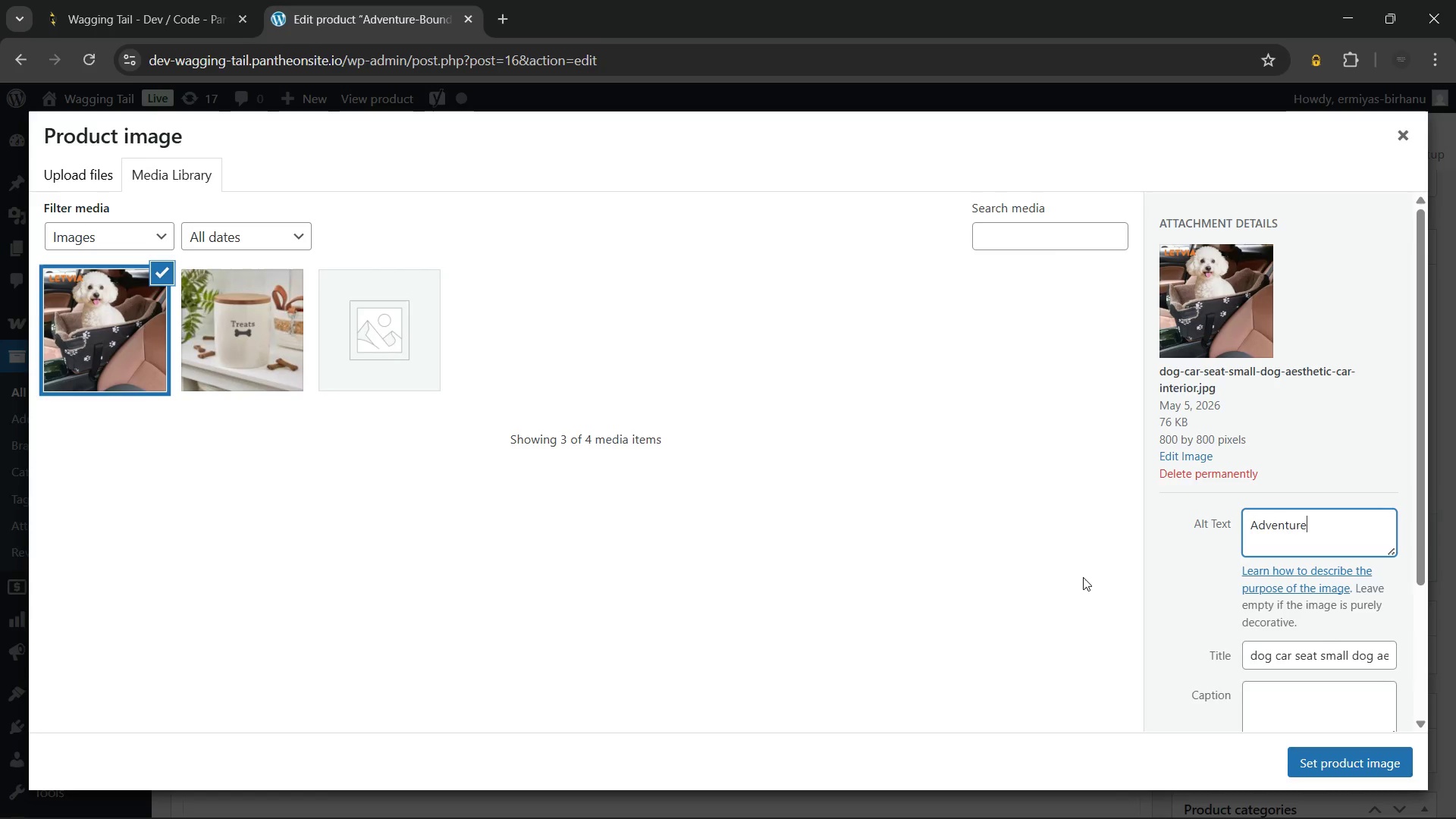 
type(-Bound waterproof car seat cover for dogs installed as a hammock in a car backseat)
 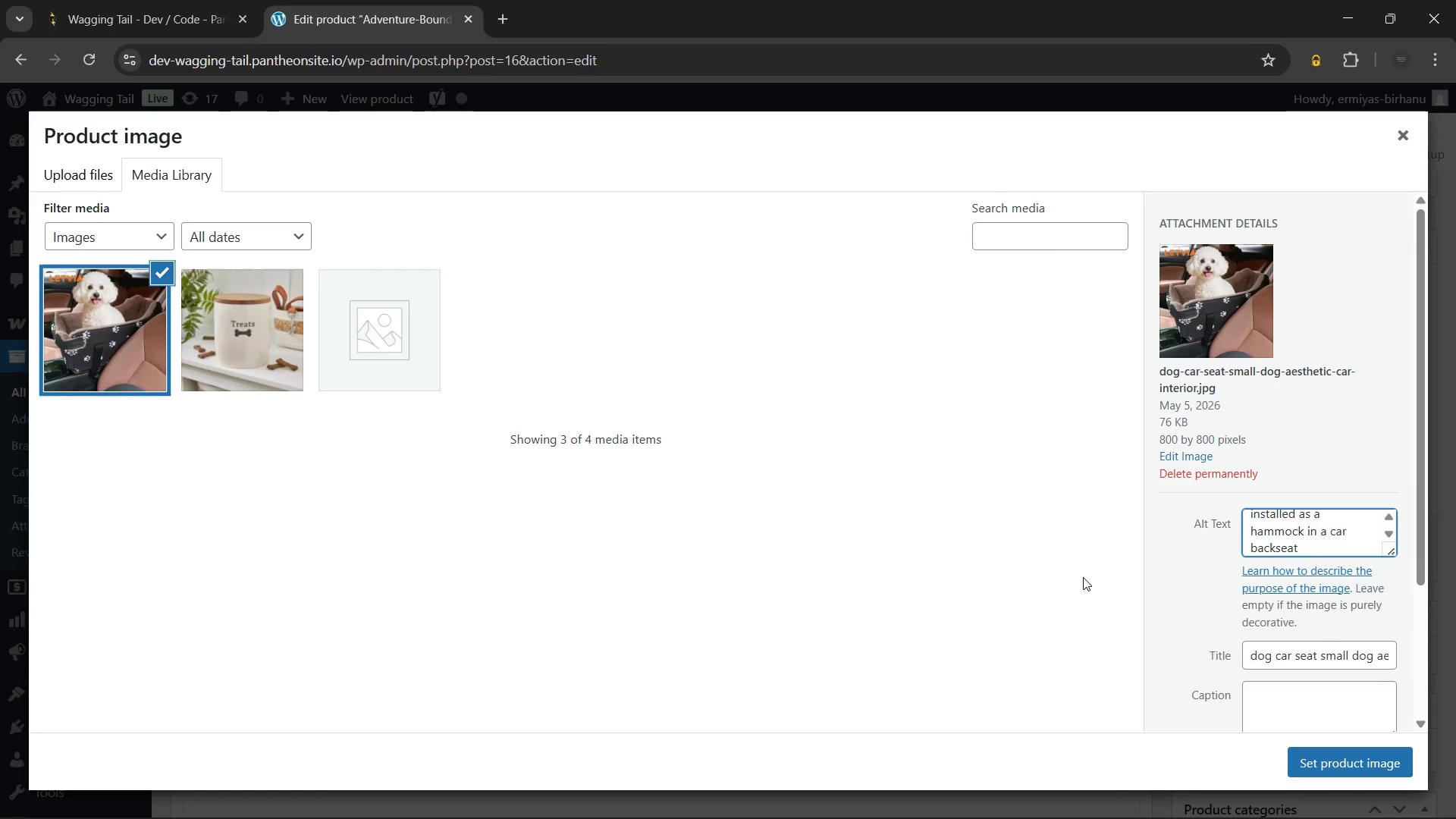 
left_click([1307, 755])
 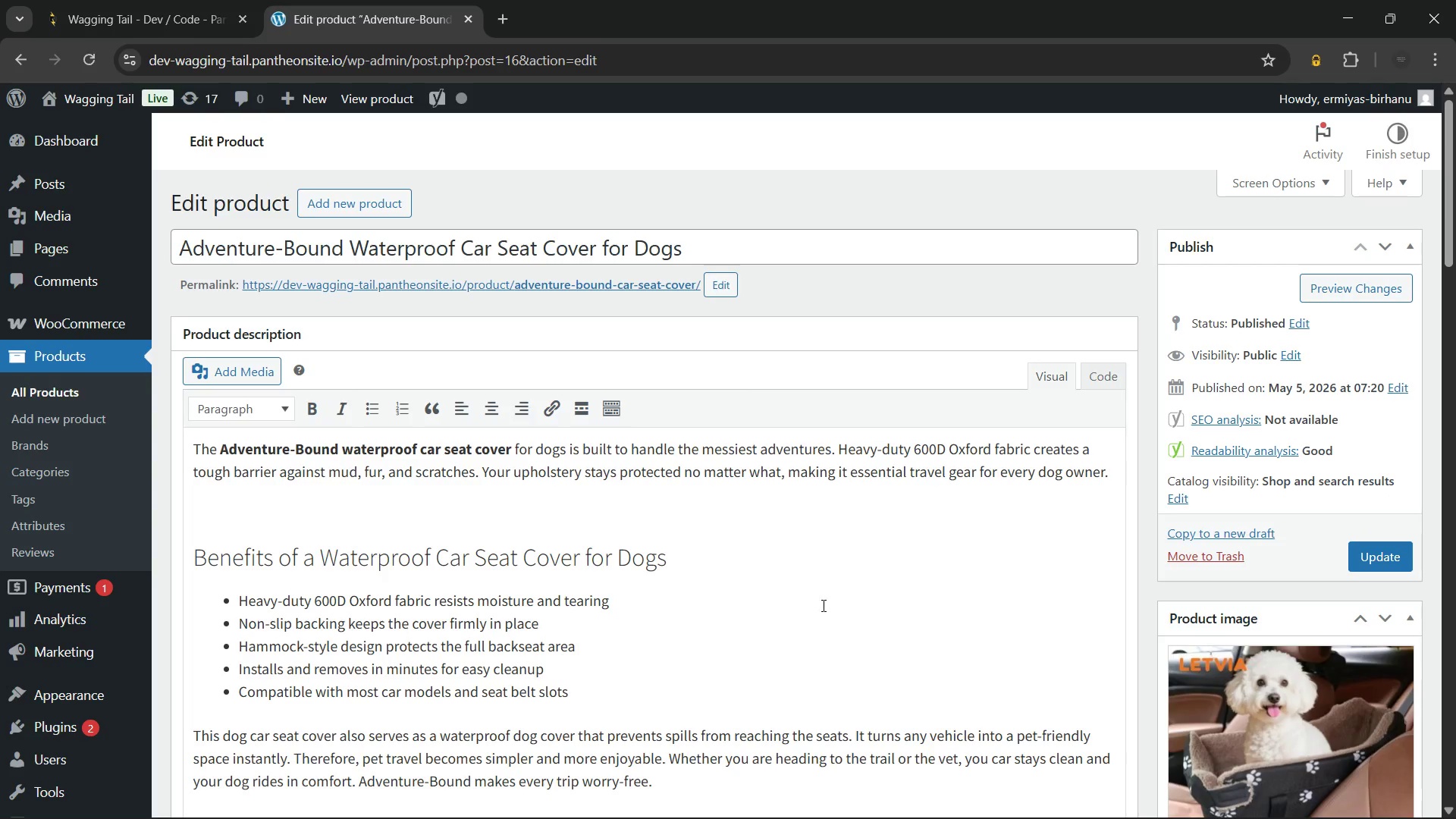 
left_click([816, 605])
 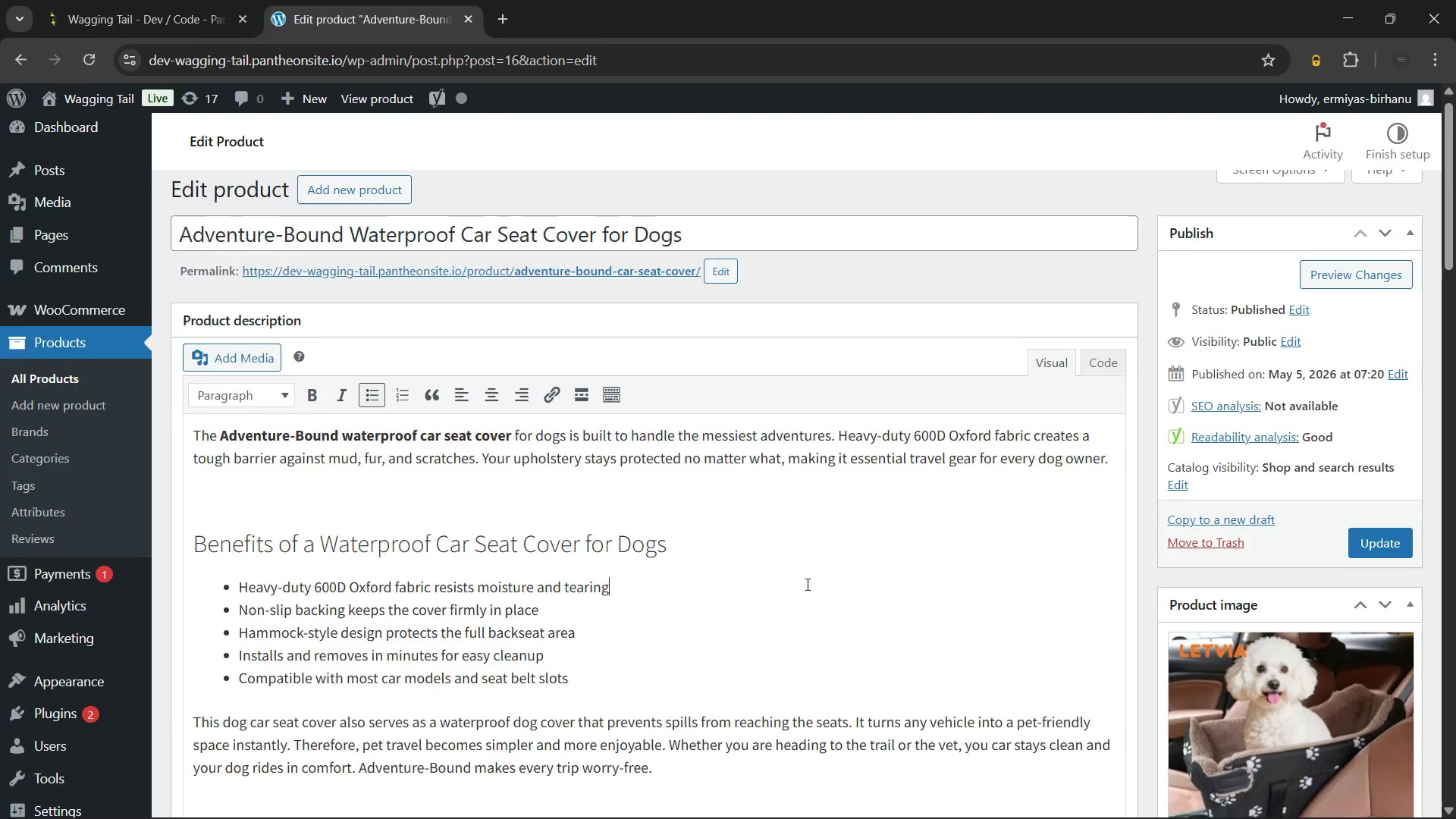 
scroll: coordinate [941, 540], scroll_direction: down, amount: 5.0
 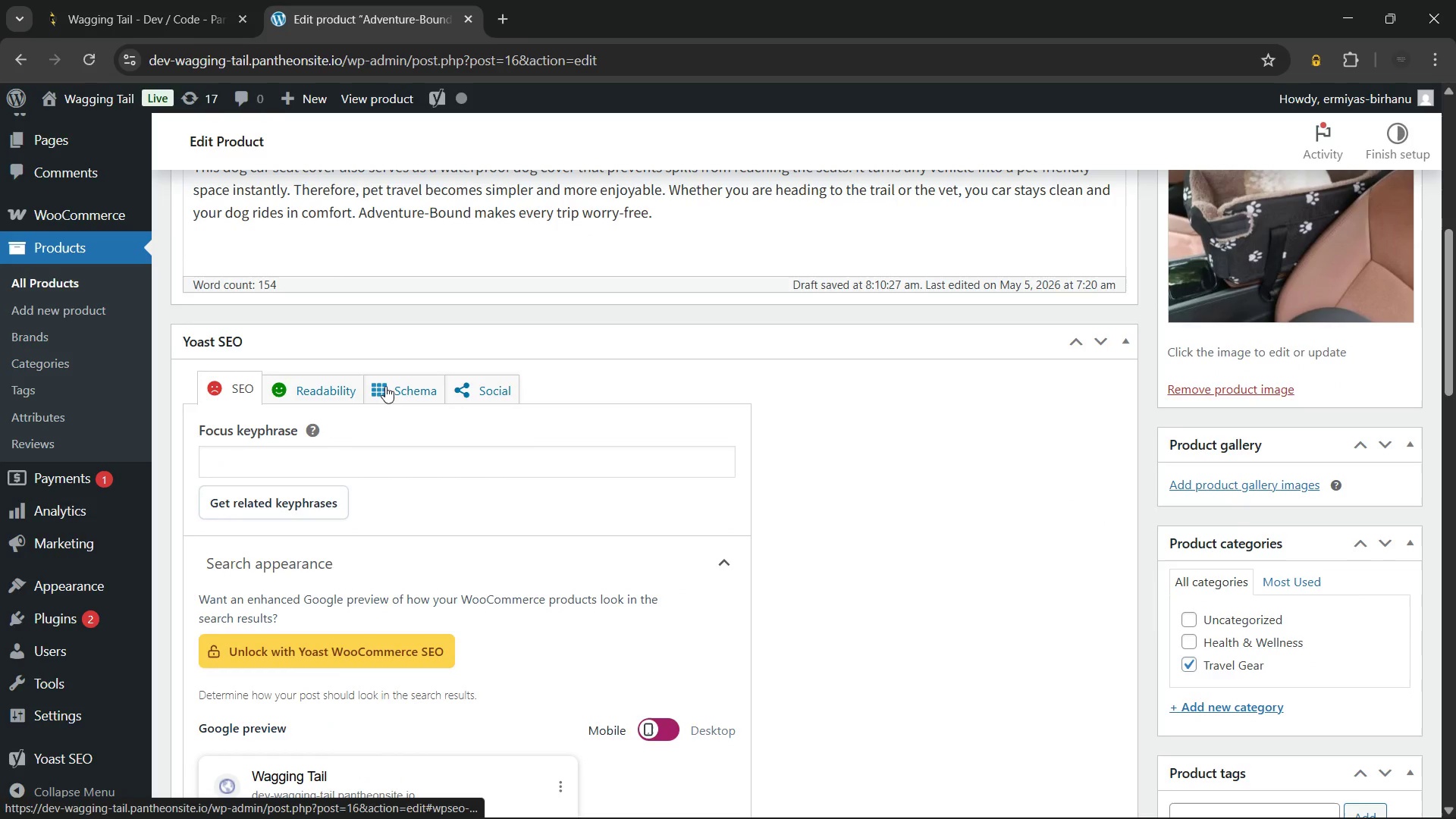 
left_click([305, 398])
 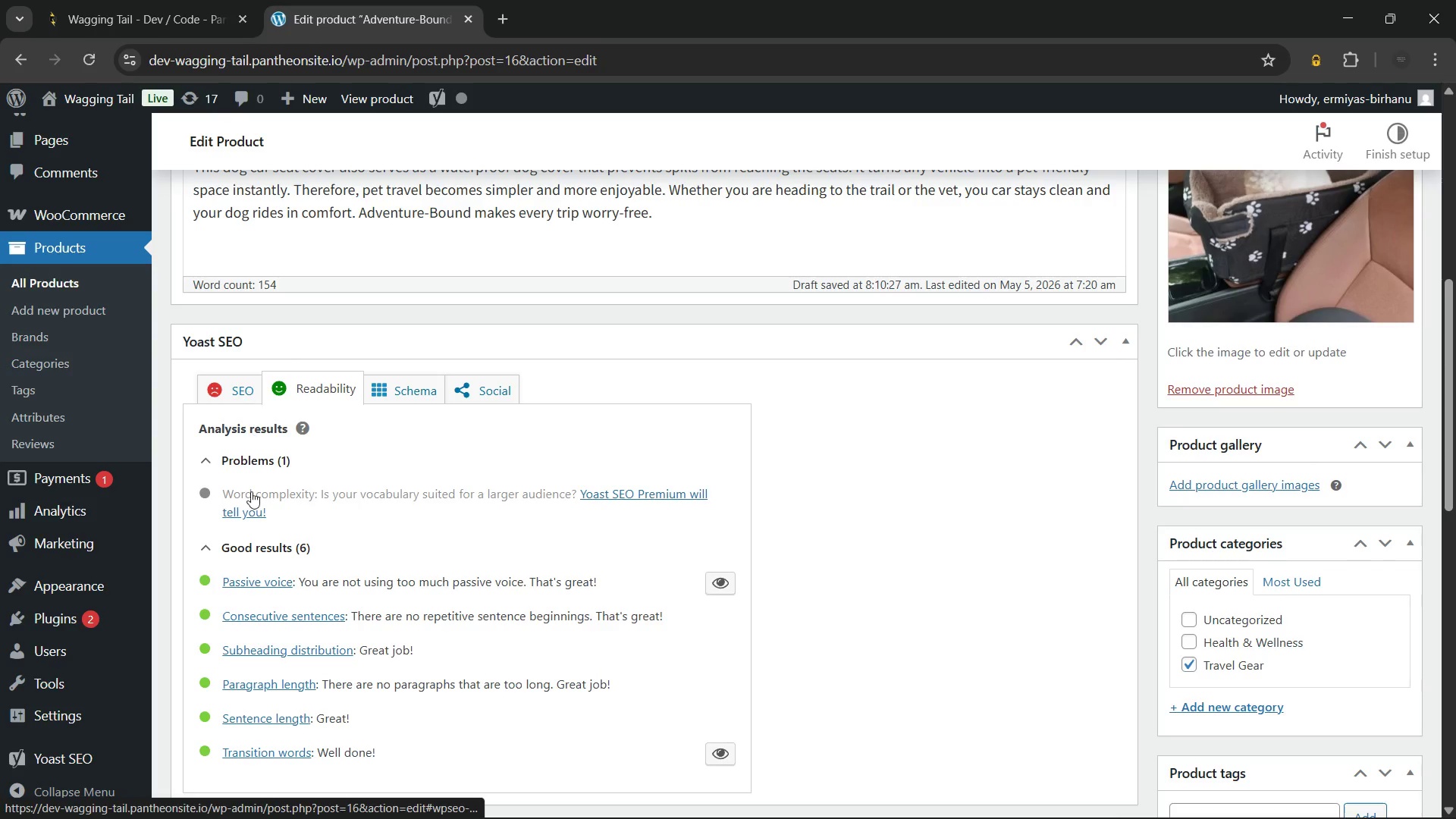 
scroll: coordinate [259, 599], scroll_direction: down, amount: 1.0
 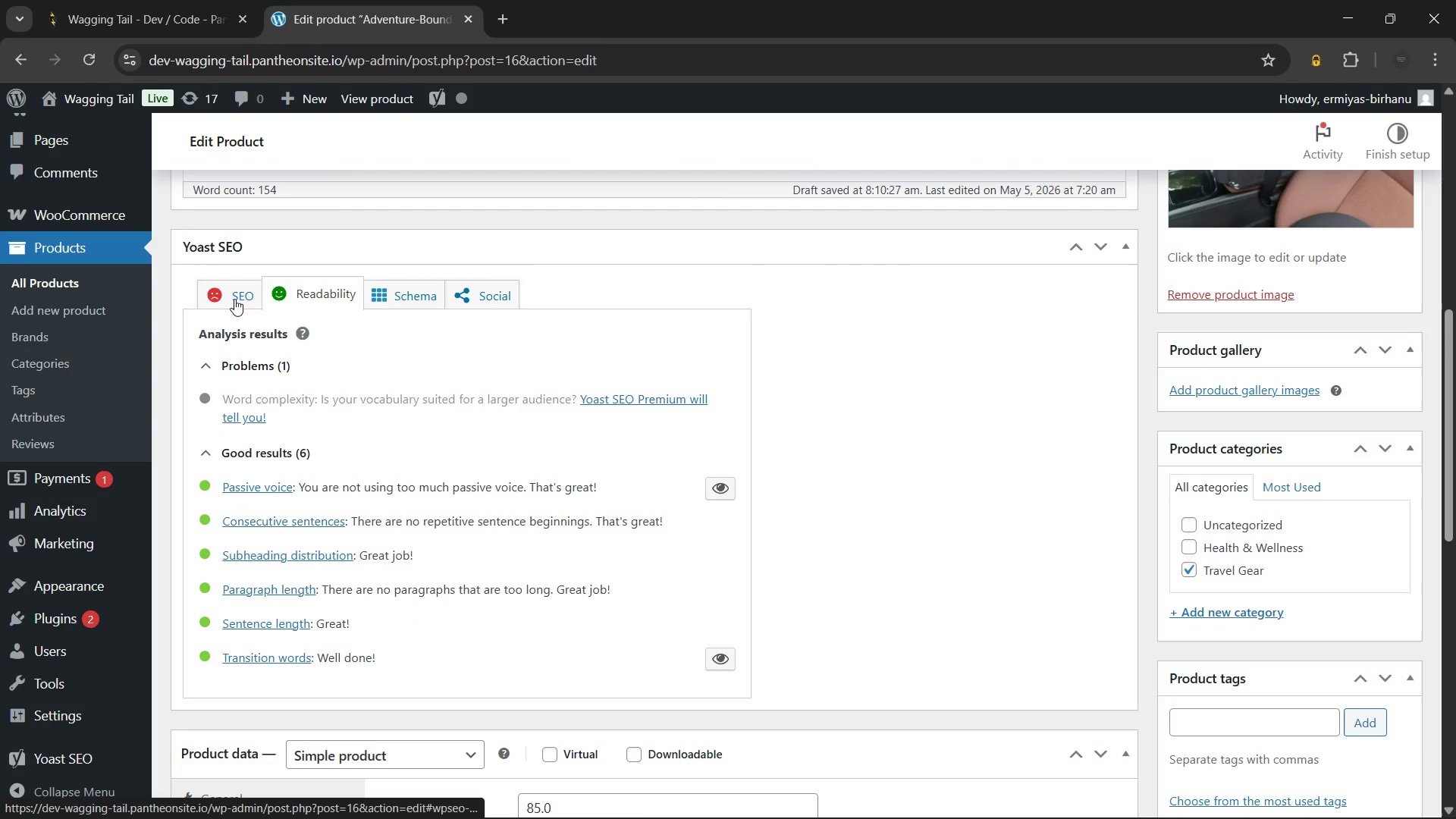 
left_click([235, 292])
 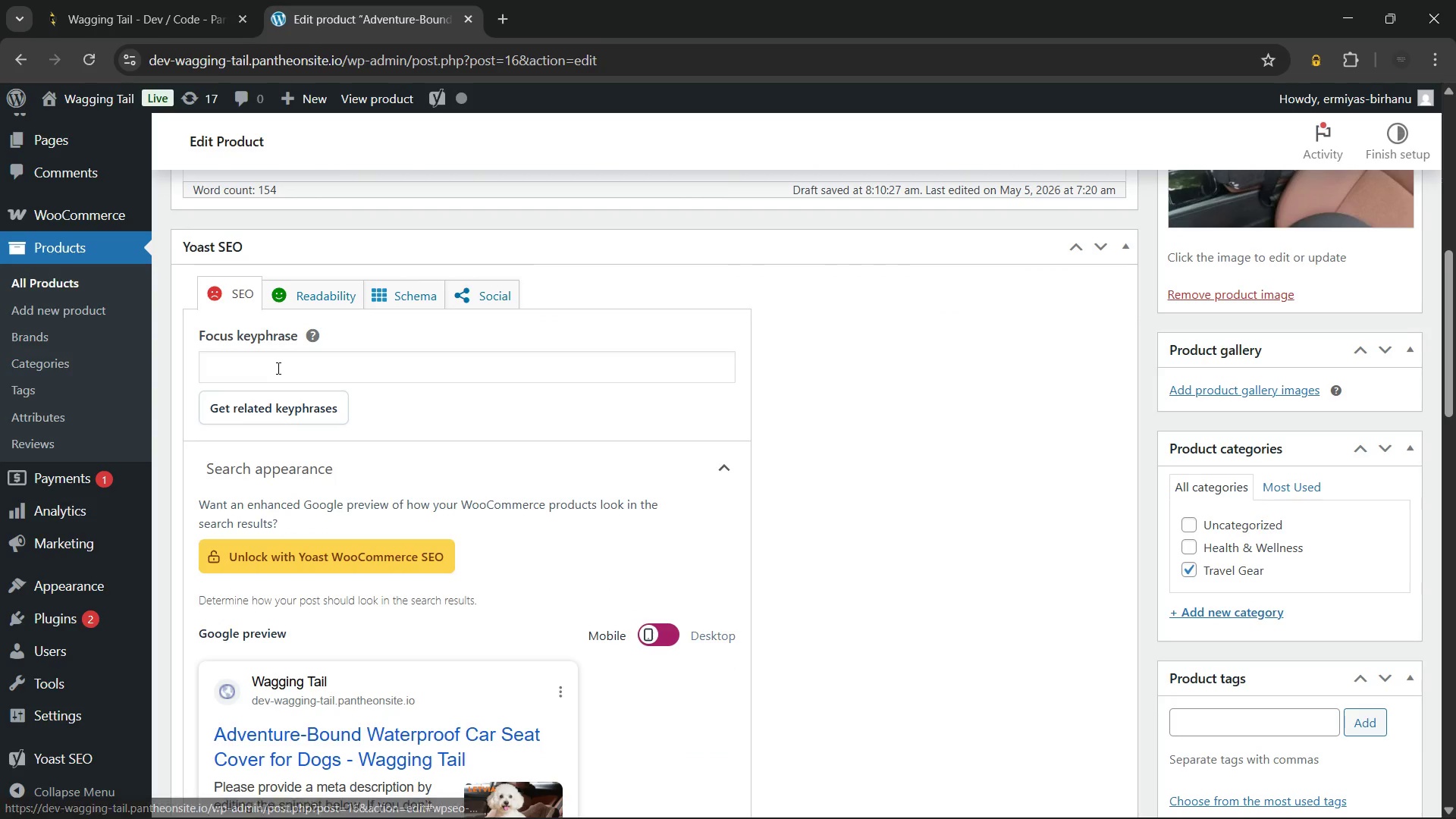 
left_click([277, 368])
 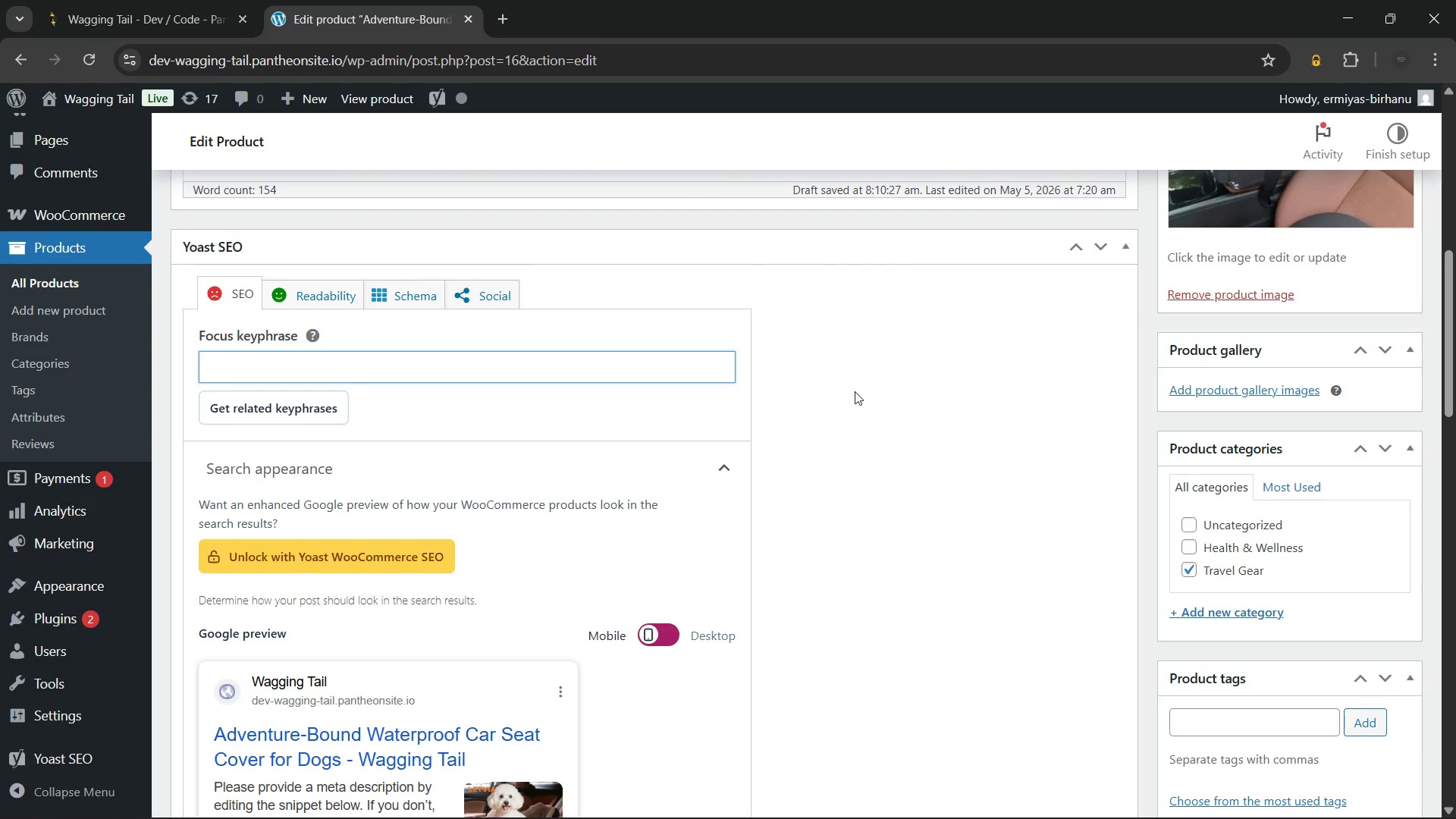 
wait(6.25)
 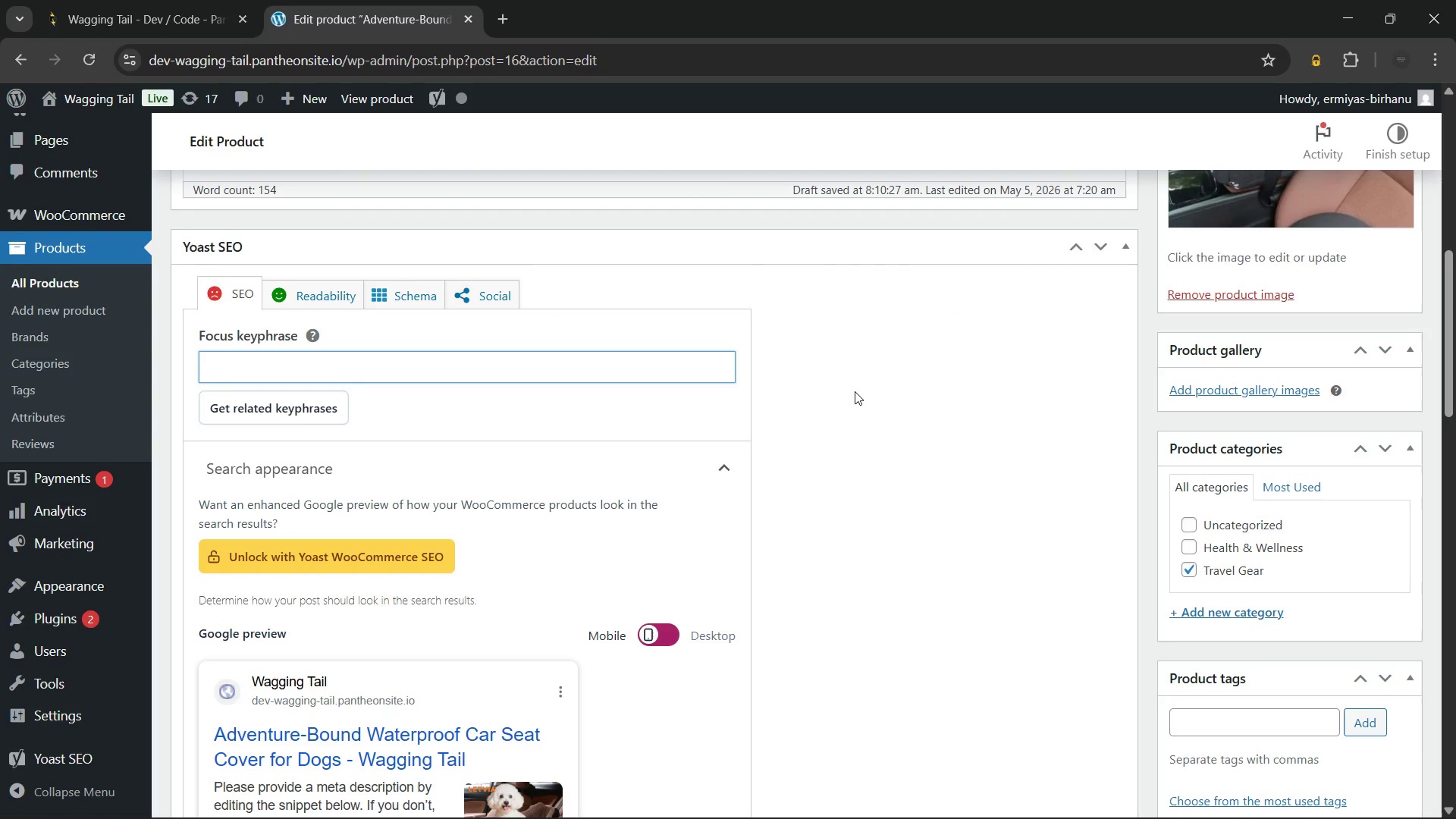 
type(waterproof car set cover for dogs)
 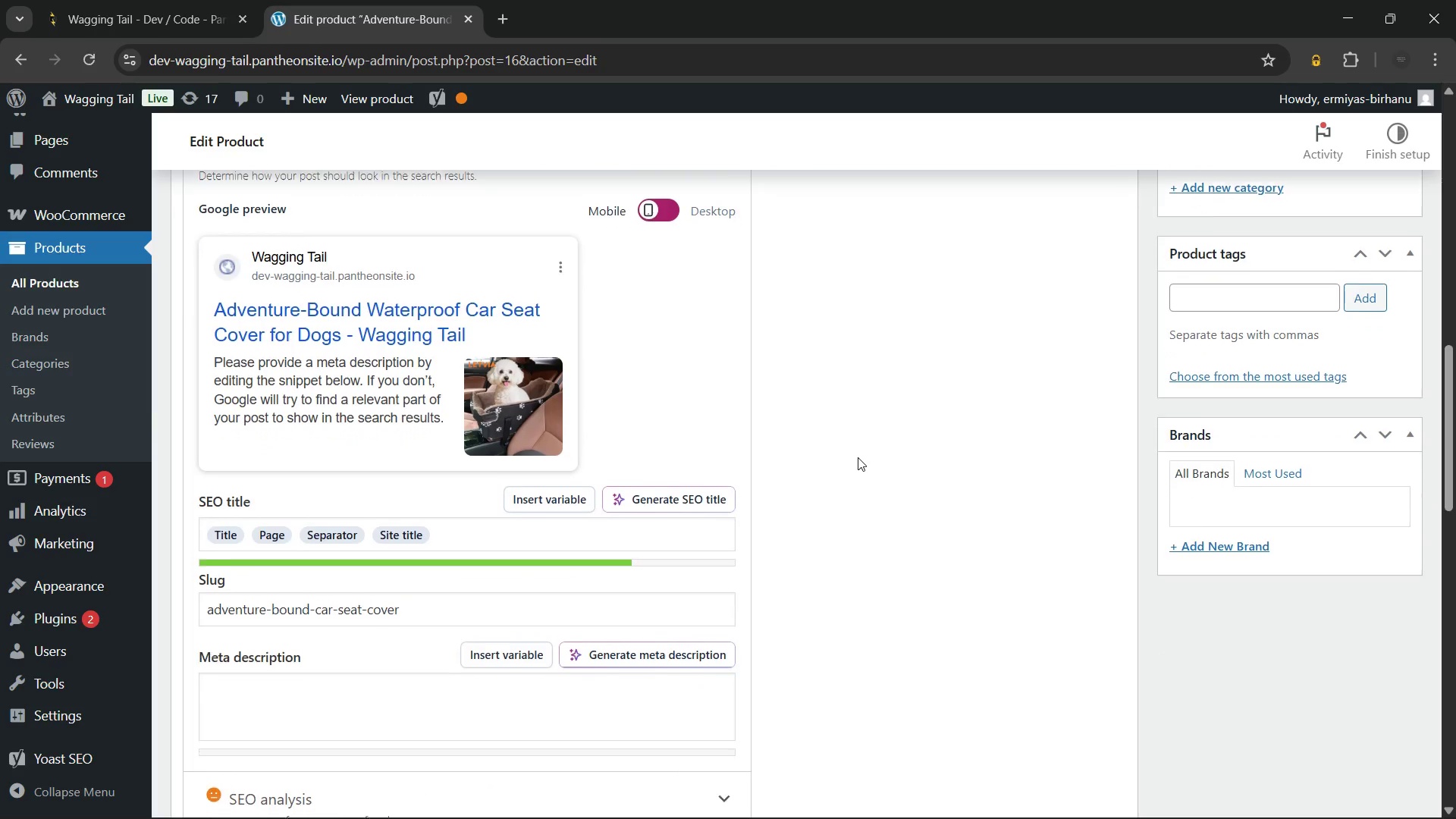 
left_click([490, 349])
 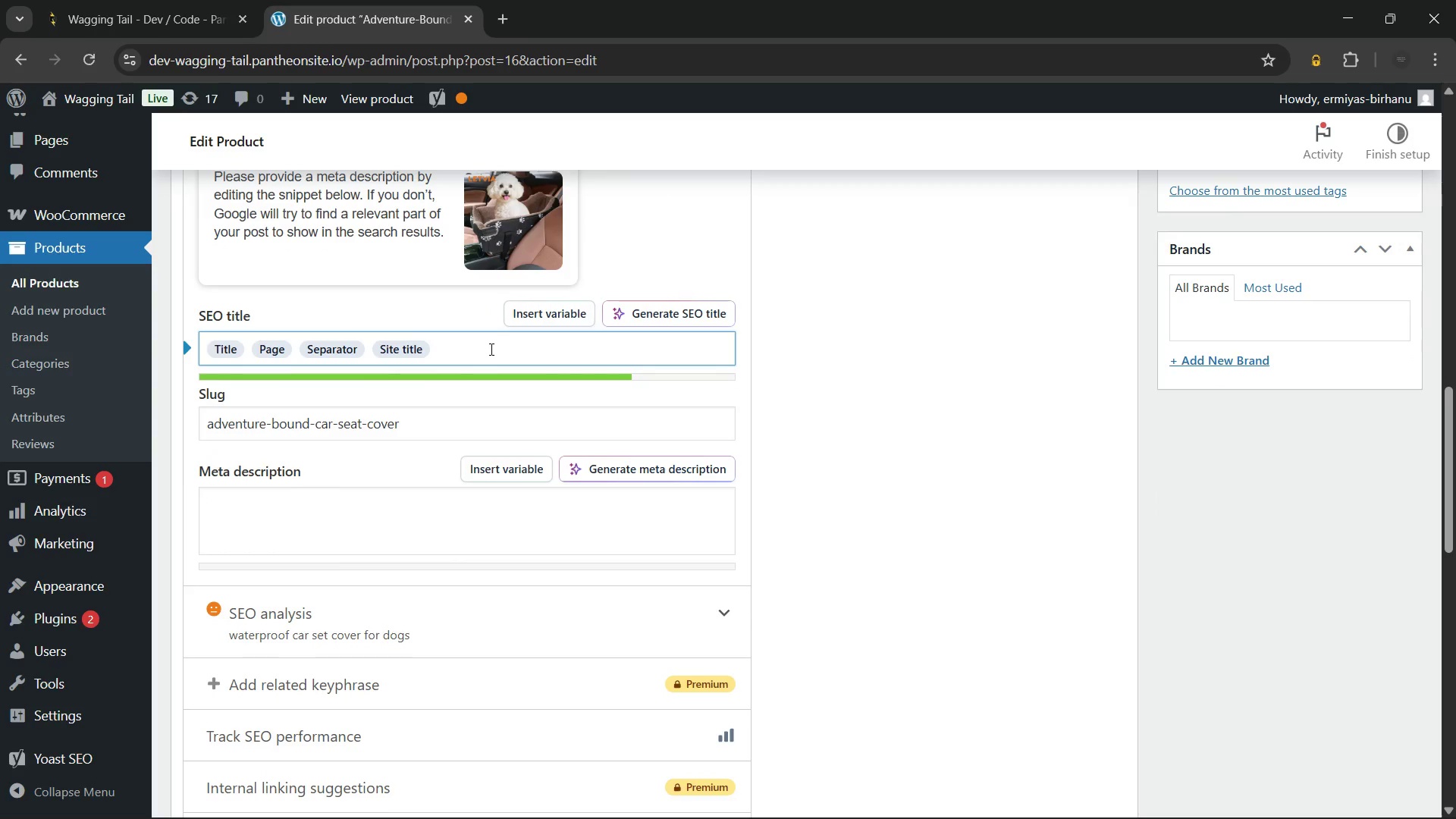 
key(Backspace)
key(Backspace)
key(Backspace)
key(Backspace)
key(Backspace)
key(Backspace)
key(Backspace)
key(Backspace)
type(Adventure-Bound Waterproof Car s)
key(Backspace)
type(Seat Cover - Dogs)
 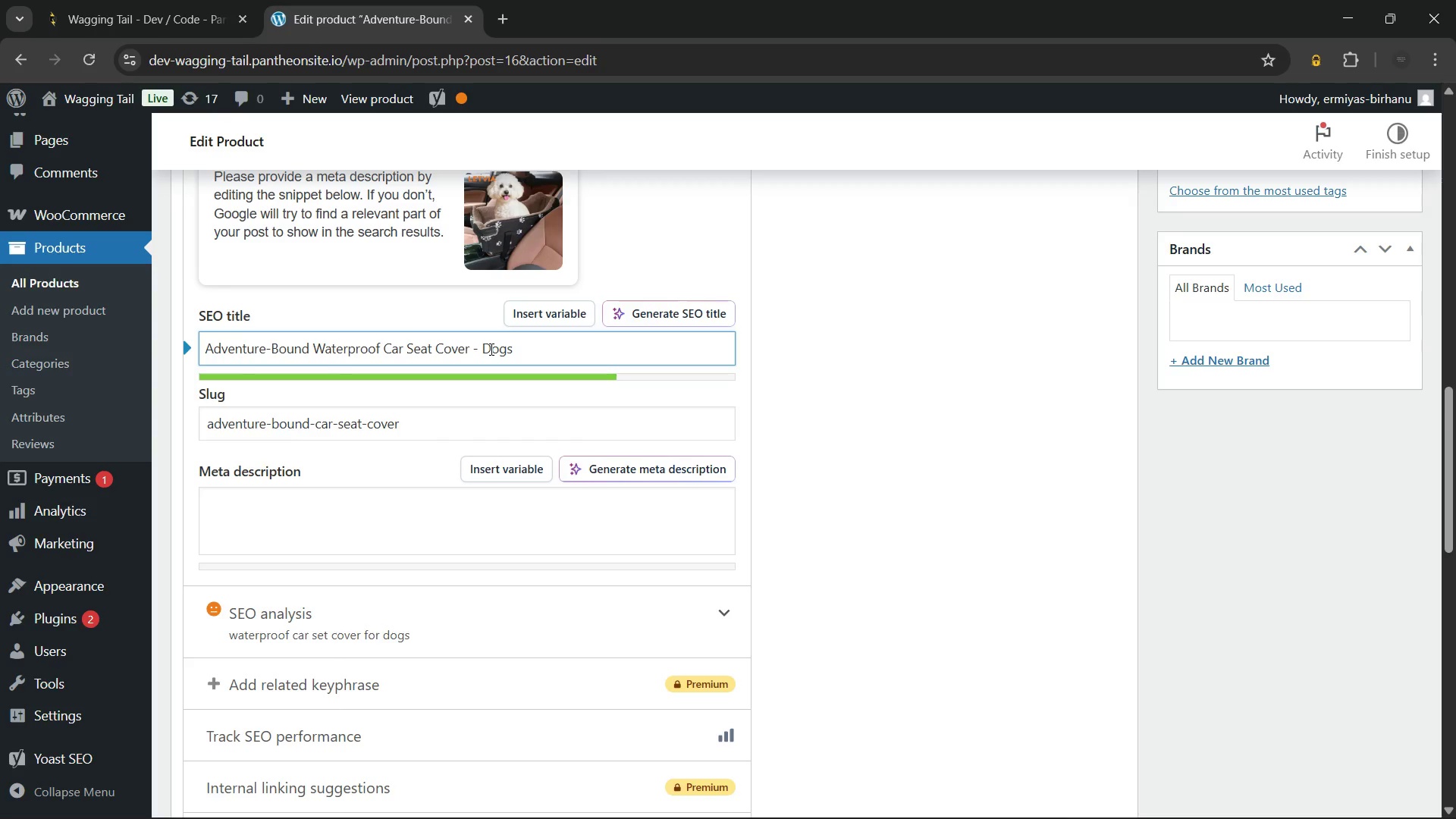 
wait(6.11)
 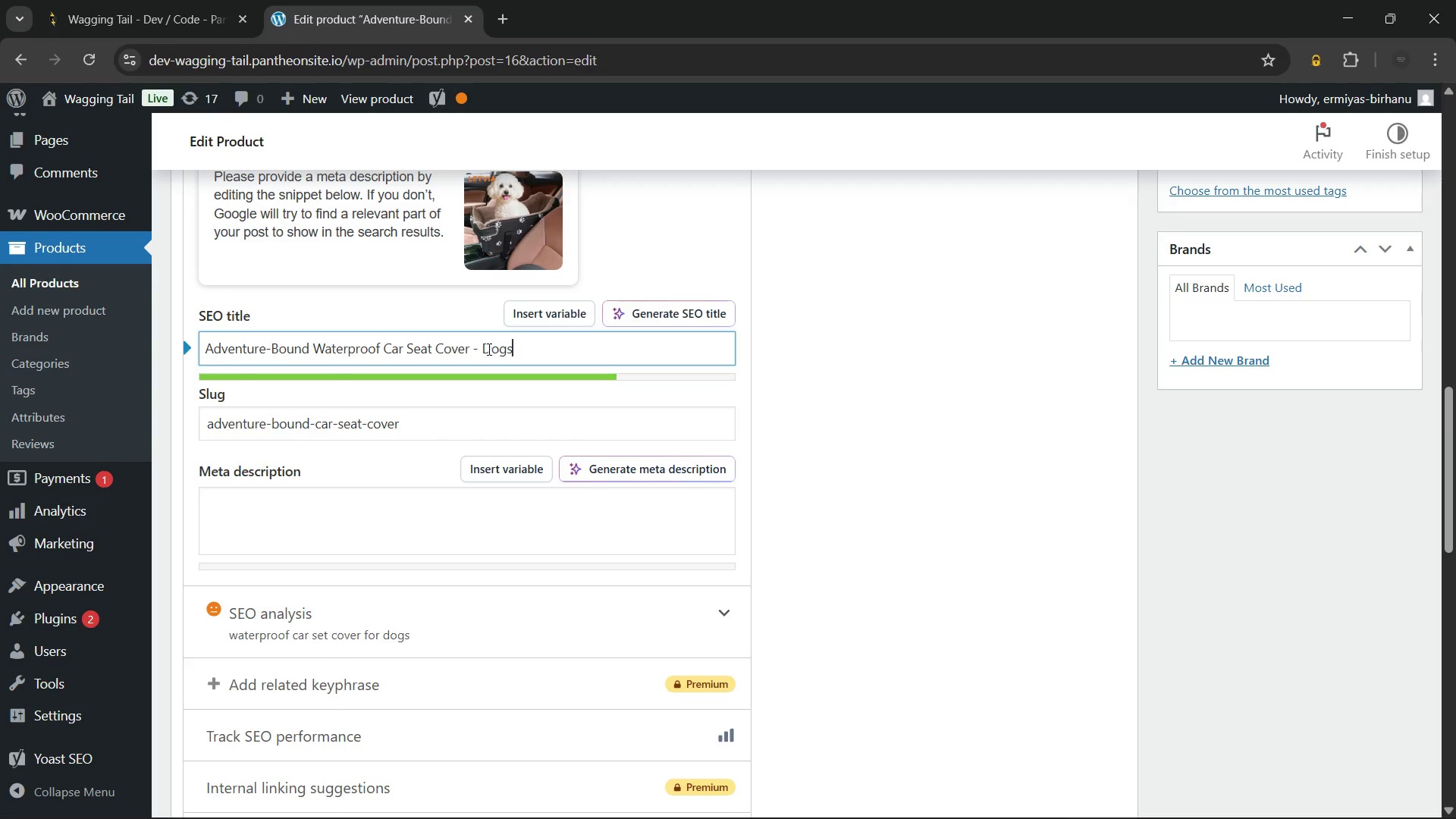 
left_click([420, 425])
 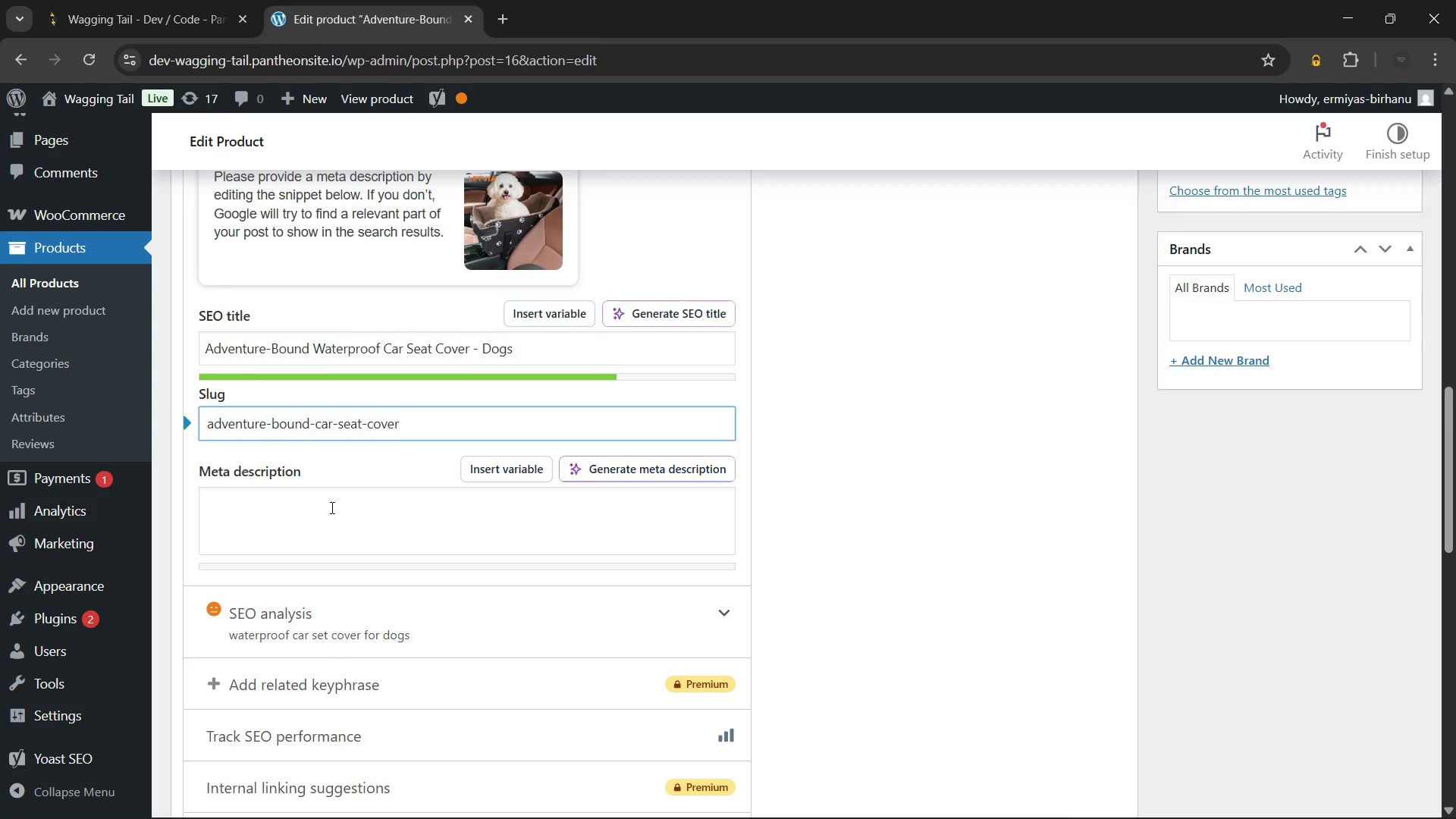 
left_click([331, 507])
 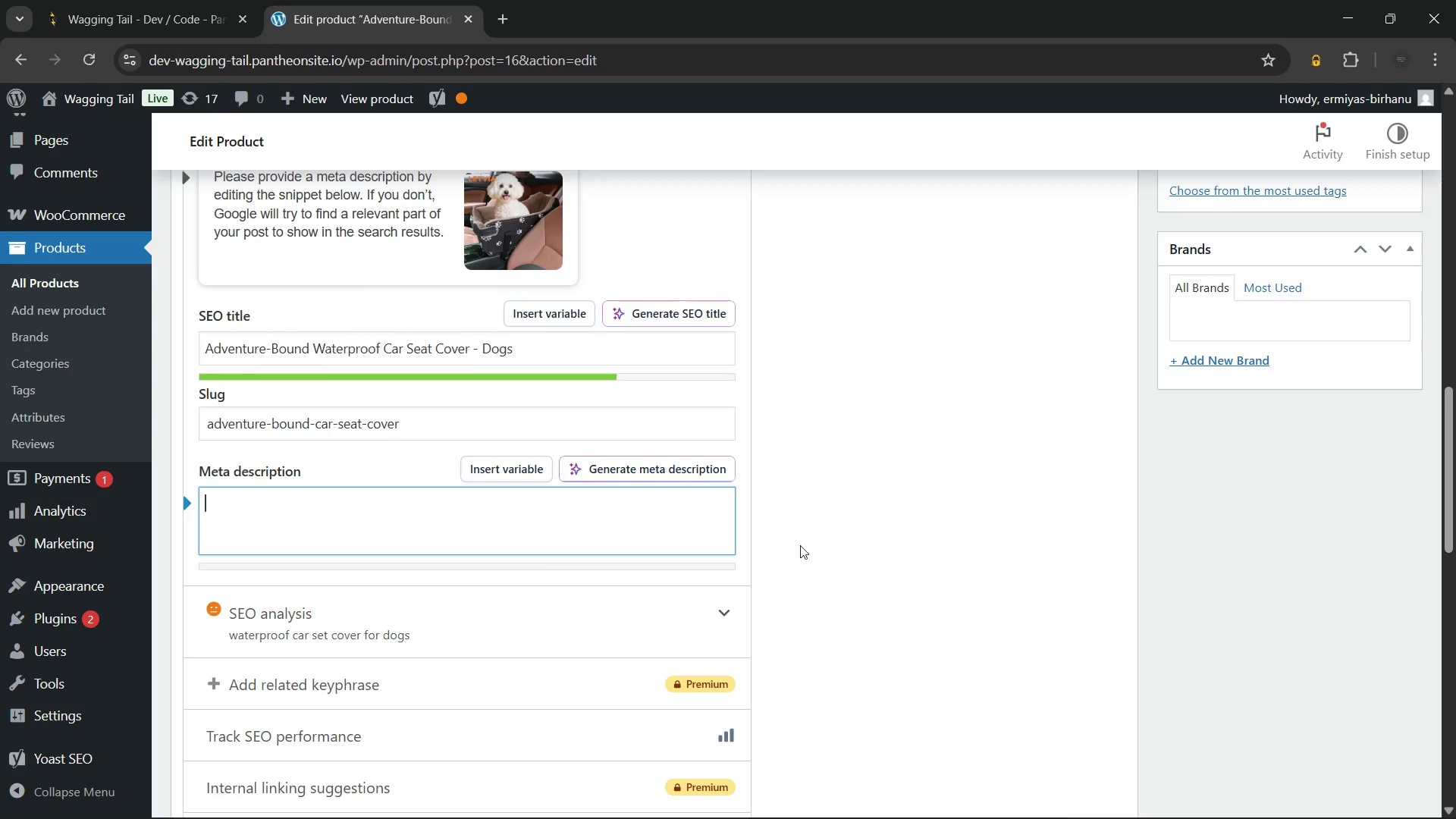 
left_click([635, 626])
 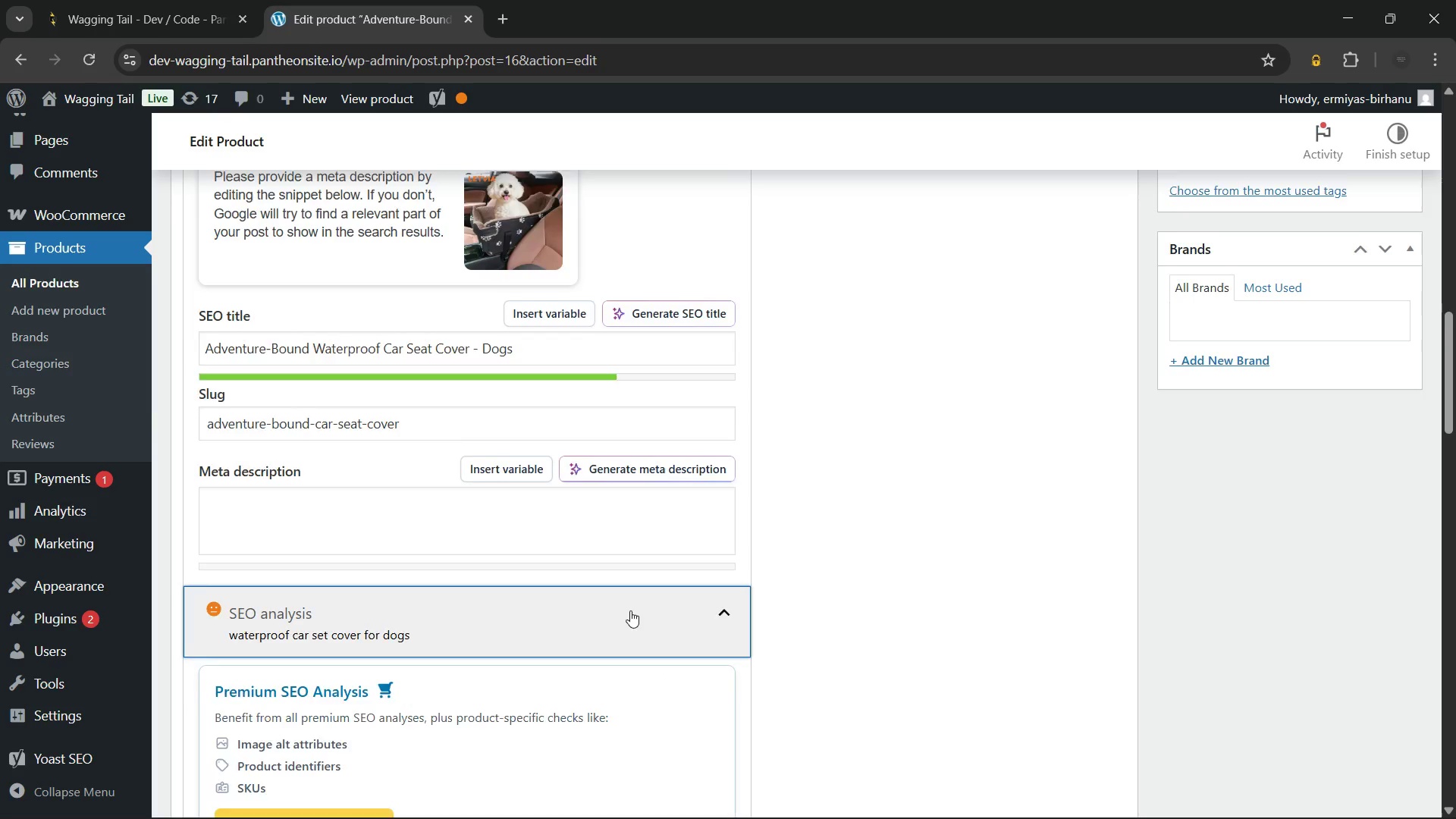 
scroll: coordinate [630, 610], scroll_direction: down, amount: 4.0
 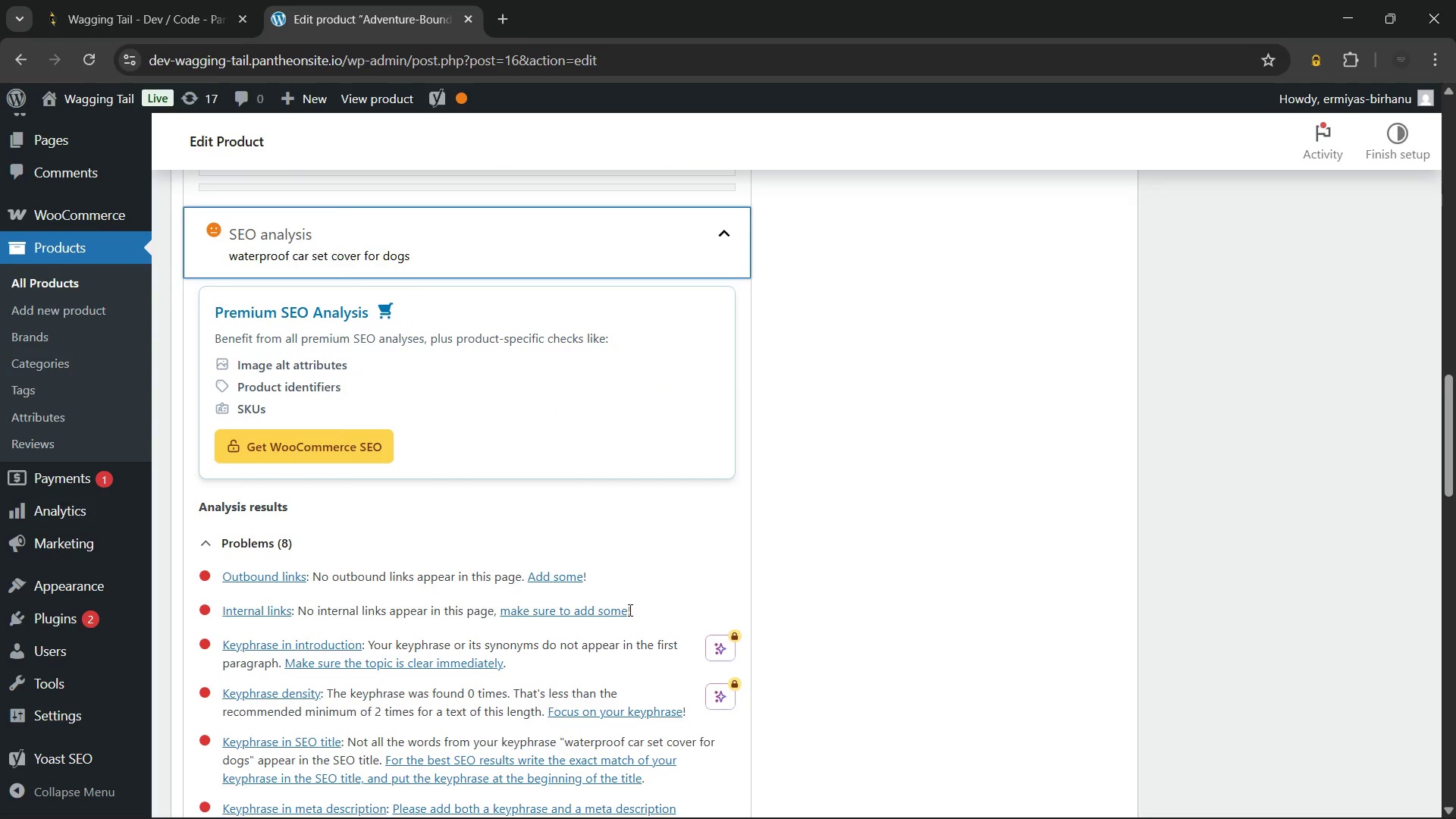 
scroll: coordinate [650, 565], scroll_direction: up, amount: 13.0
 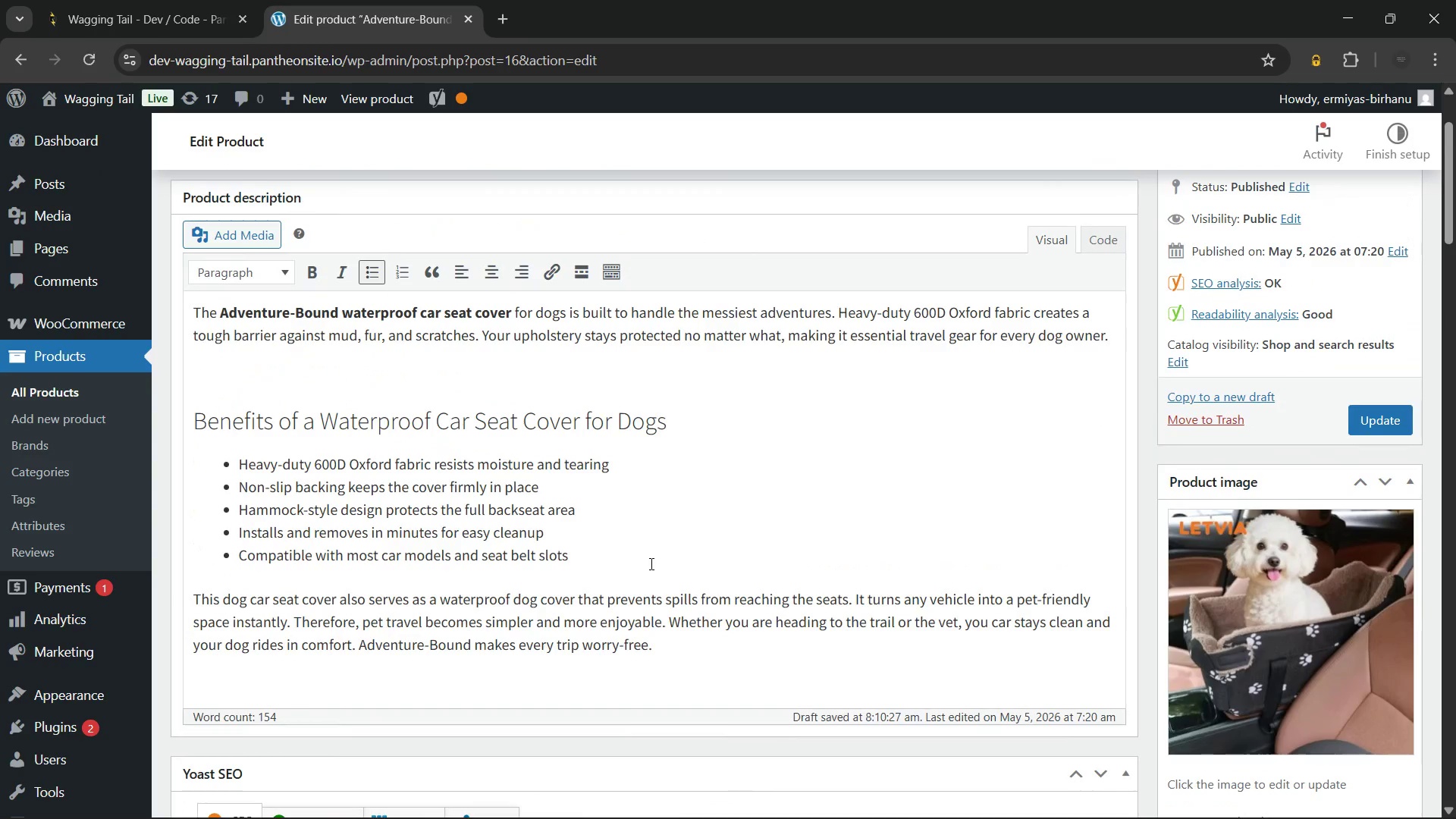 
scroll: coordinate [650, 563], scroll_direction: down, amount: 1.0
 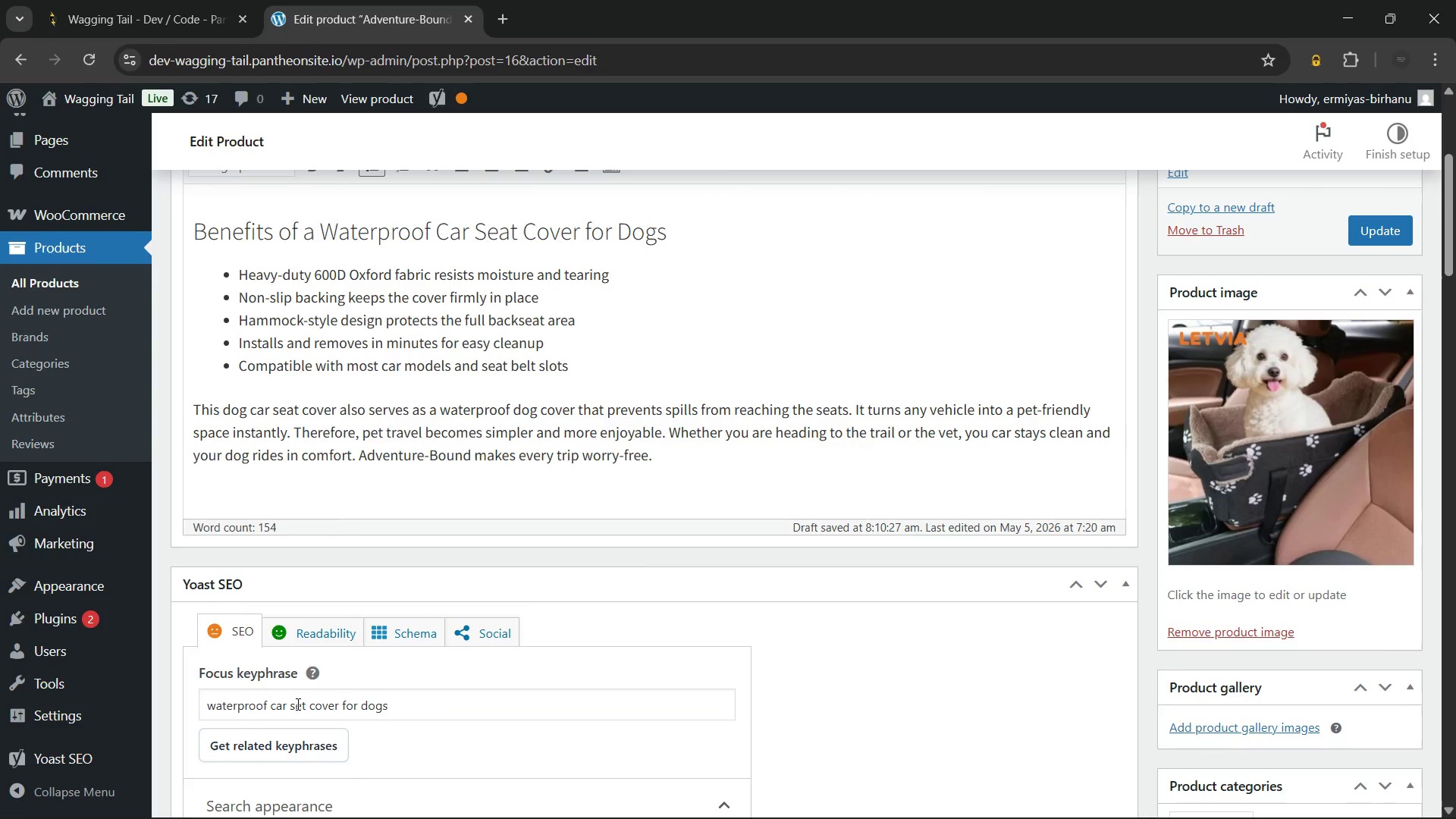 
left_click([302, 708])
 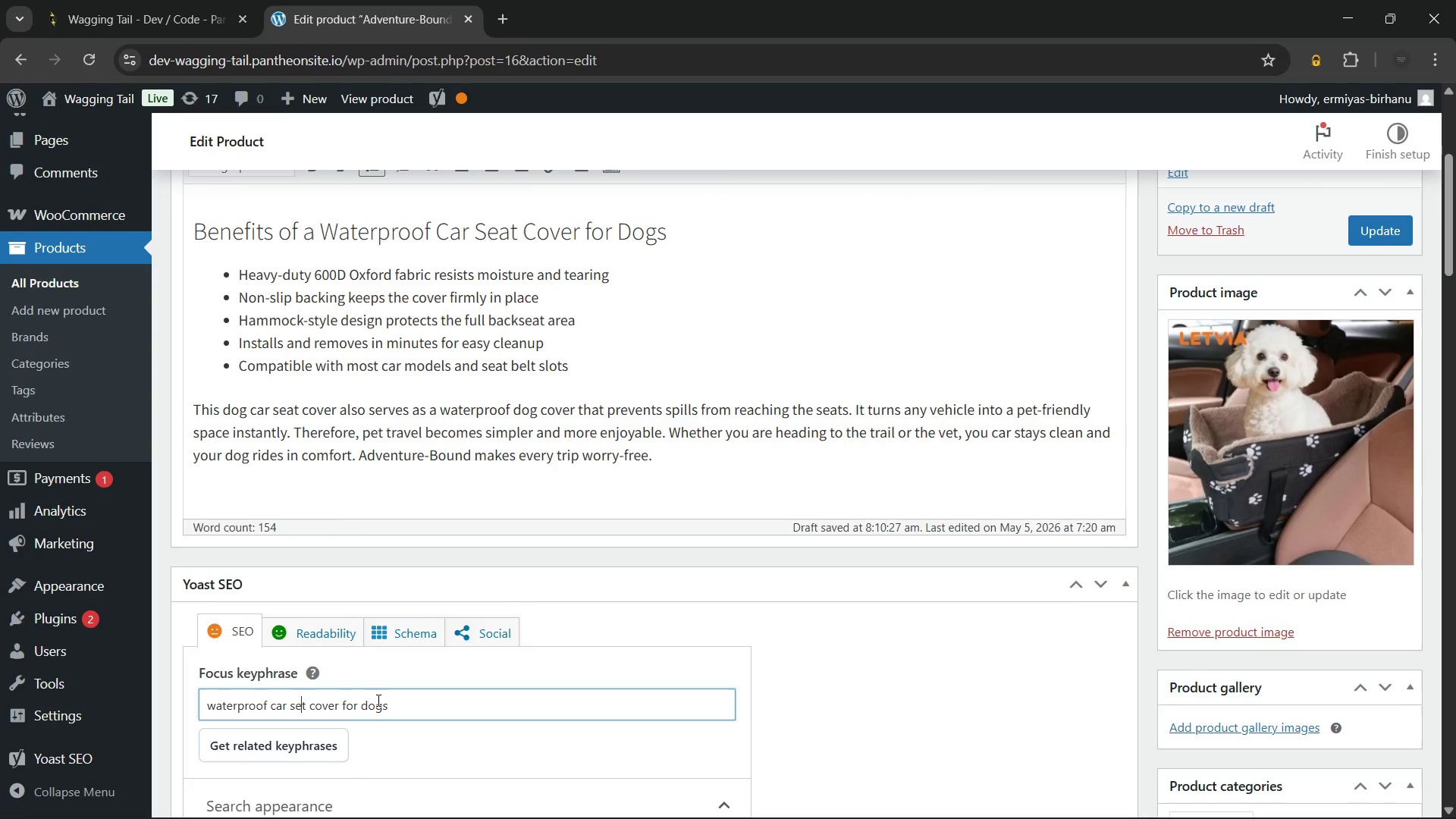 
key(A)
 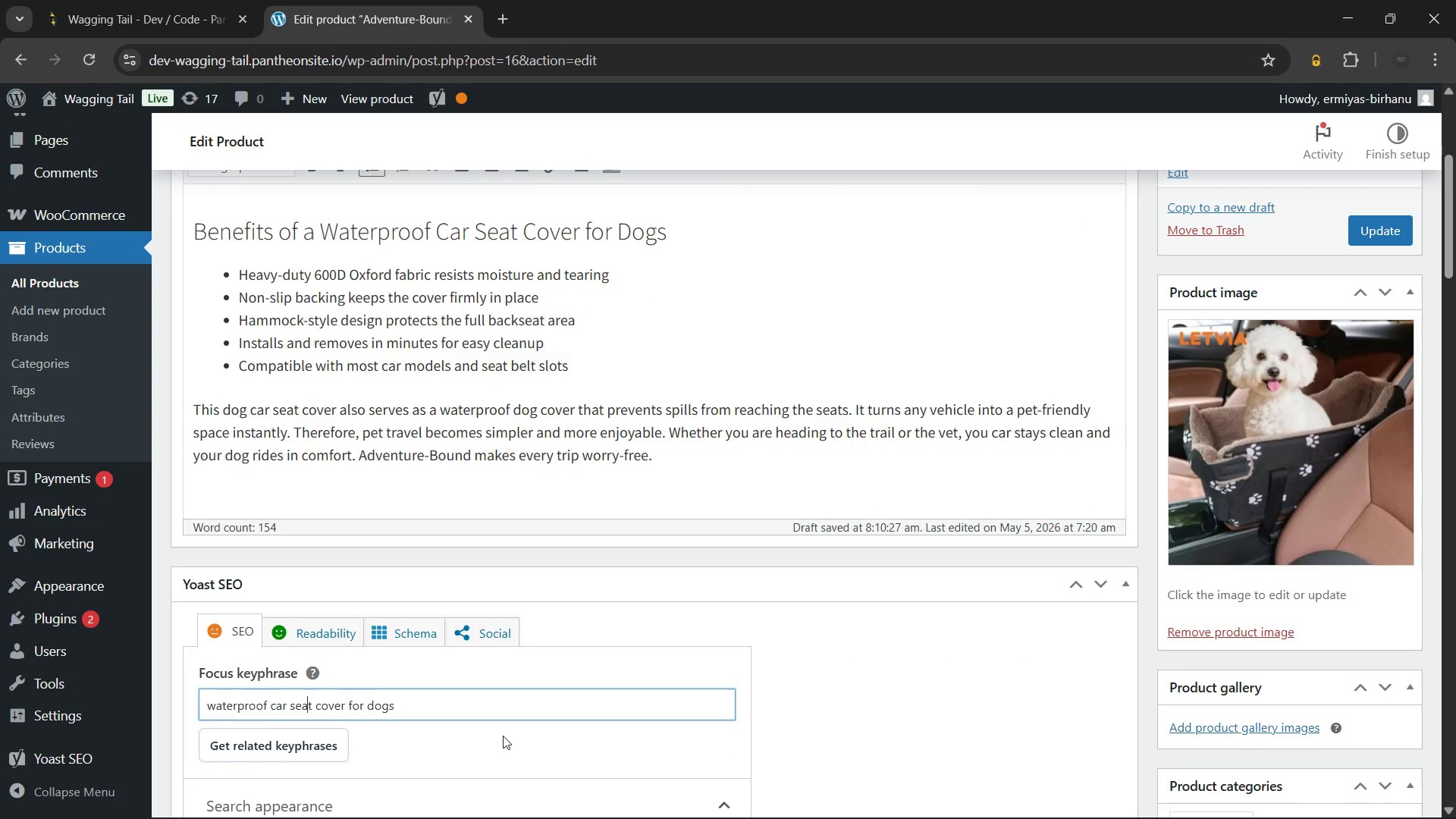 
scroll: coordinate [560, 723], scroll_direction: down, amount: 14.0
 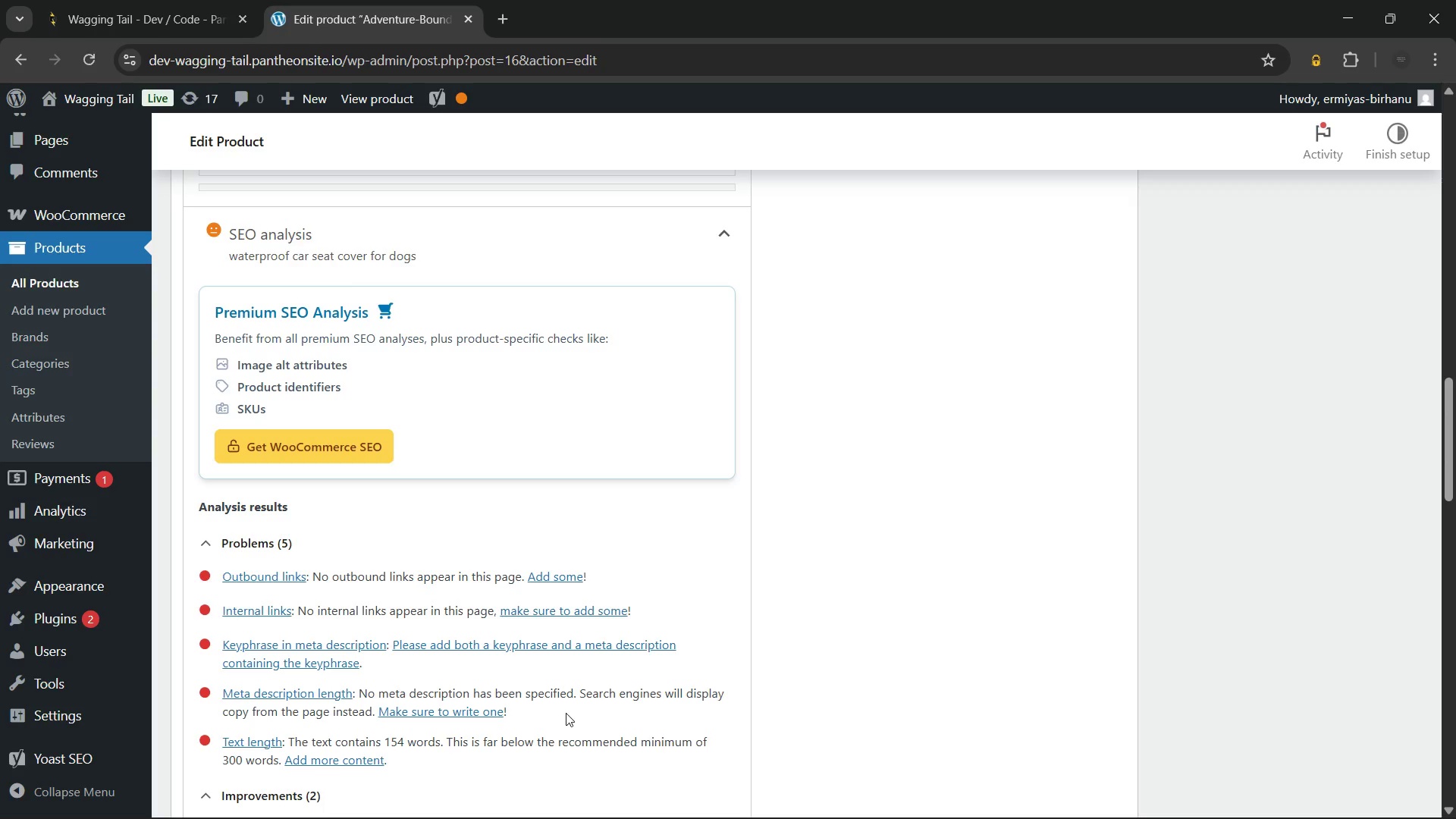 
scroll: coordinate [566, 711], scroll_direction: up, amount: 5.0
 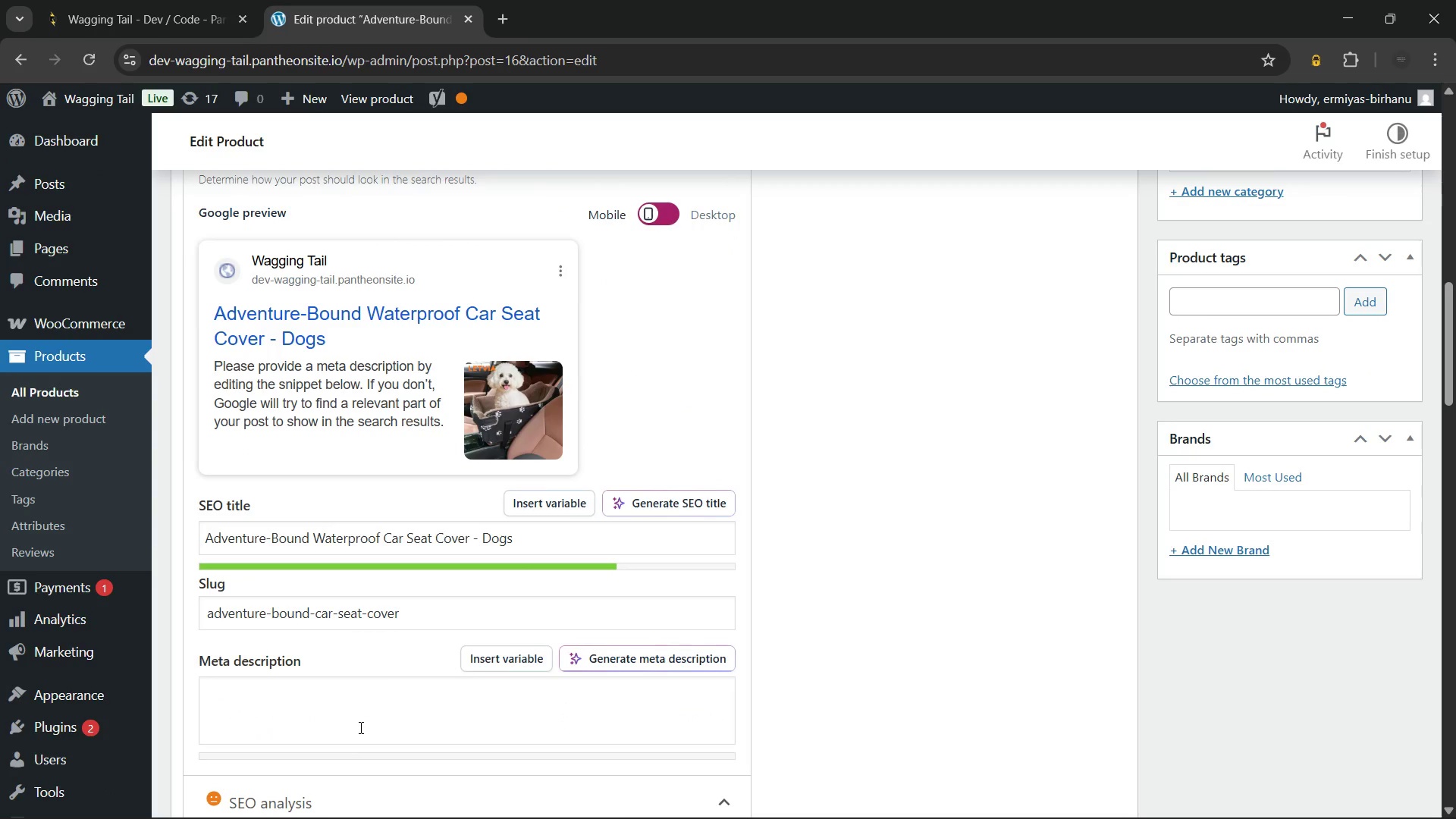 
left_click([359, 727])
 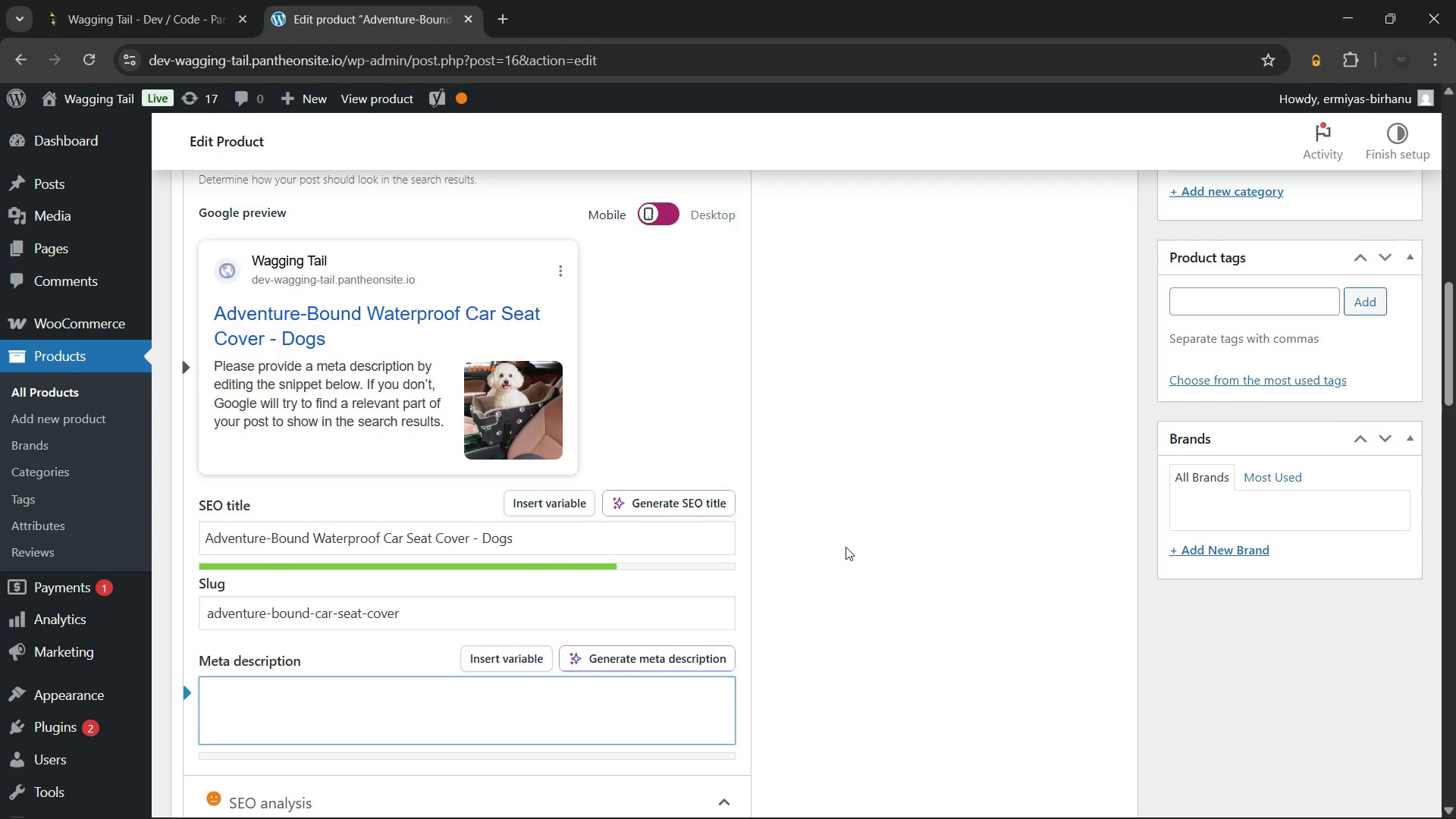 
wait(32.16)
 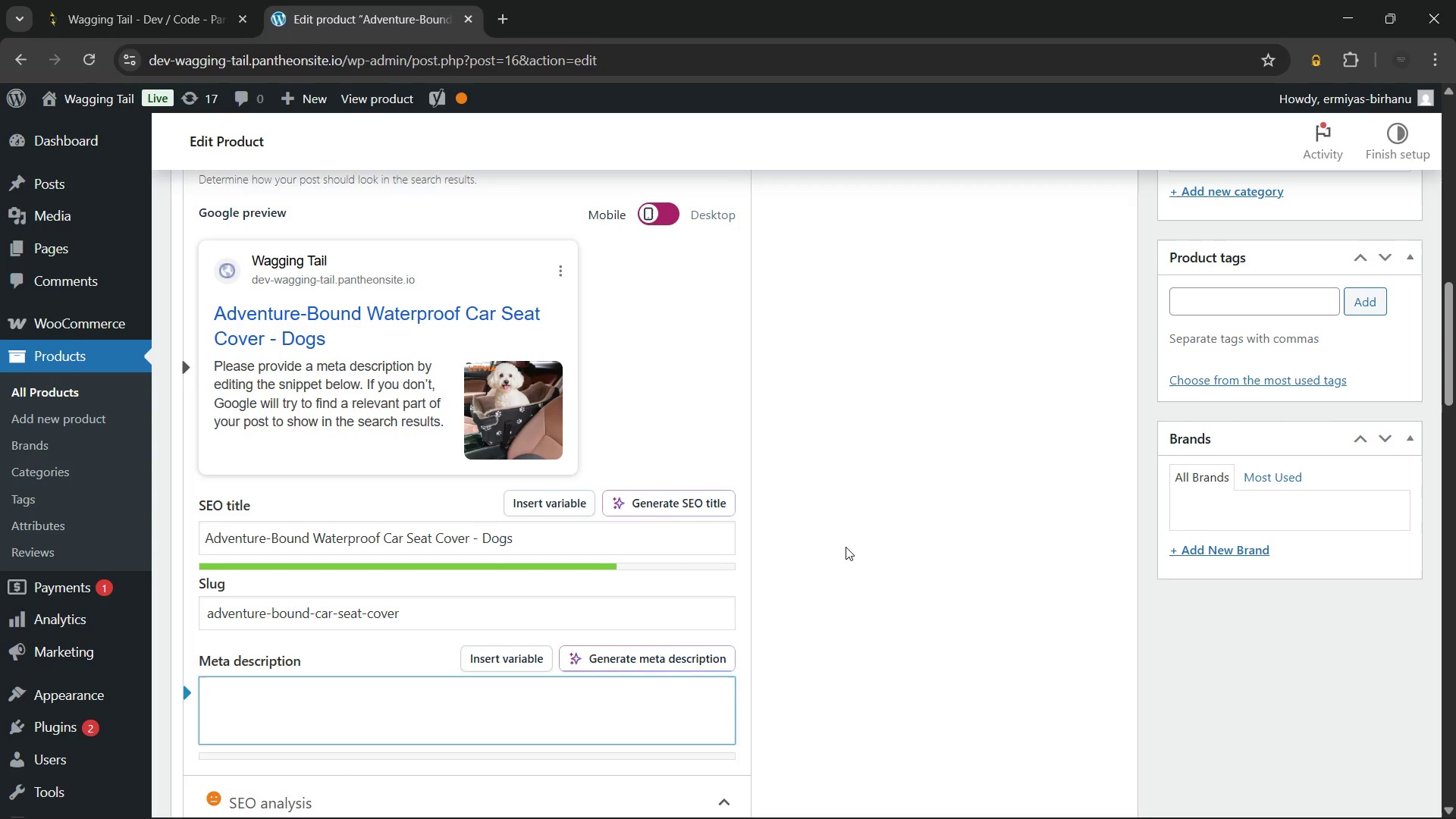 
type(Protect your car with the Adventure-Bound waterproof car seat cover for dogs)
 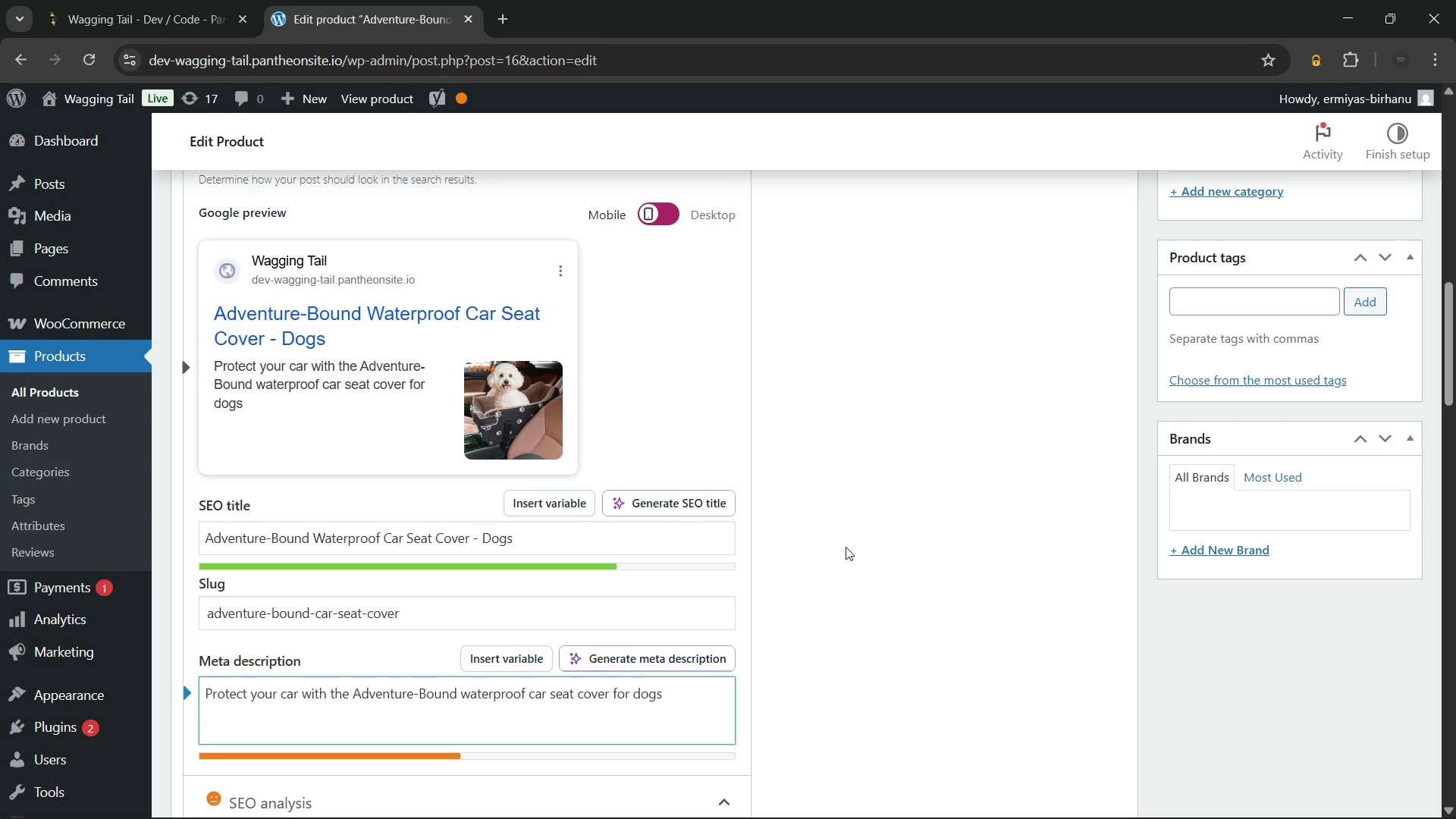 
type(. Durable 600D Oxford fabric. Order yours today.)
 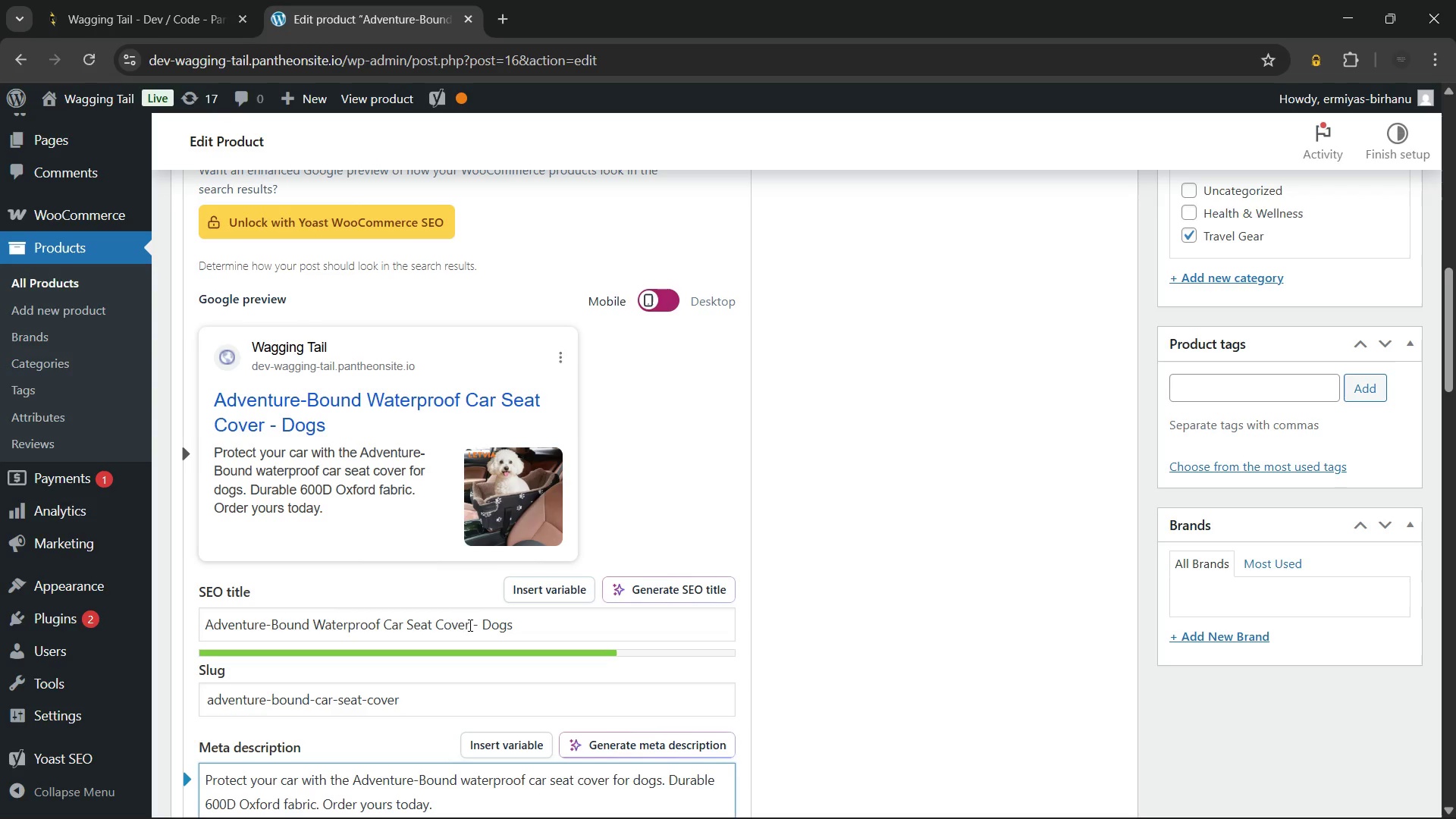 
wait(20.84)
 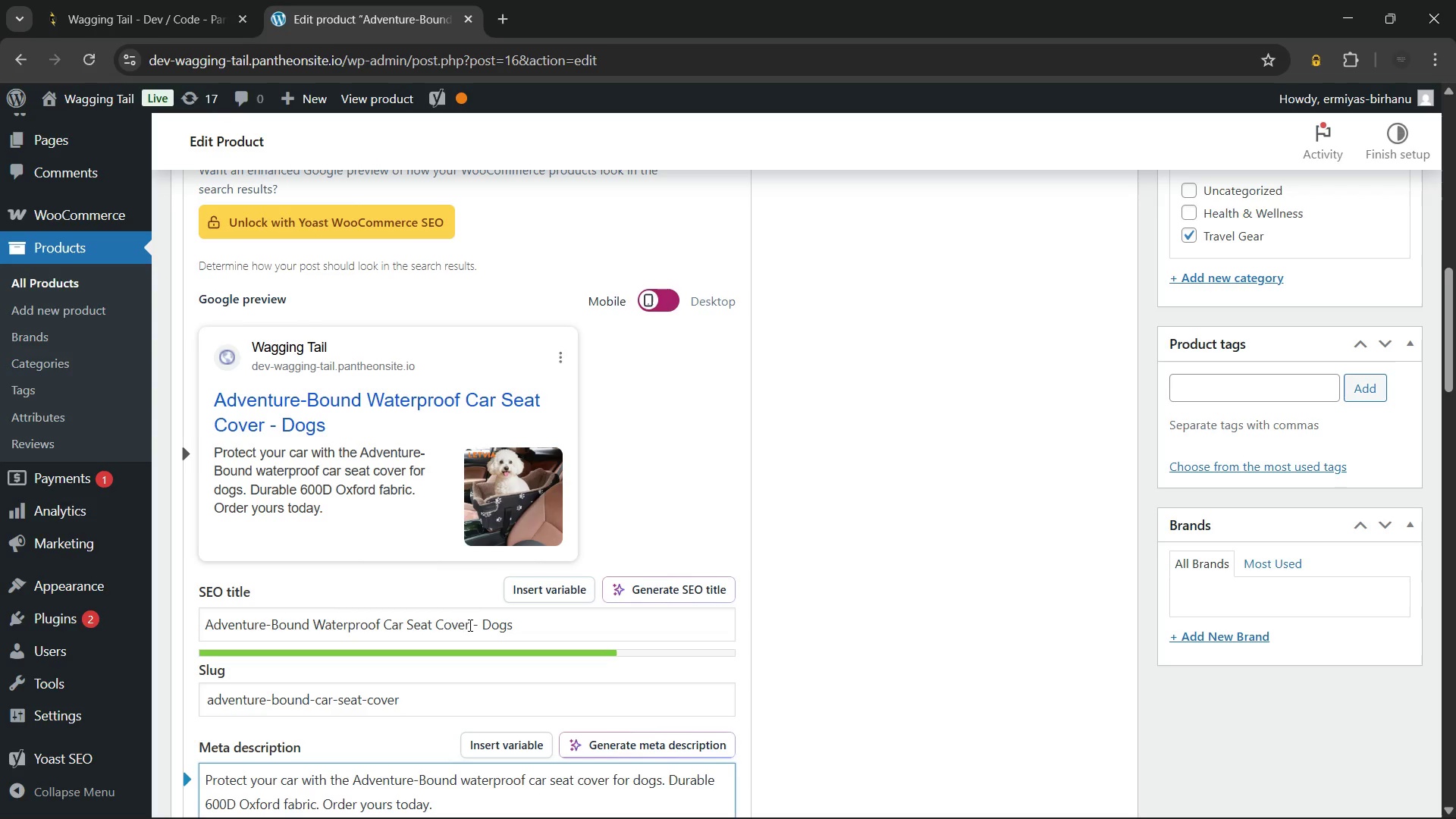 
left_click([407, 537])
 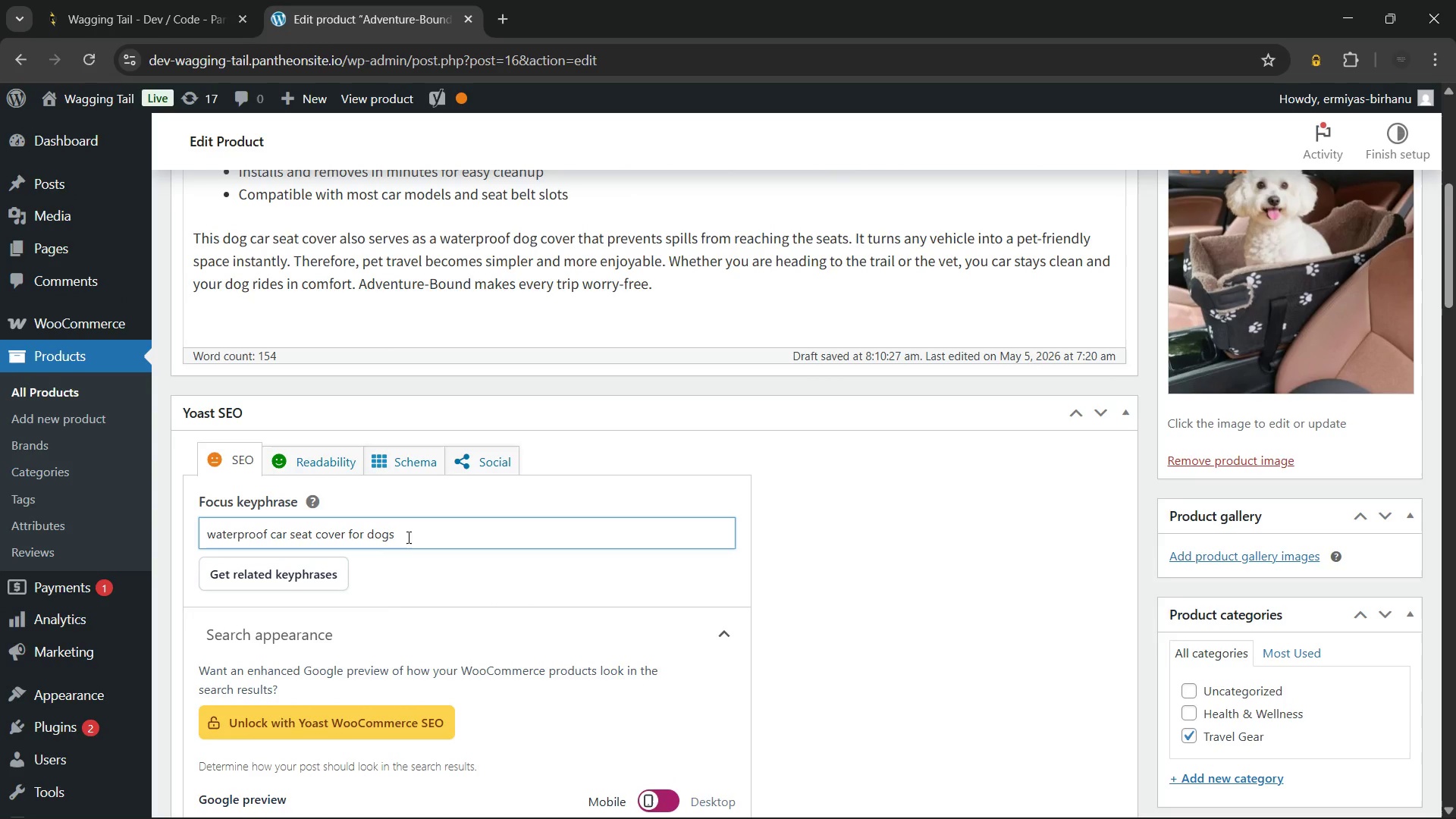 
key(Backspace)
 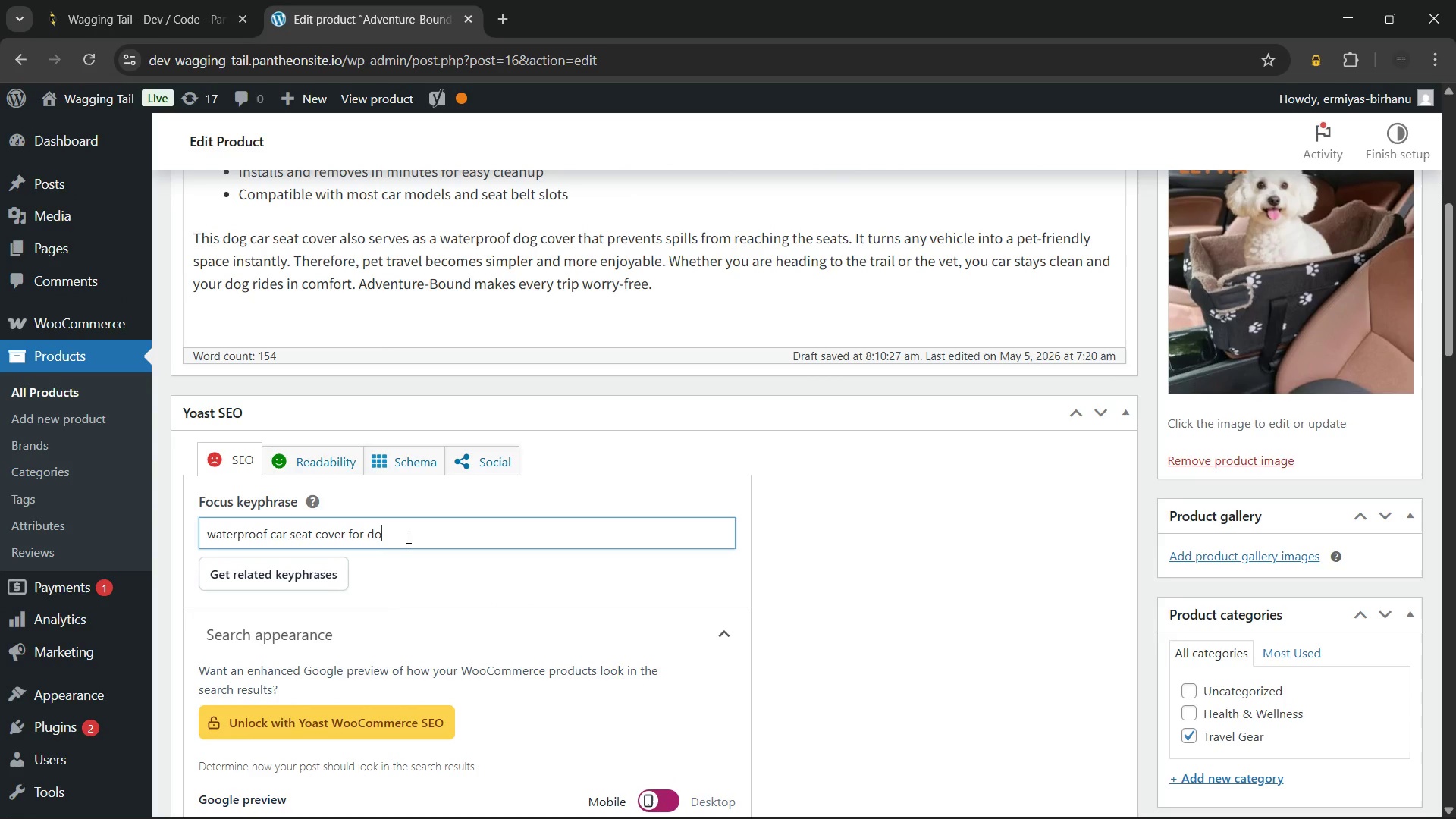 
key(Backspace)
 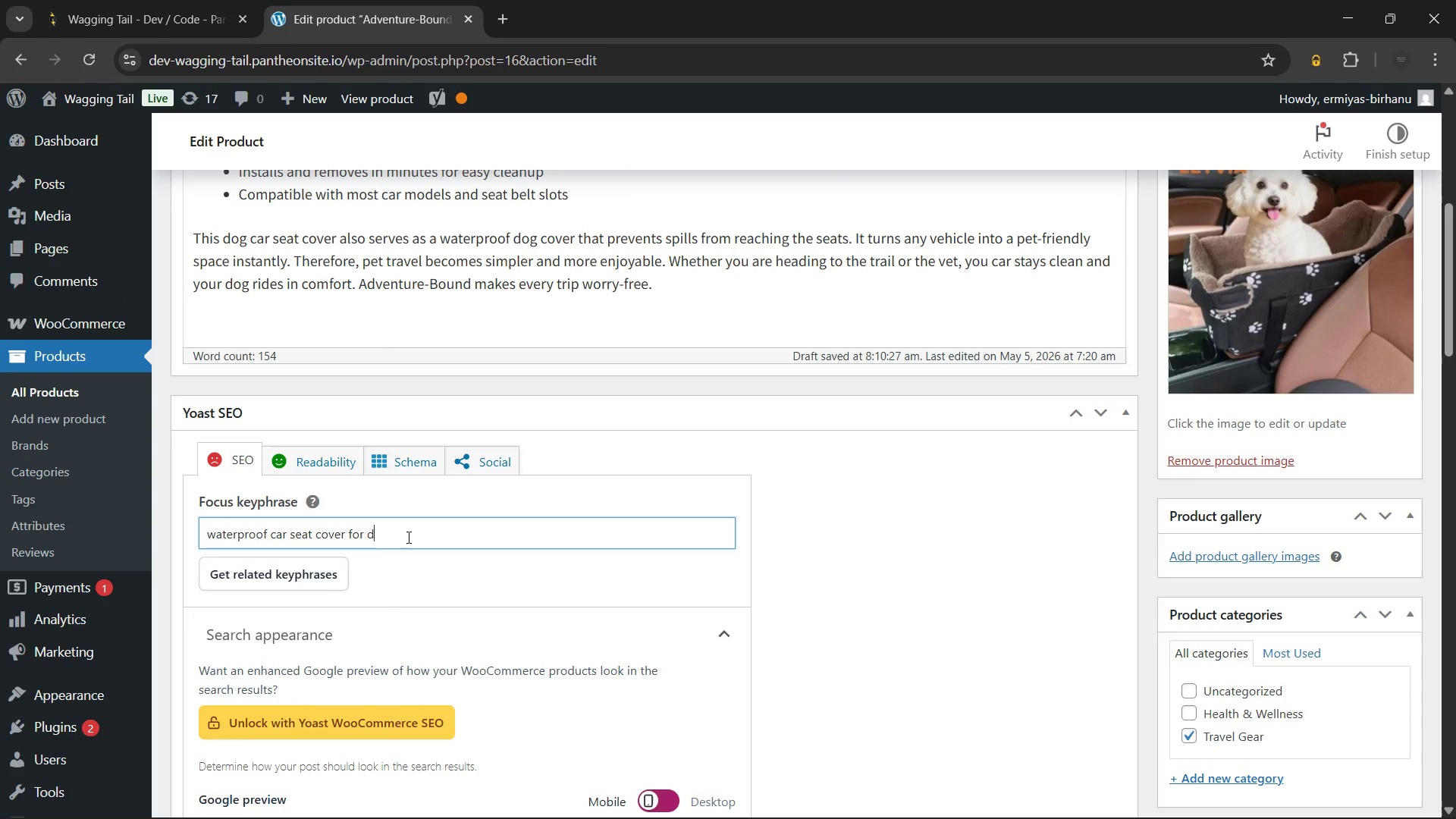 
key(Backspace)
 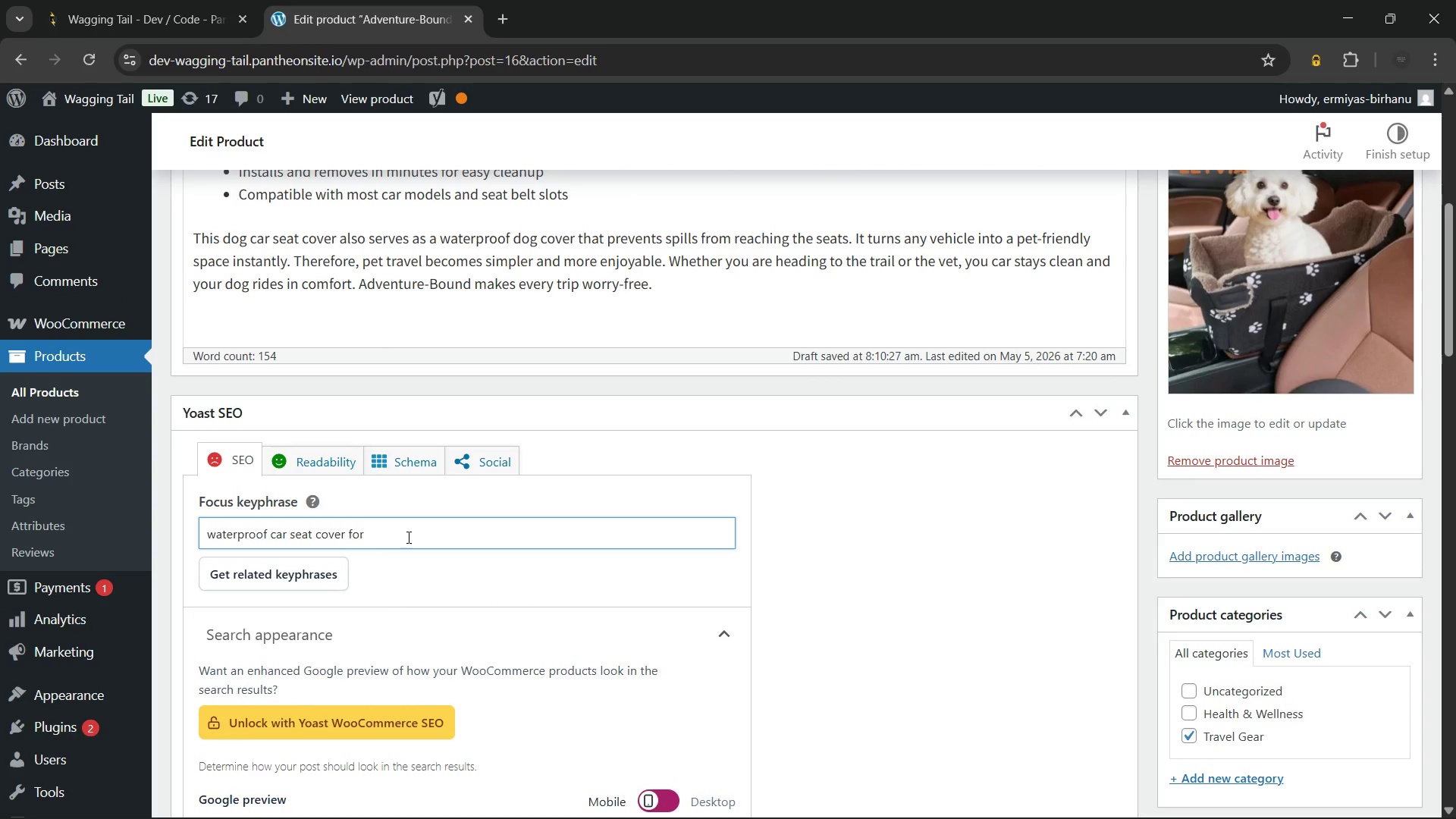 
key(Backspace)
 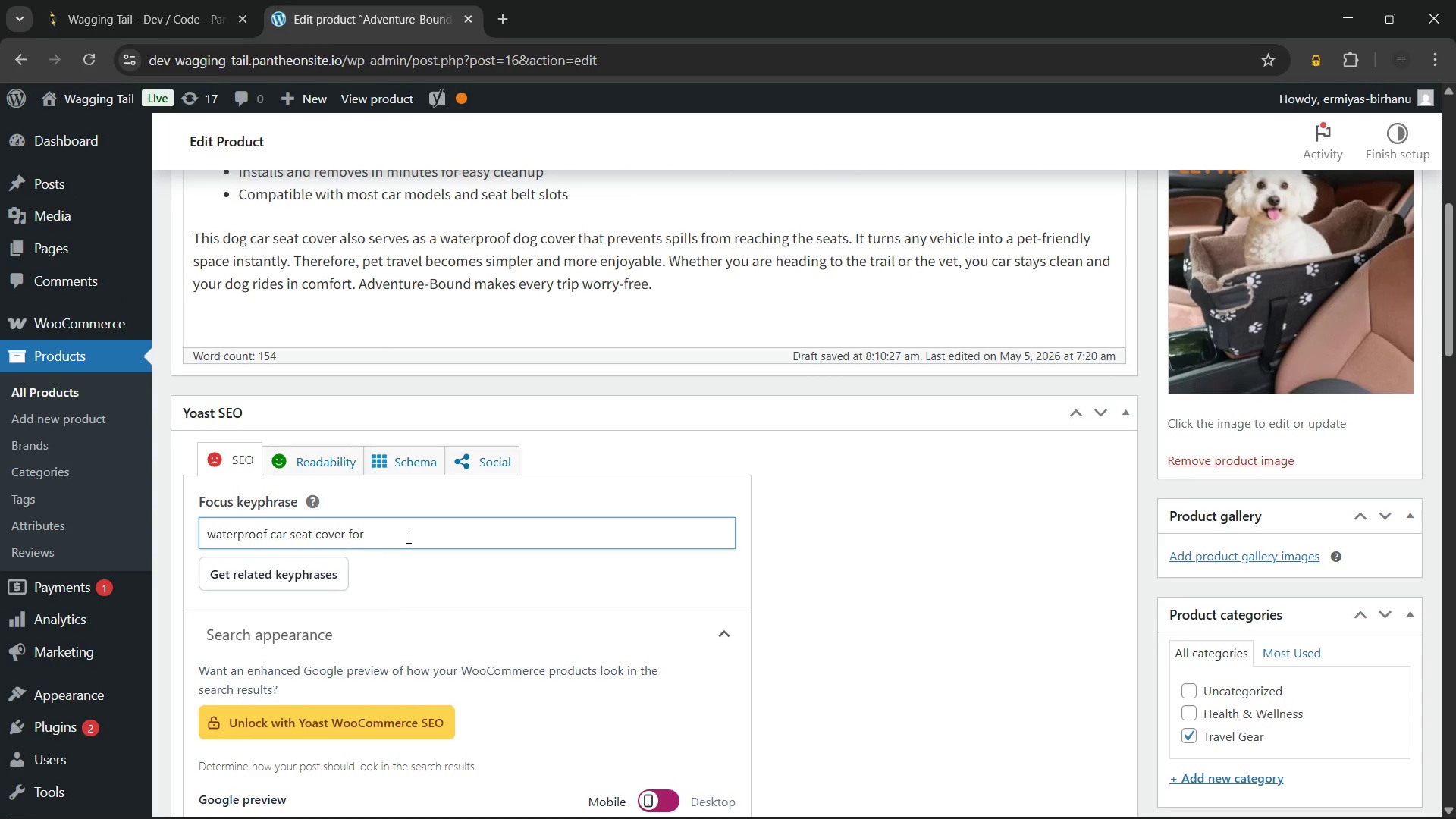 
key(Backspace)
 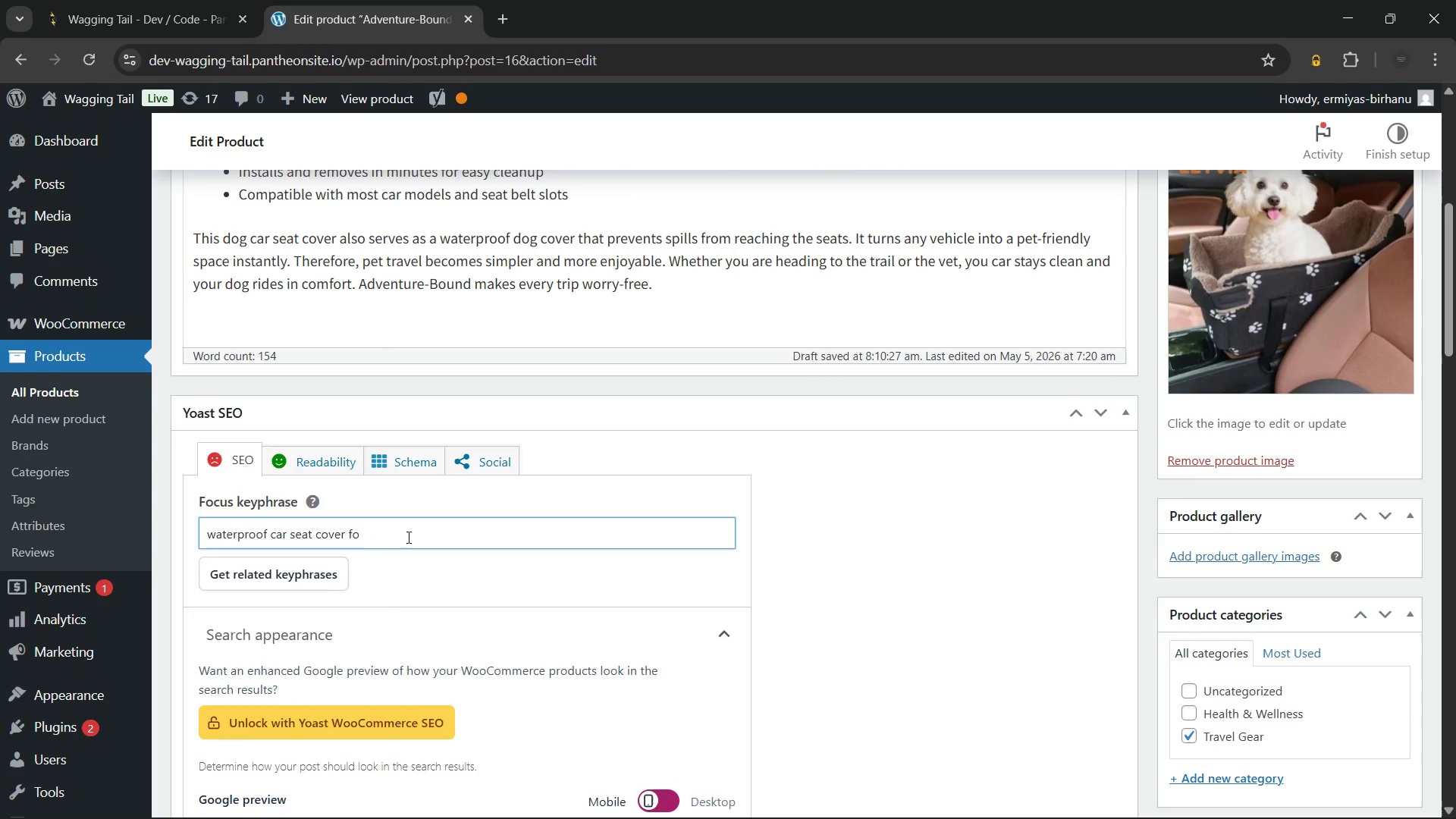 
key(Backspace)
 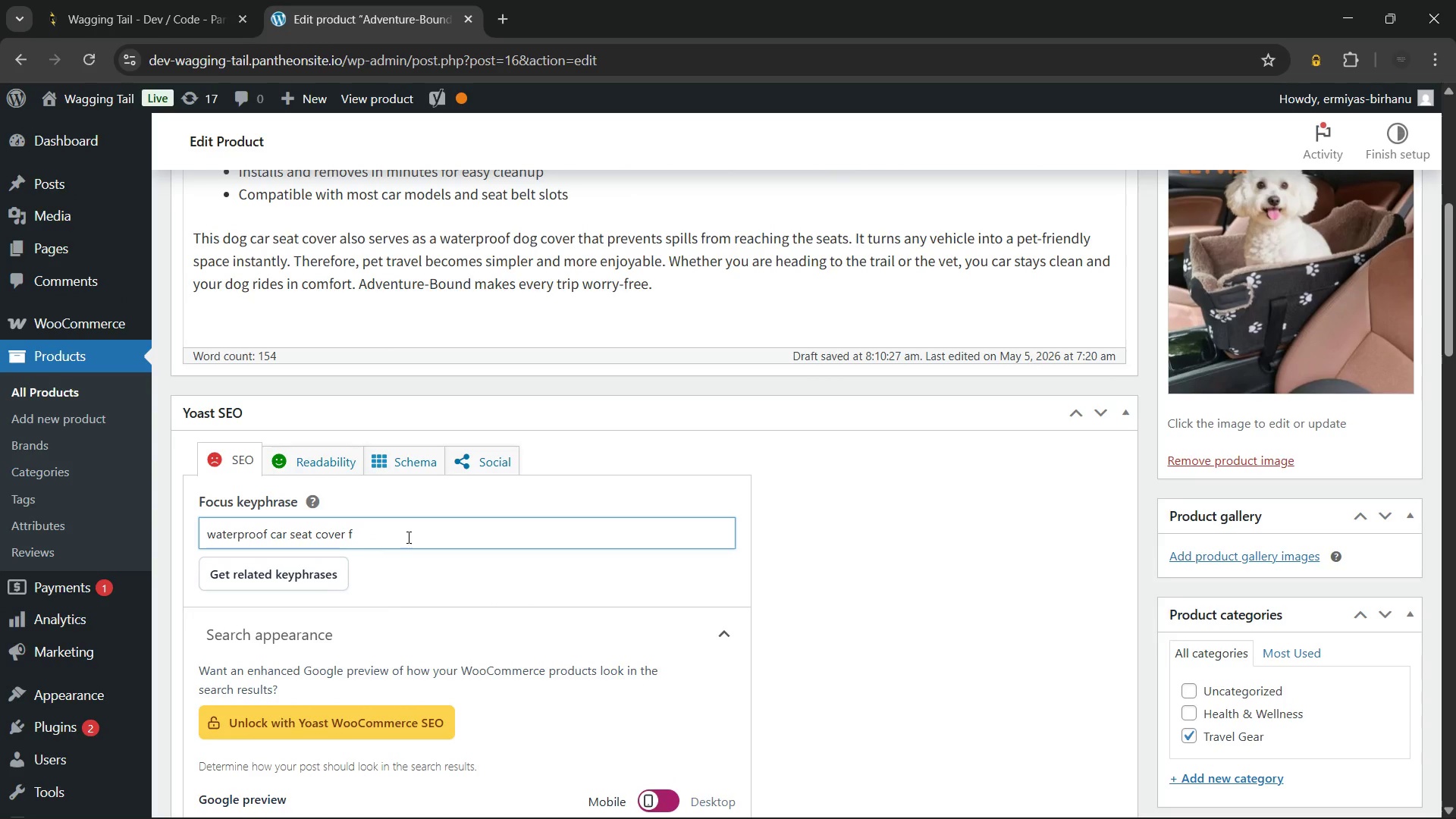 
key(Backspace)
 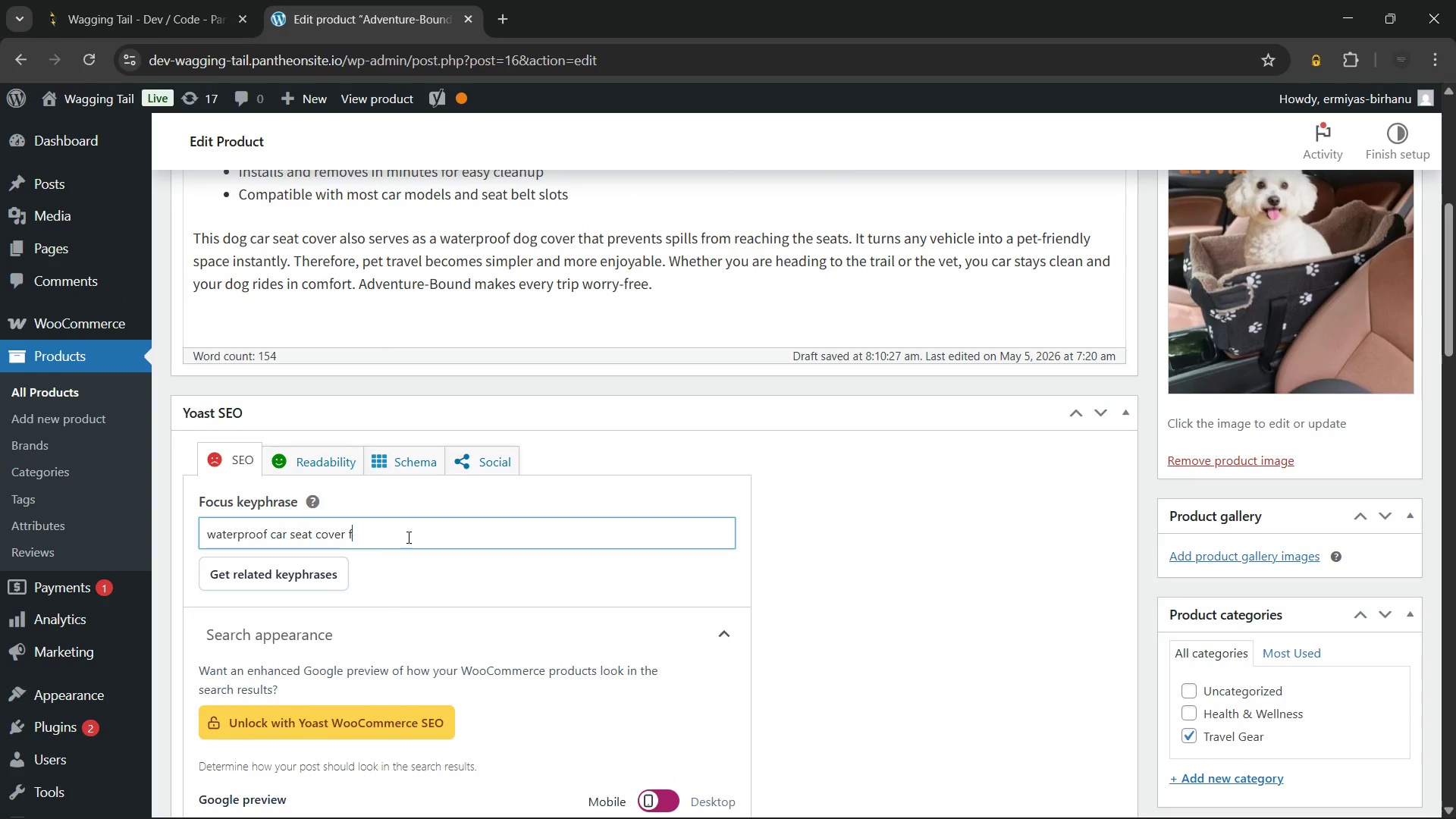 
key(Backspace)
 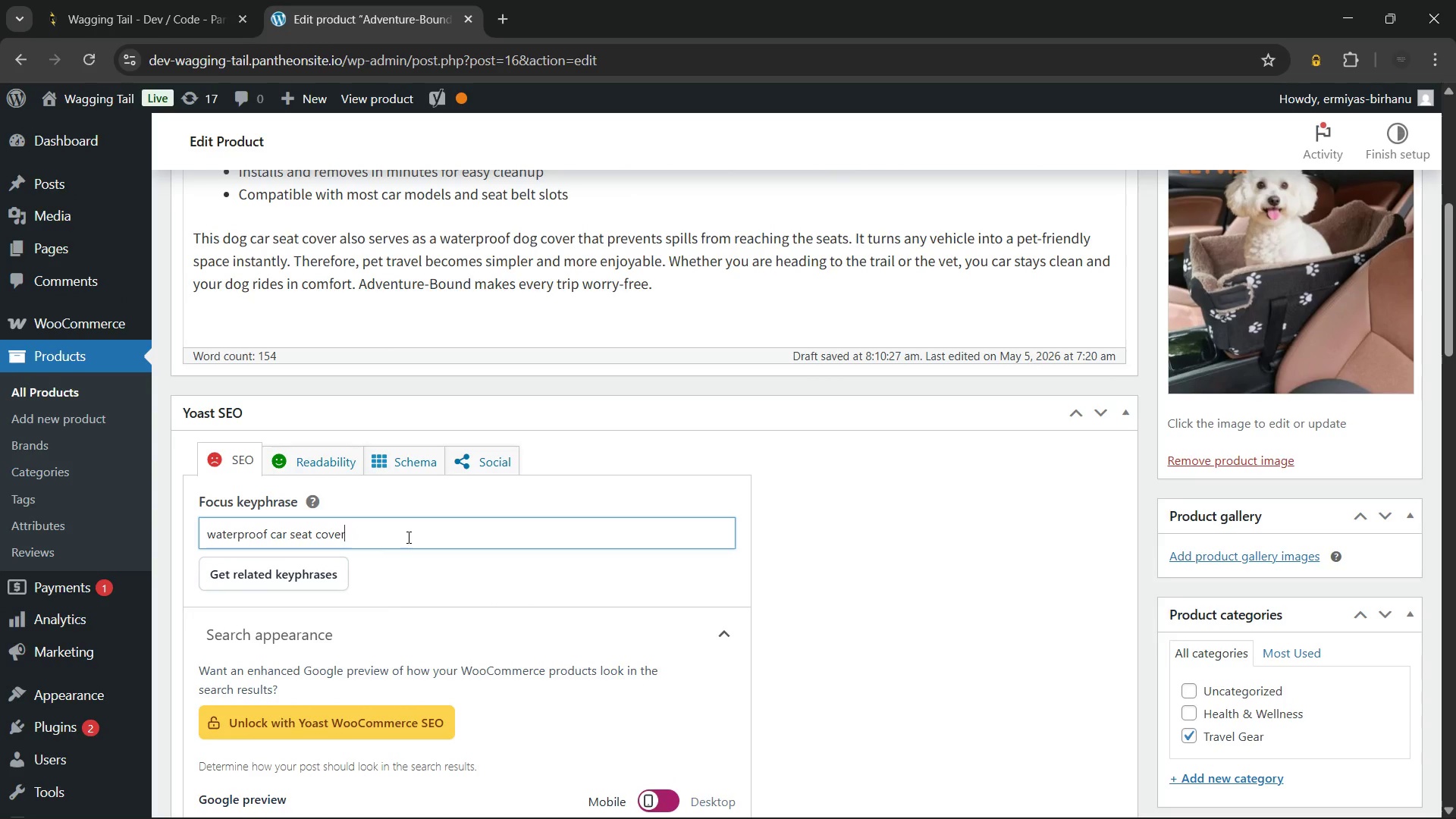 
key(Backspace)
 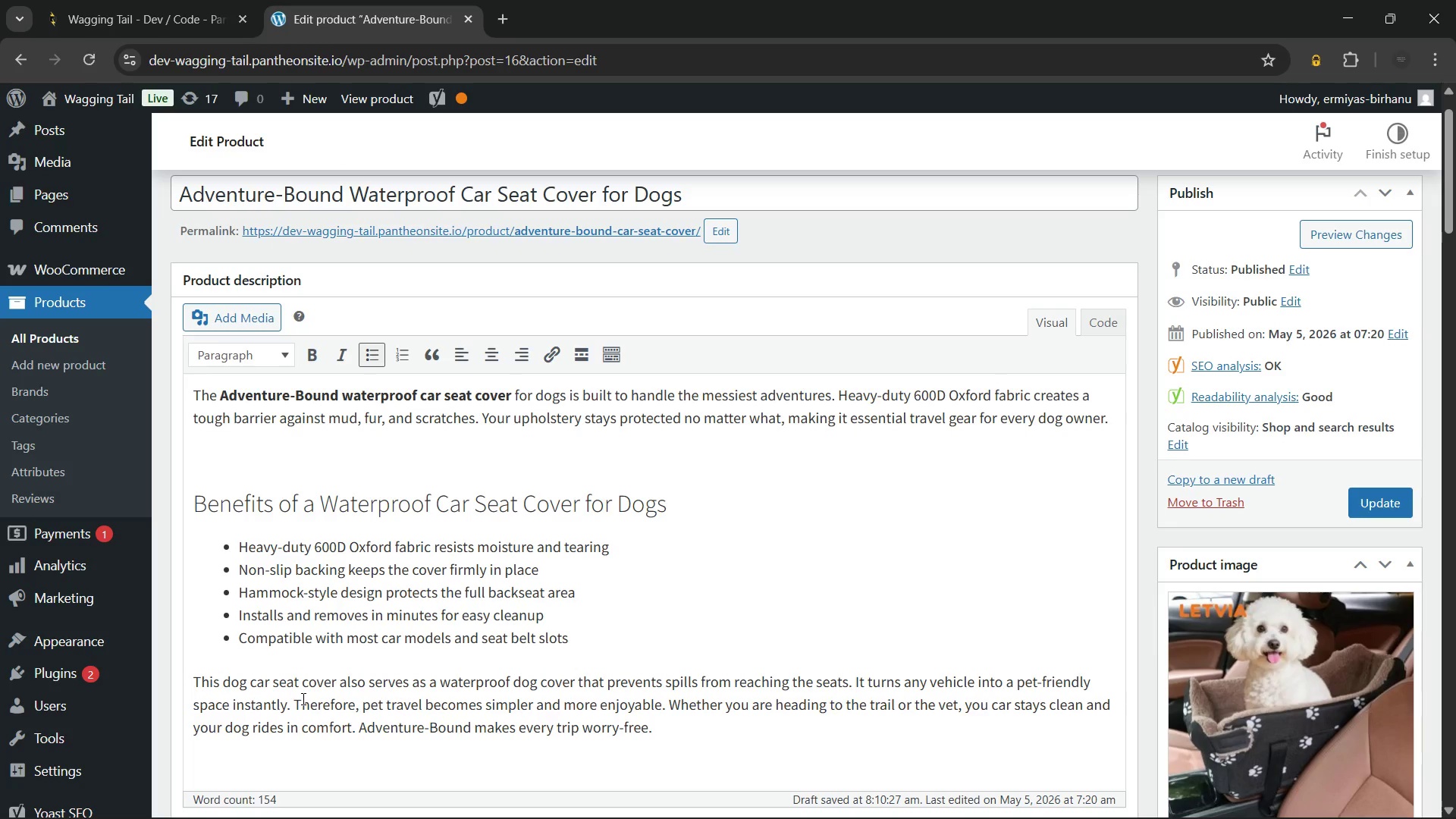 
wait(24.33)
 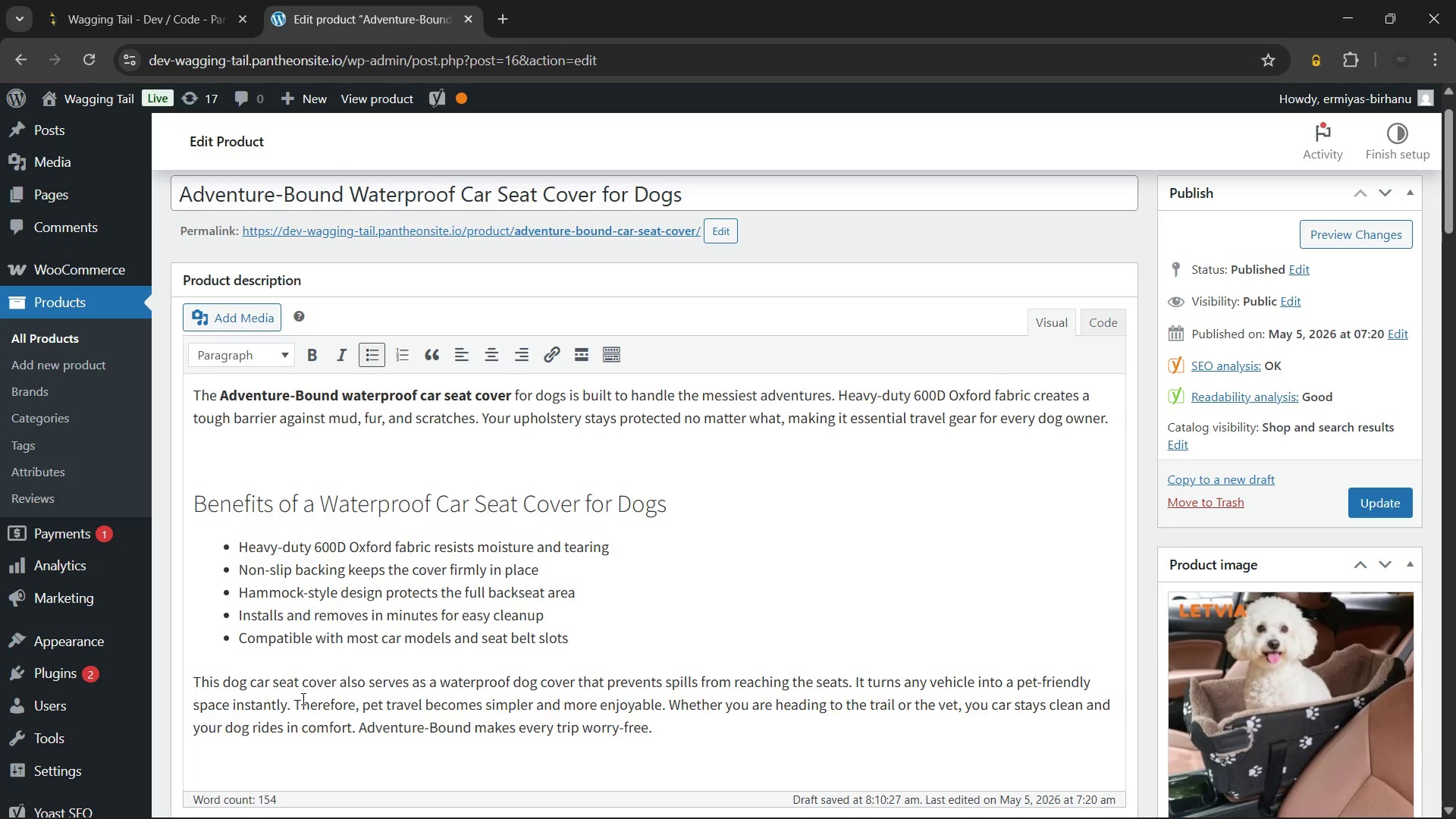 
left_click([340, 683])
 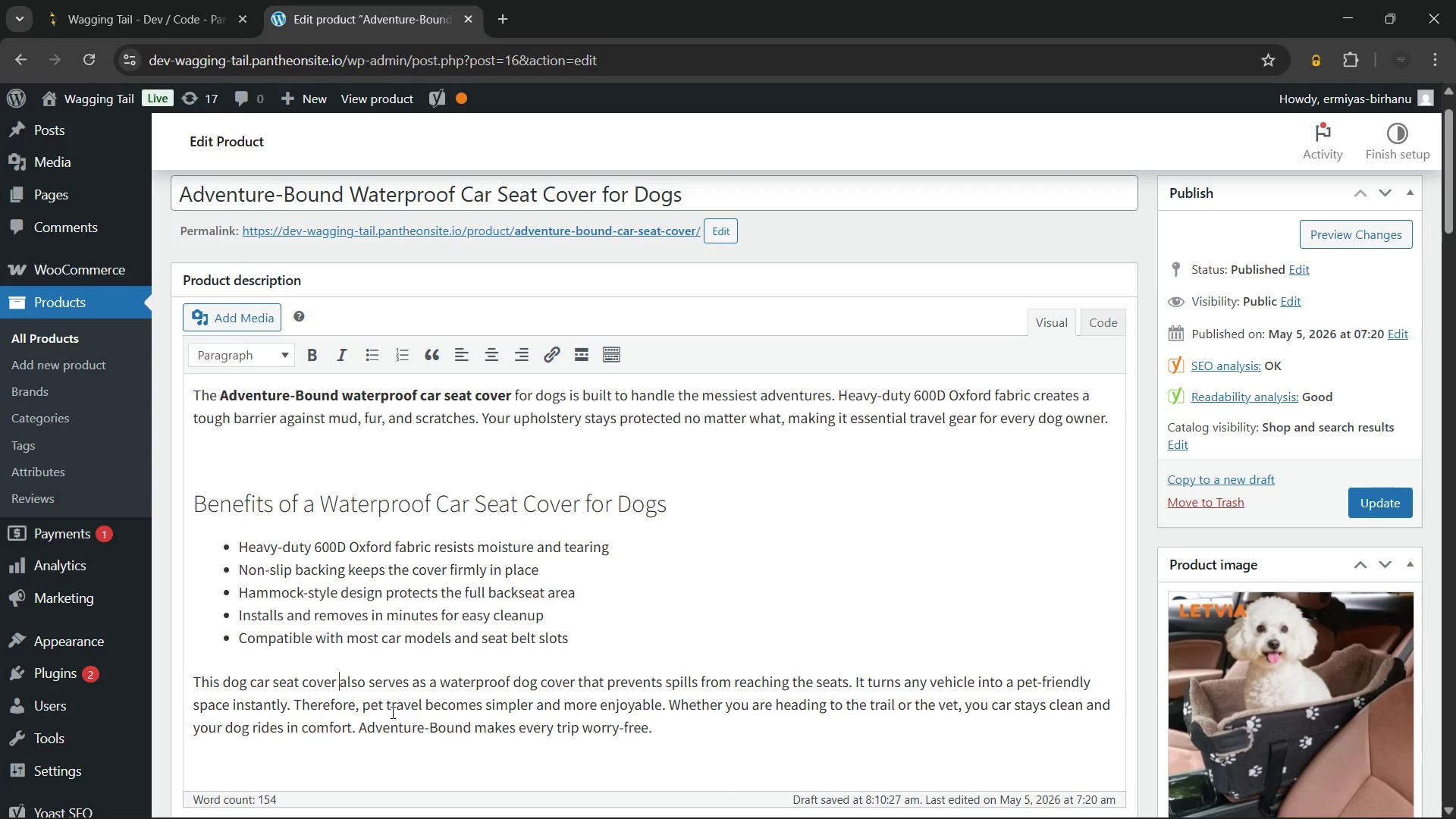 
key(Backspace)
 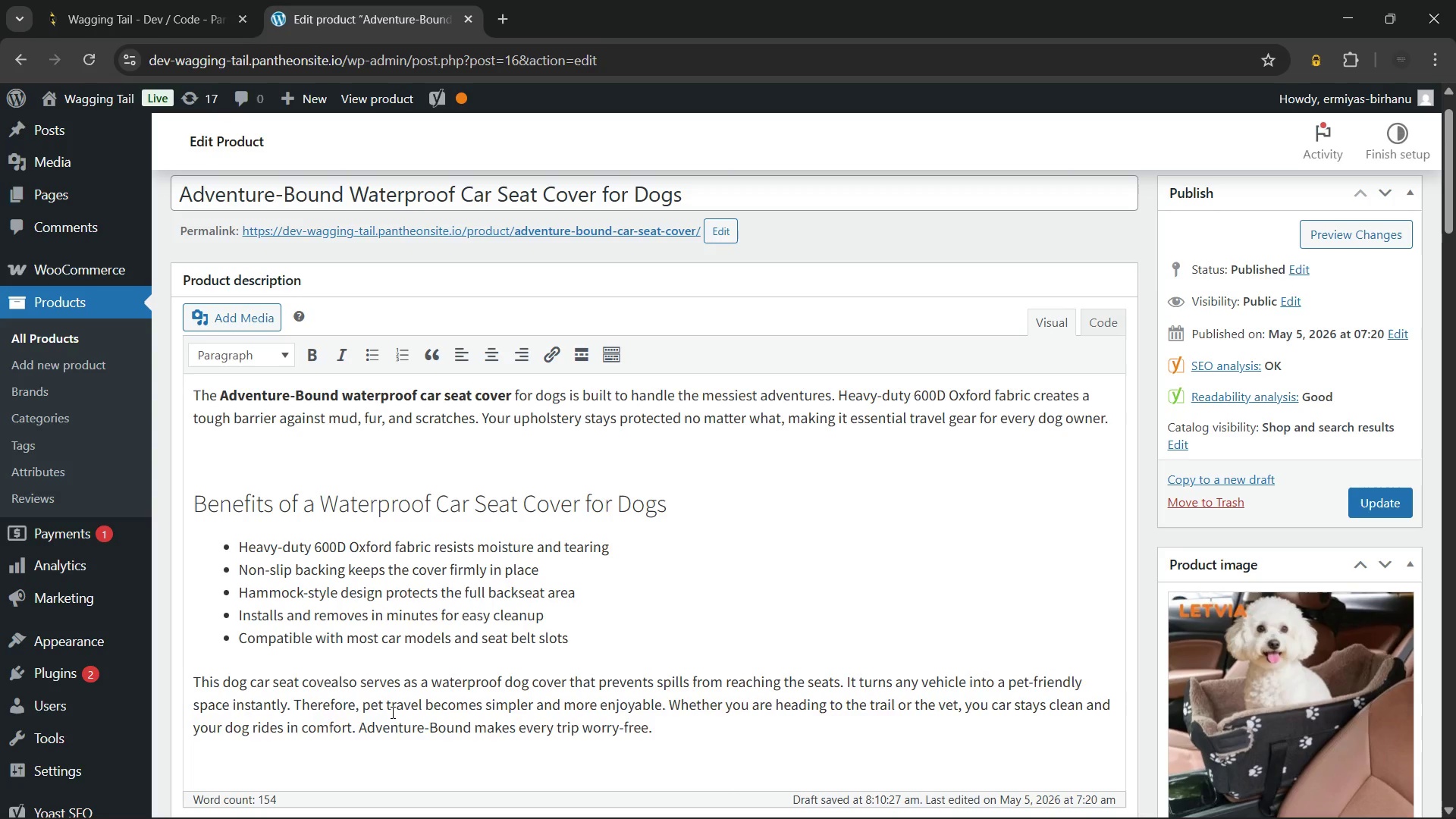 
key(Backspace)
 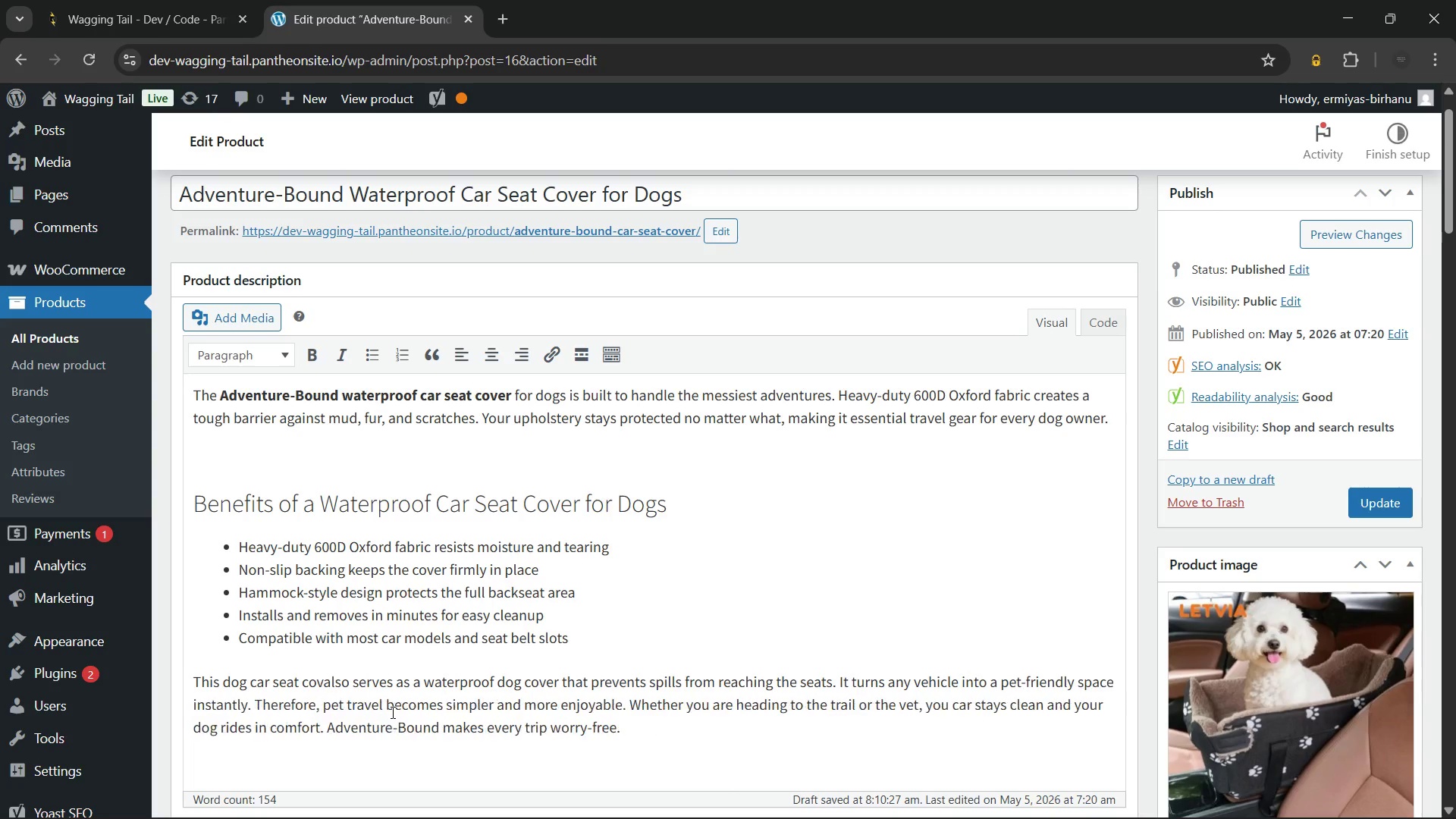 
key(Backspace)
 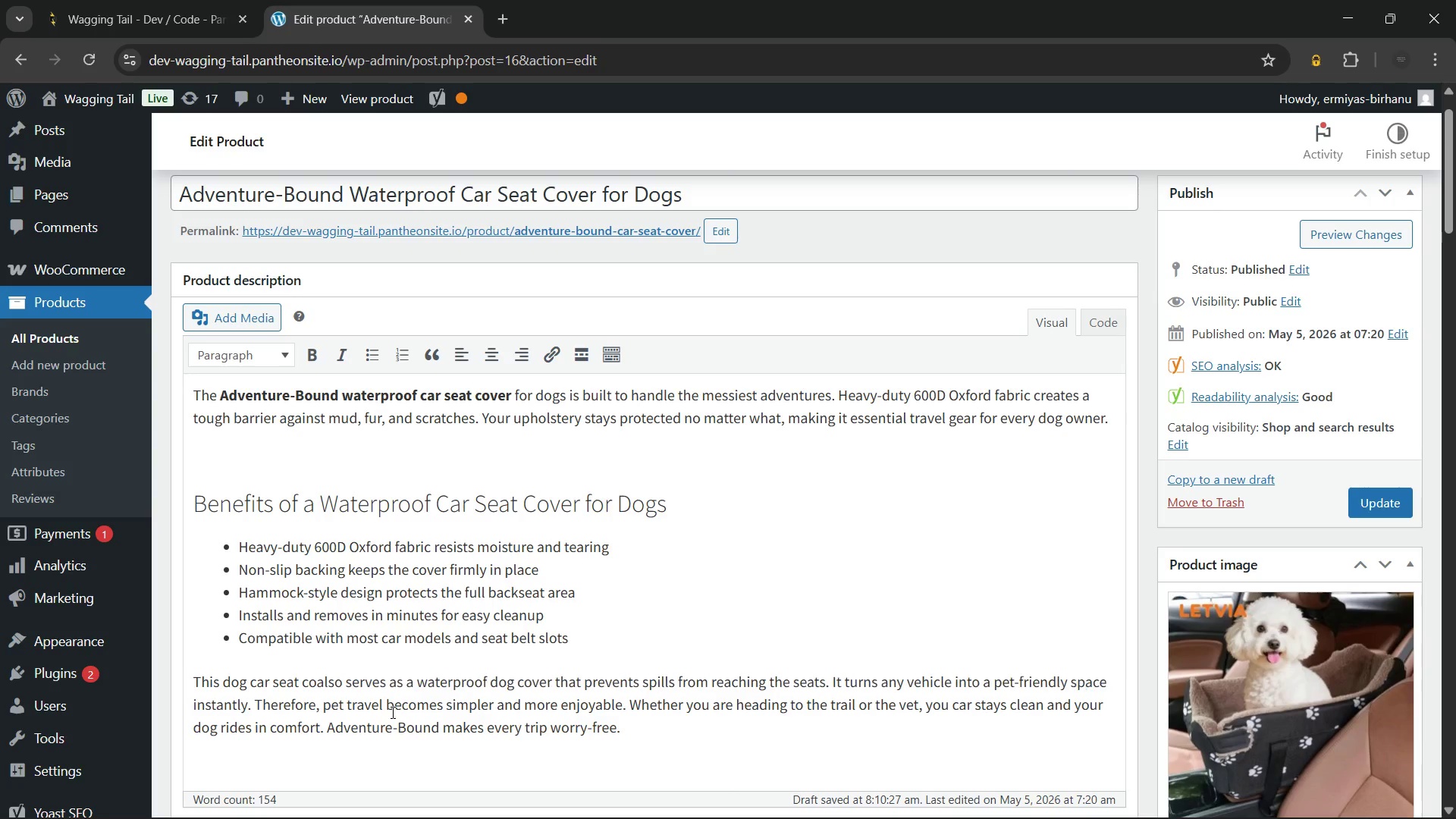 
key(Backspace)
 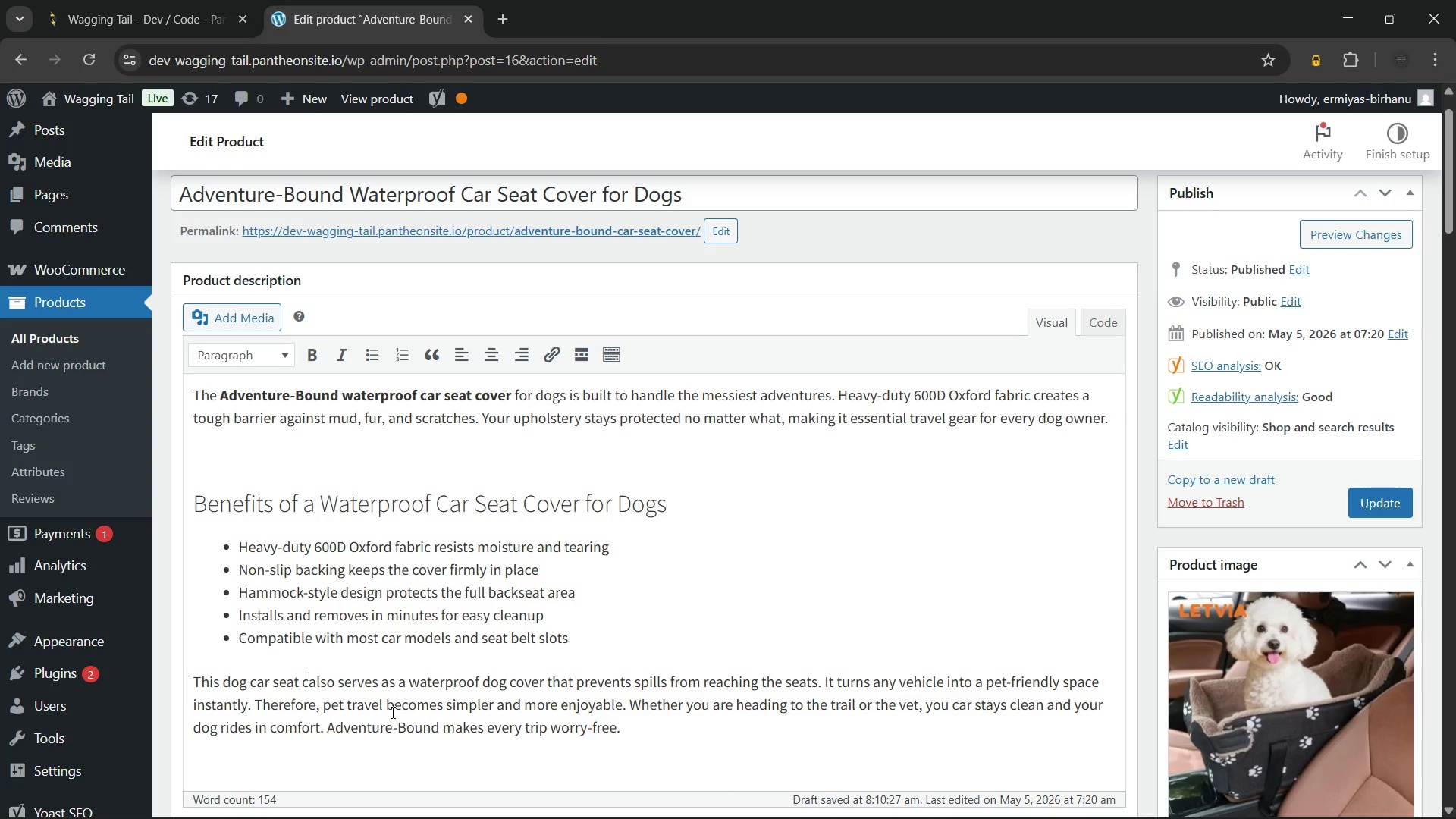 
key(Backspace)
 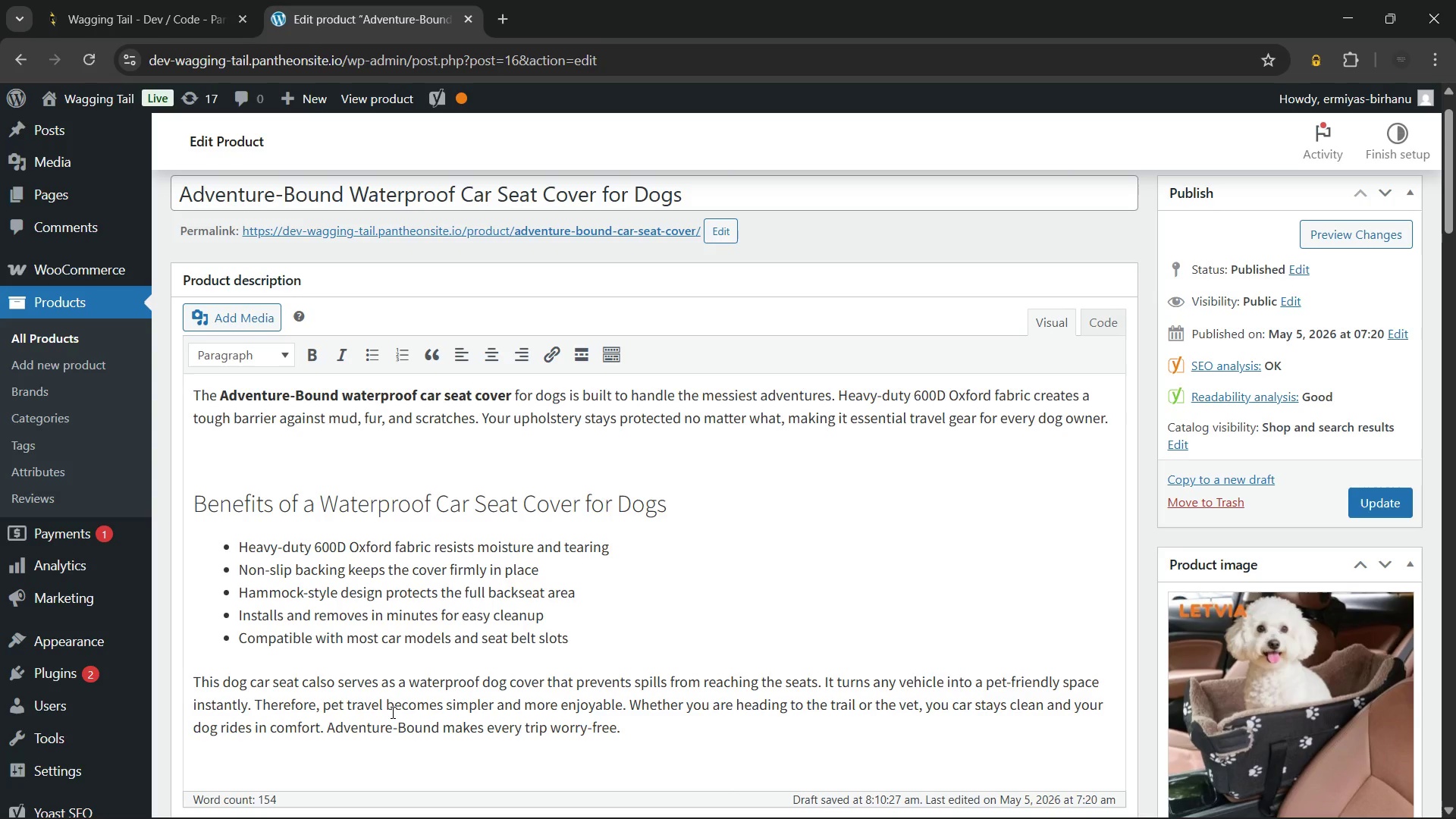 
key(Backspace)
 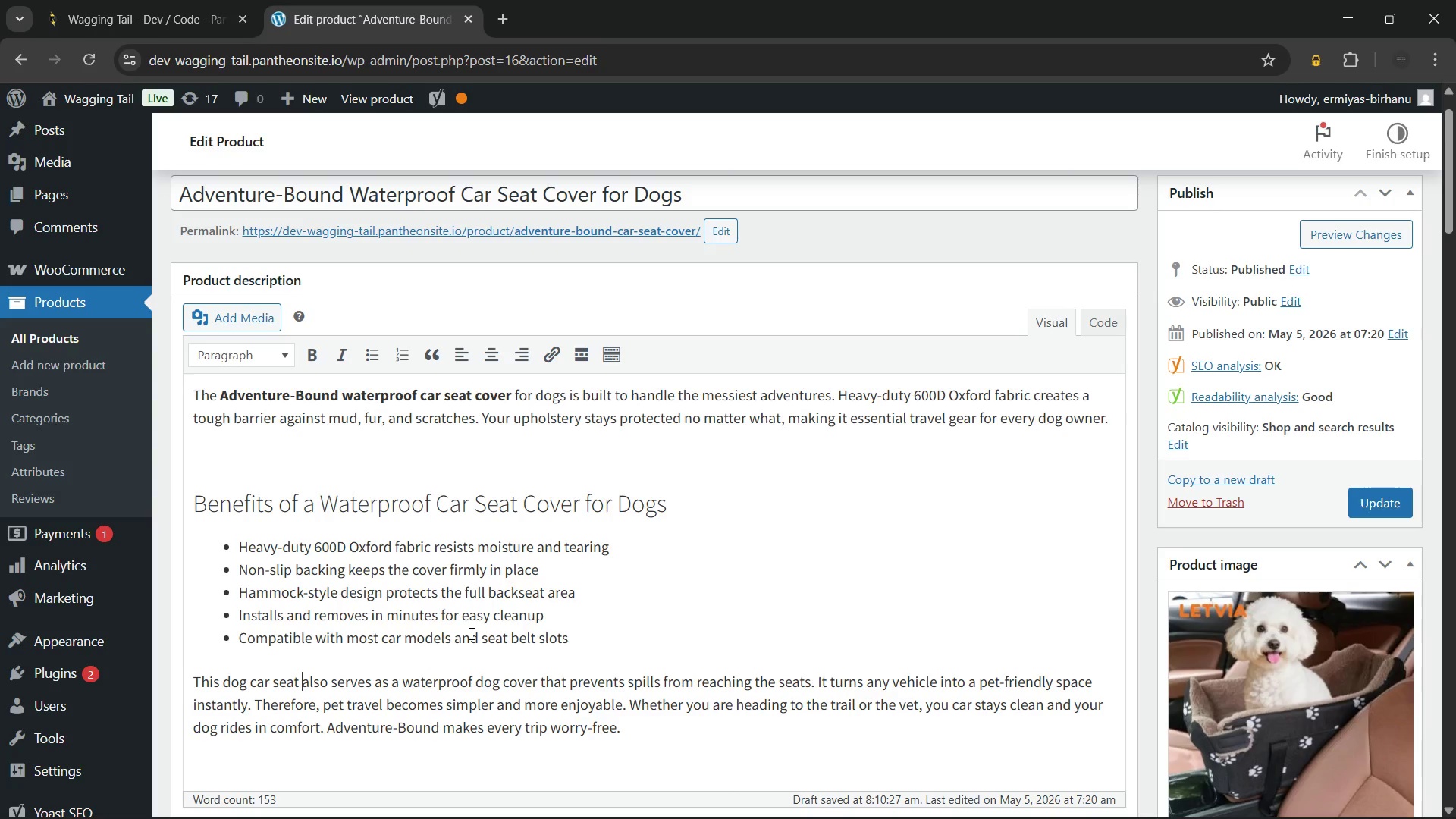 
key(Control+Z)
 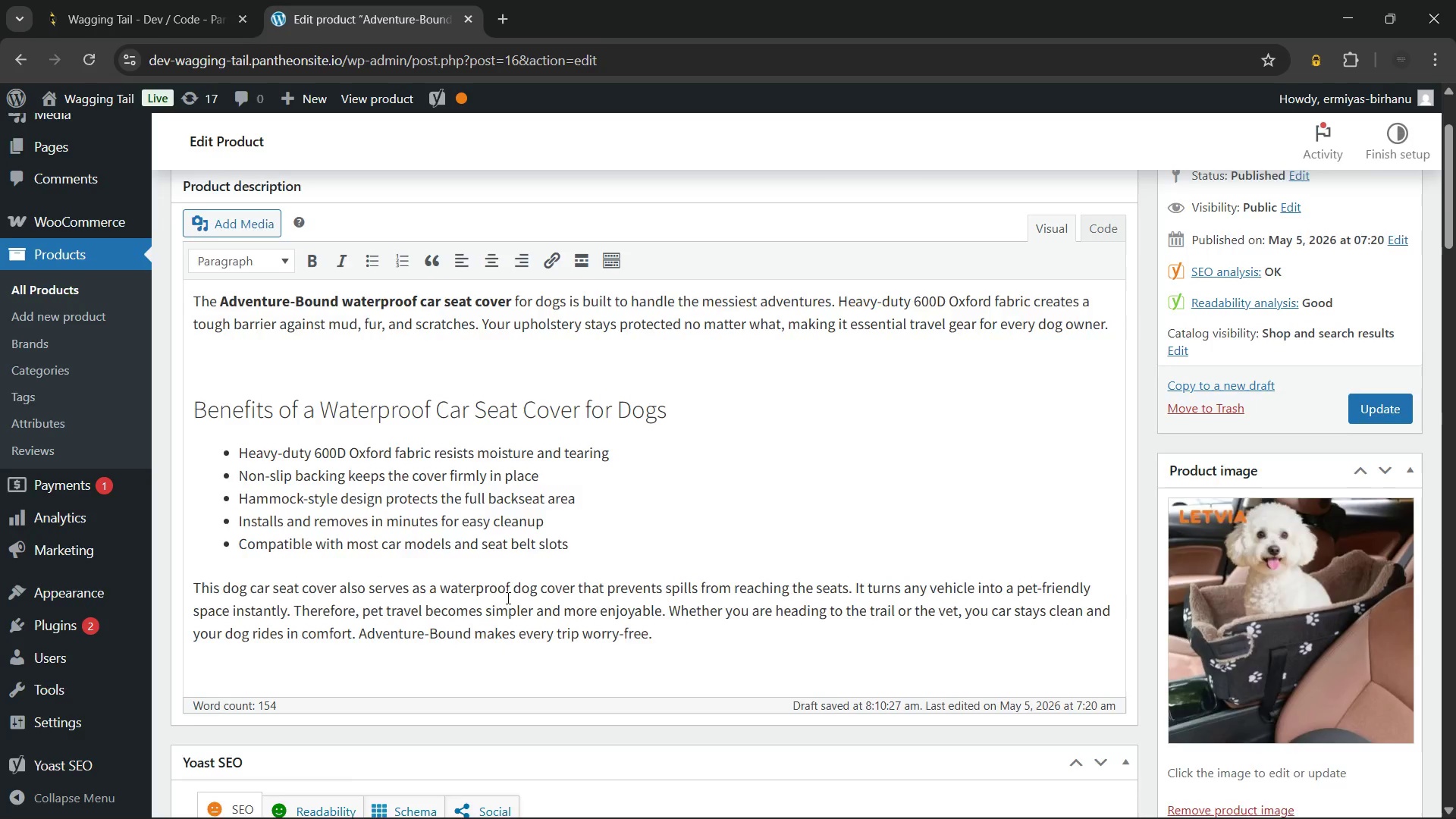 
wait(25.61)
 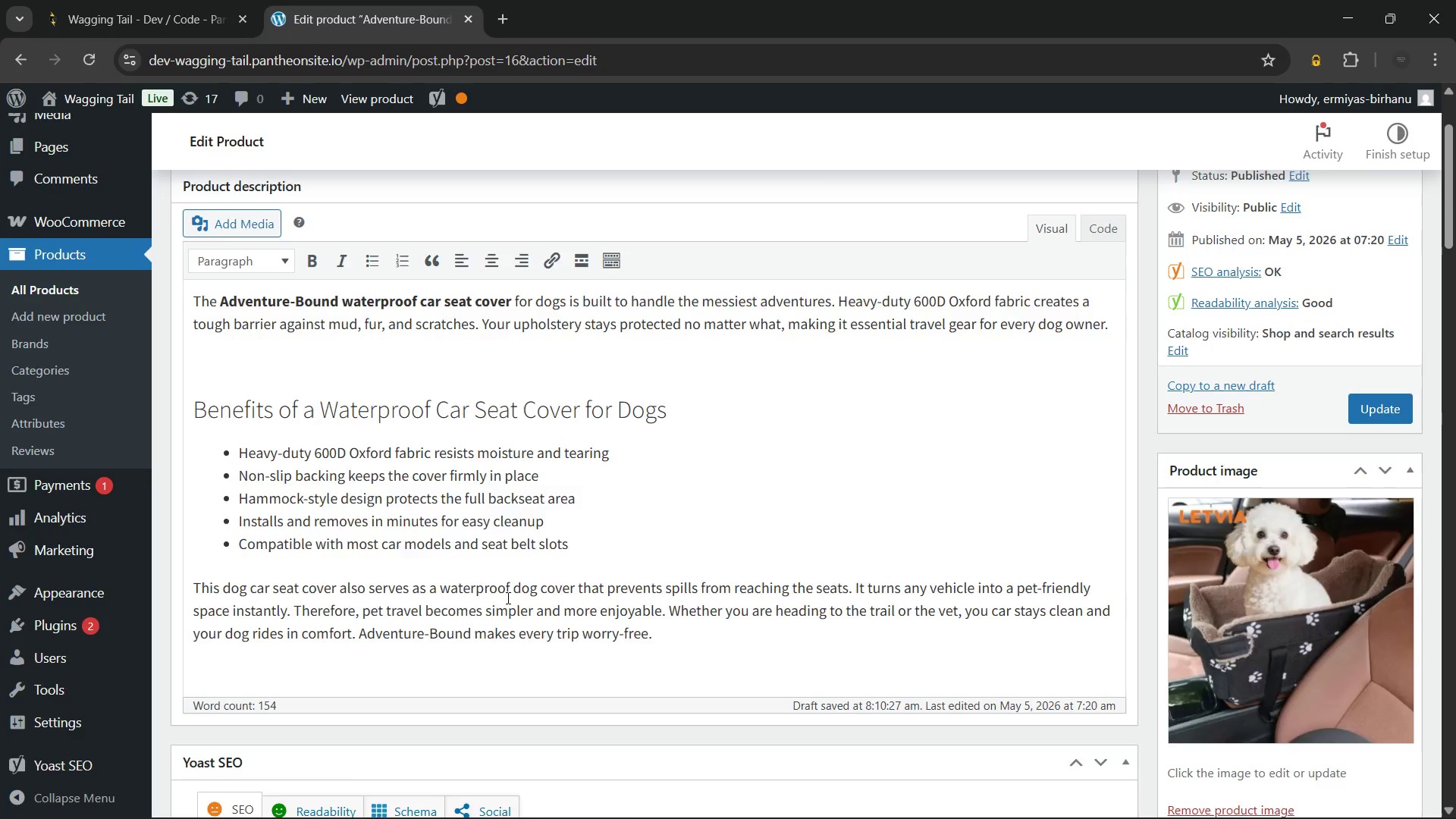 
left_click([720, 650])
 